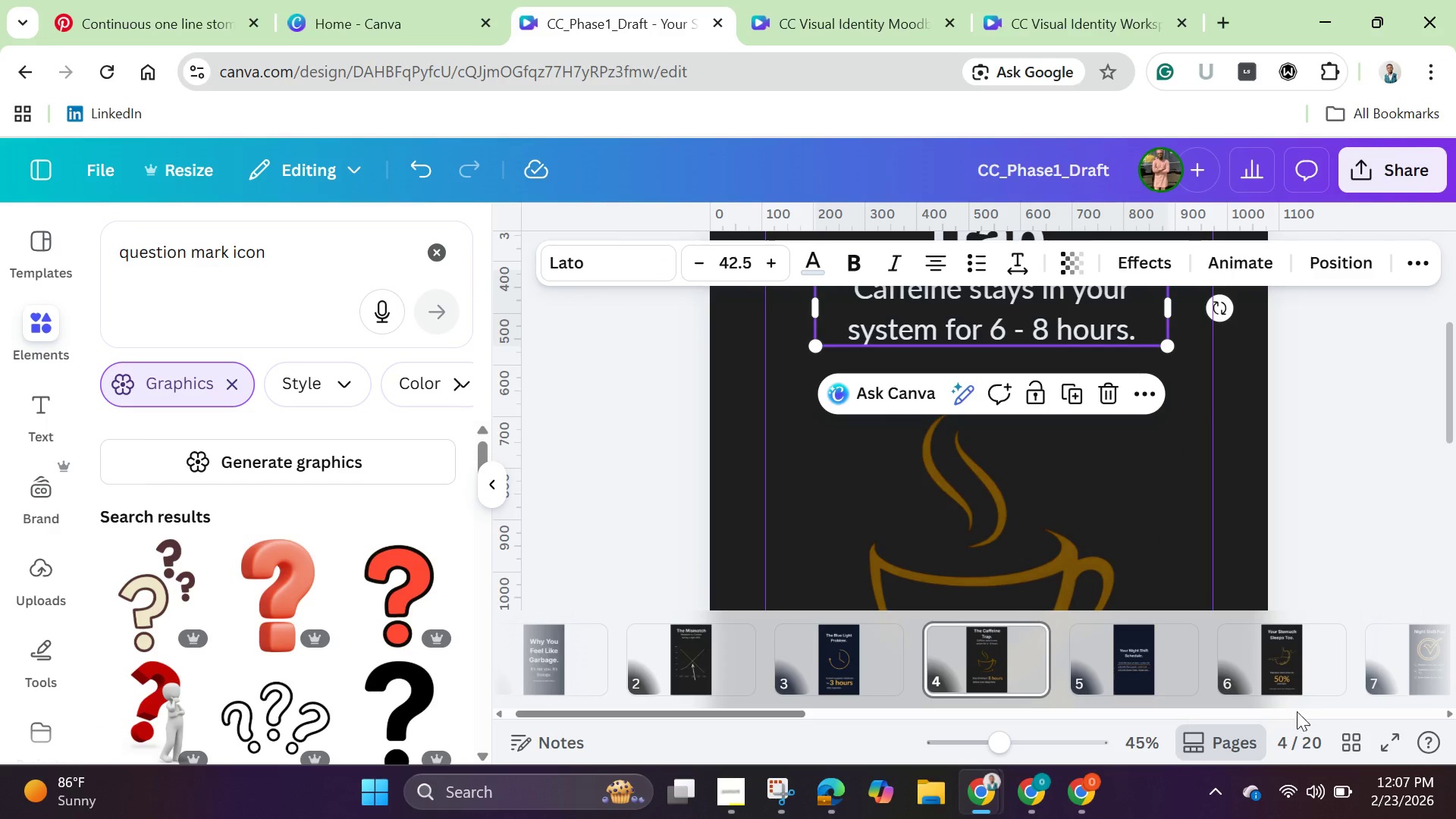 
mouse_move([1333, 720])
 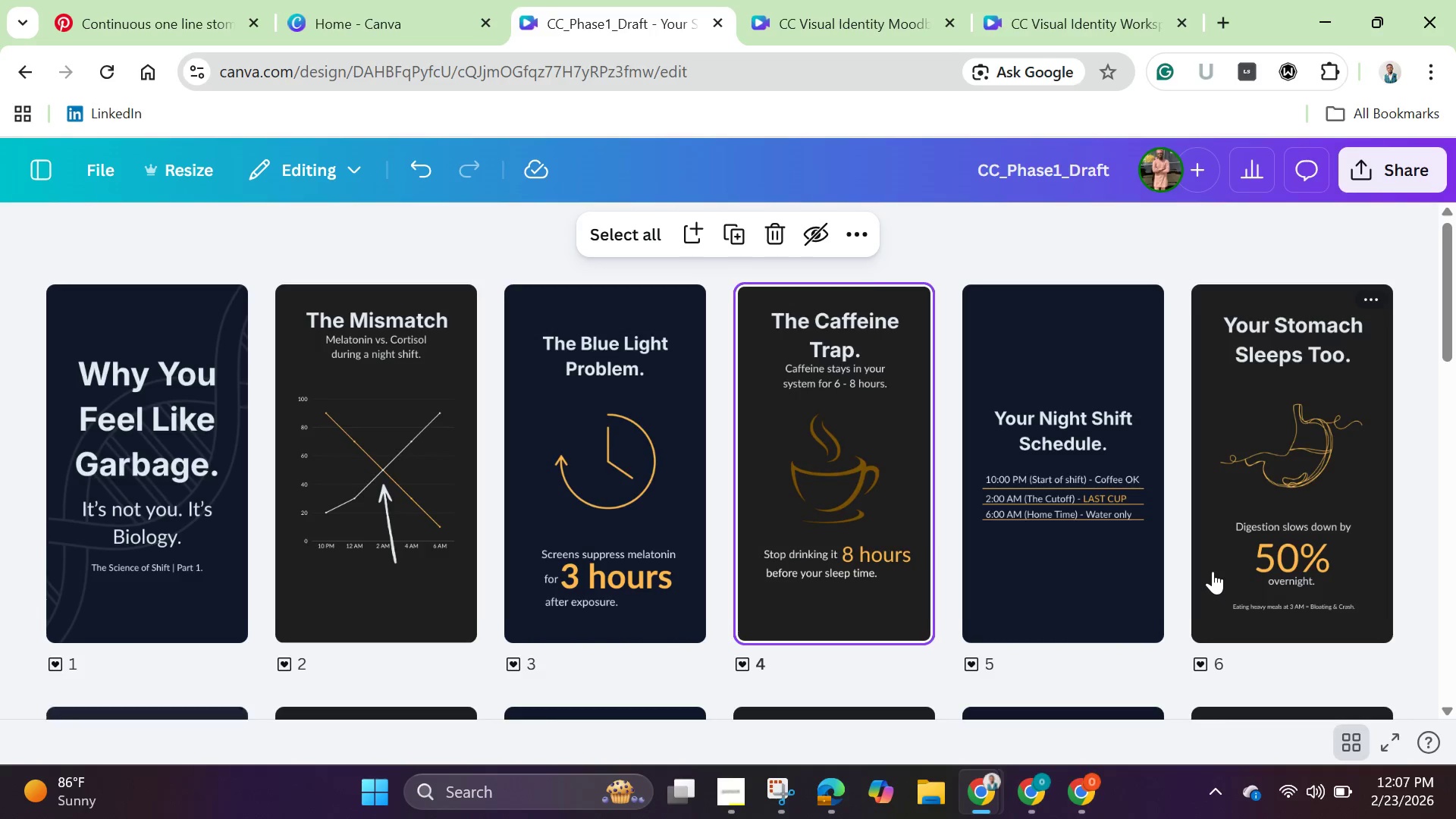 
scroll: coordinate [1213, 571], scroll_direction: down, amount: 9.0
 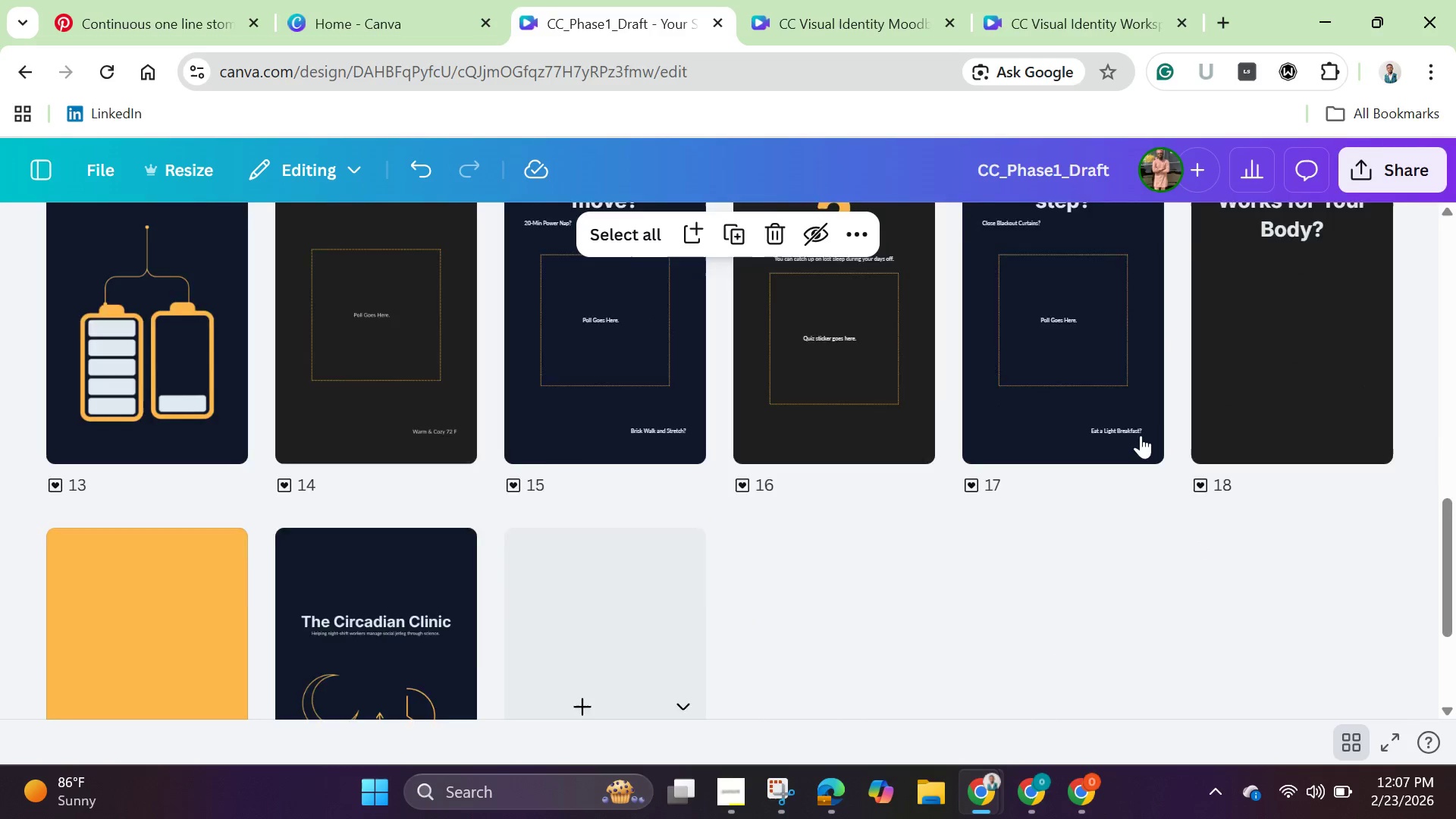 
scroll: coordinate [1141, 435], scroll_direction: up, amount: 2.0
 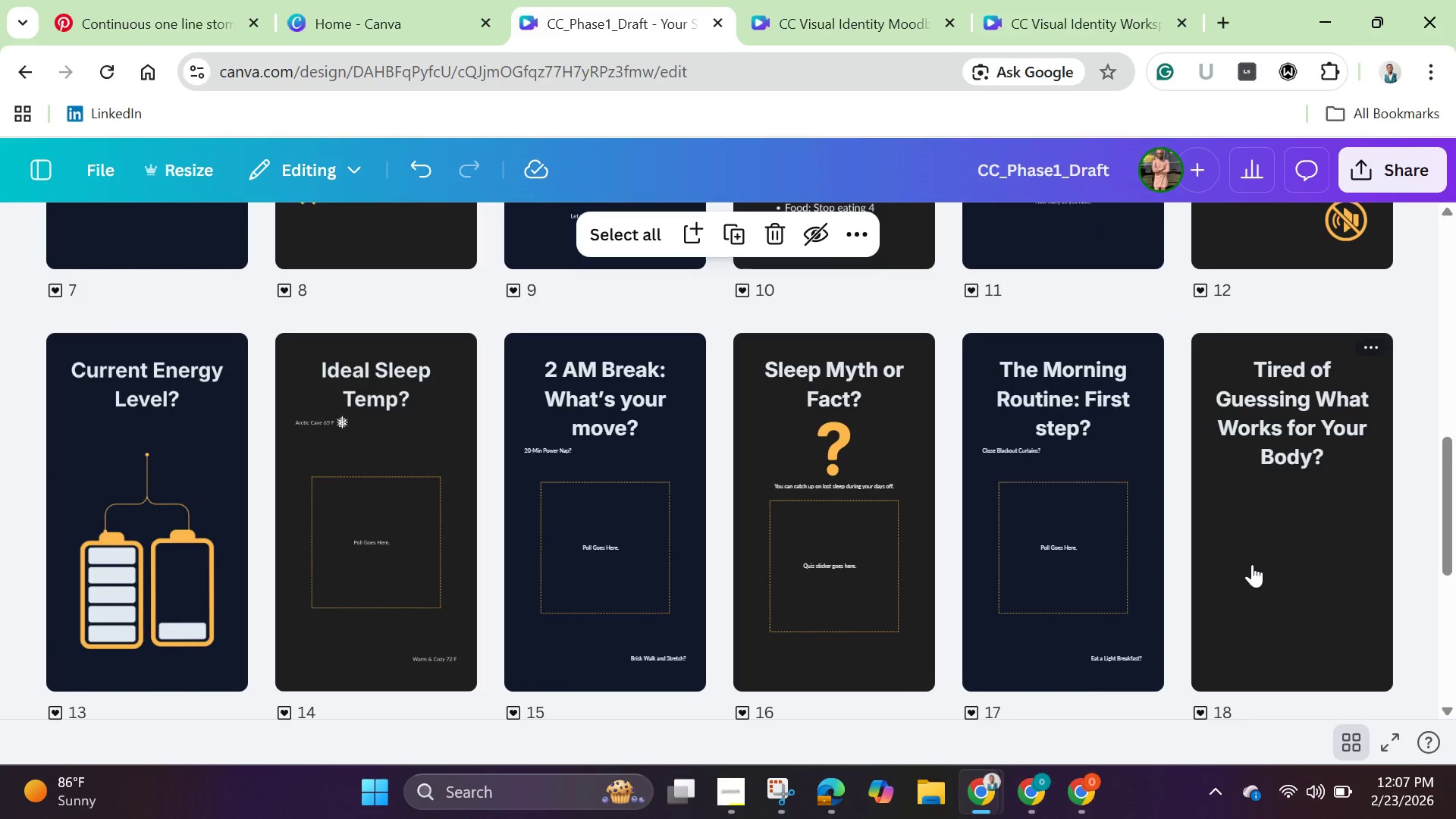 
left_click([1252, 564])
 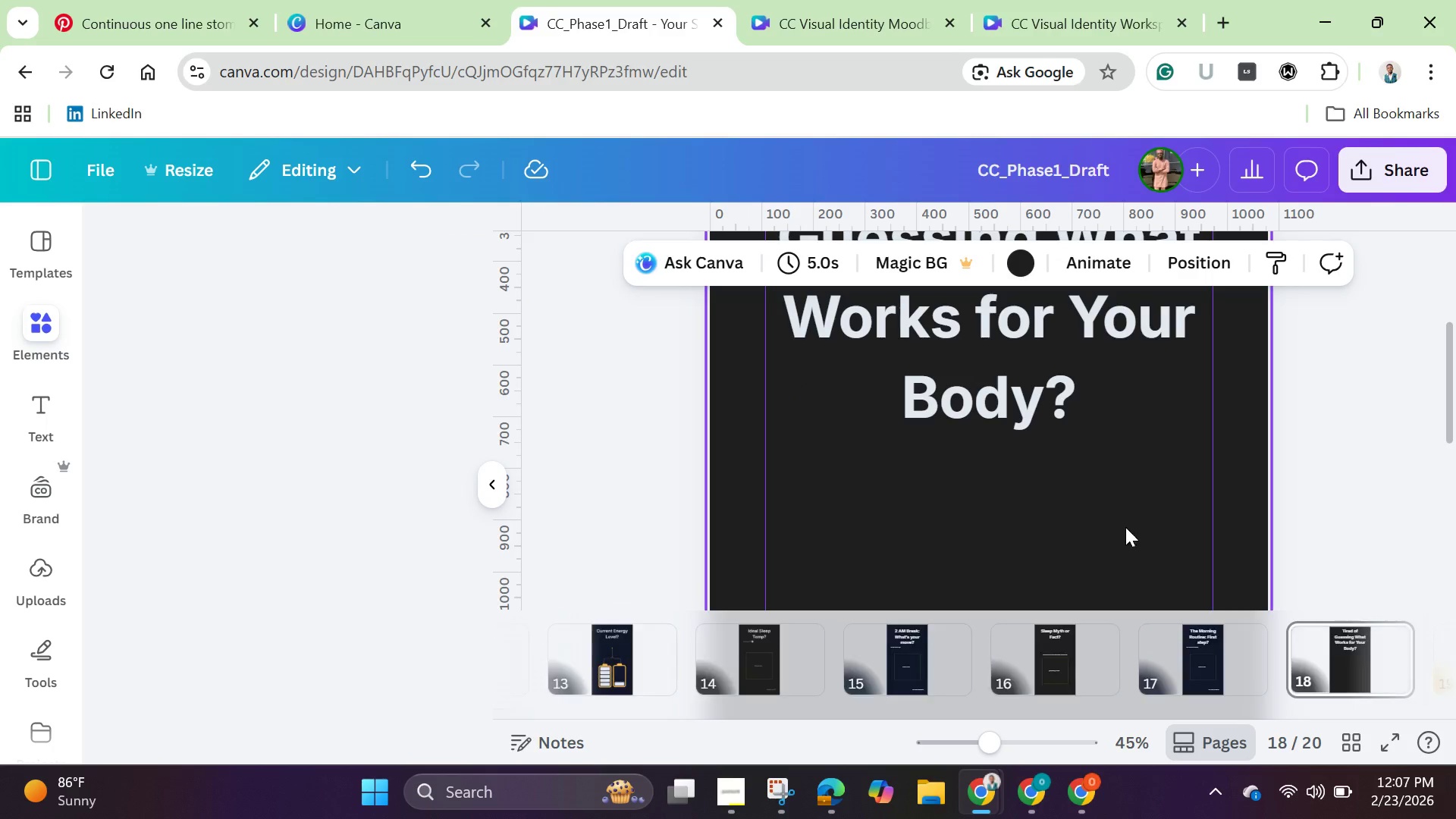 
left_click([1034, 469])
 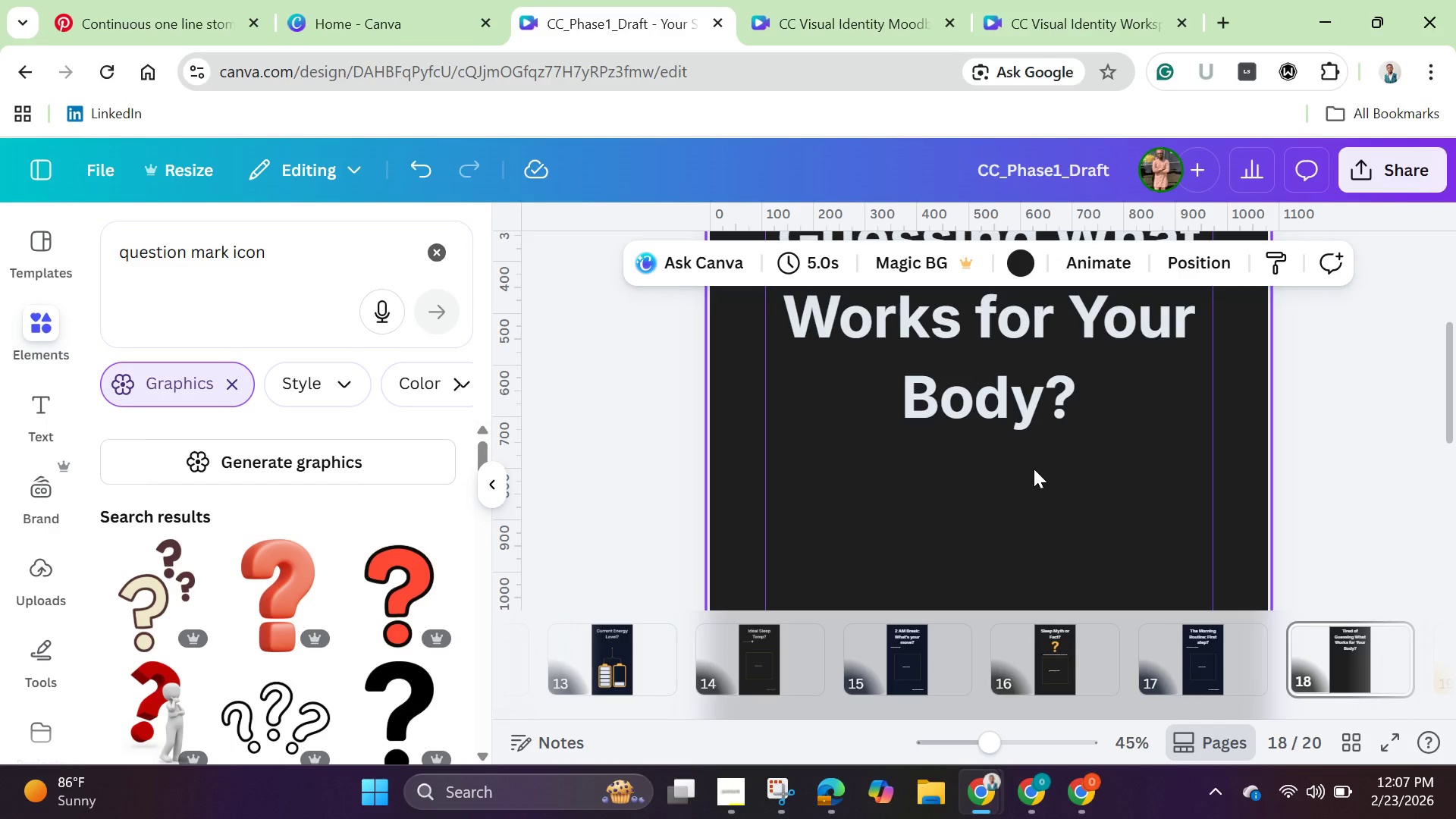 
key(Control+V)
 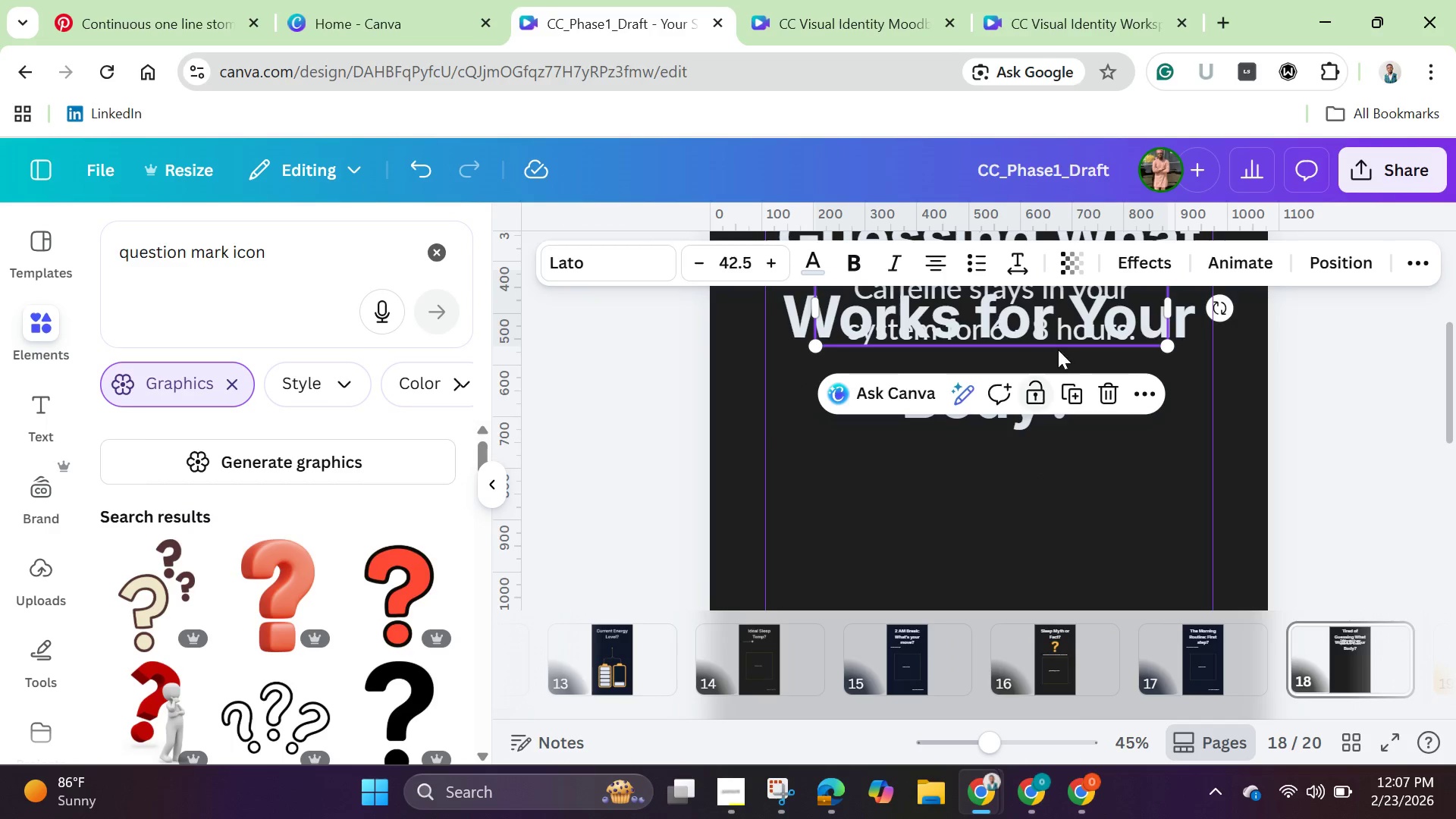 
left_click_drag(start_coordinate=[1060, 326], to_coordinate=[1061, 507])
 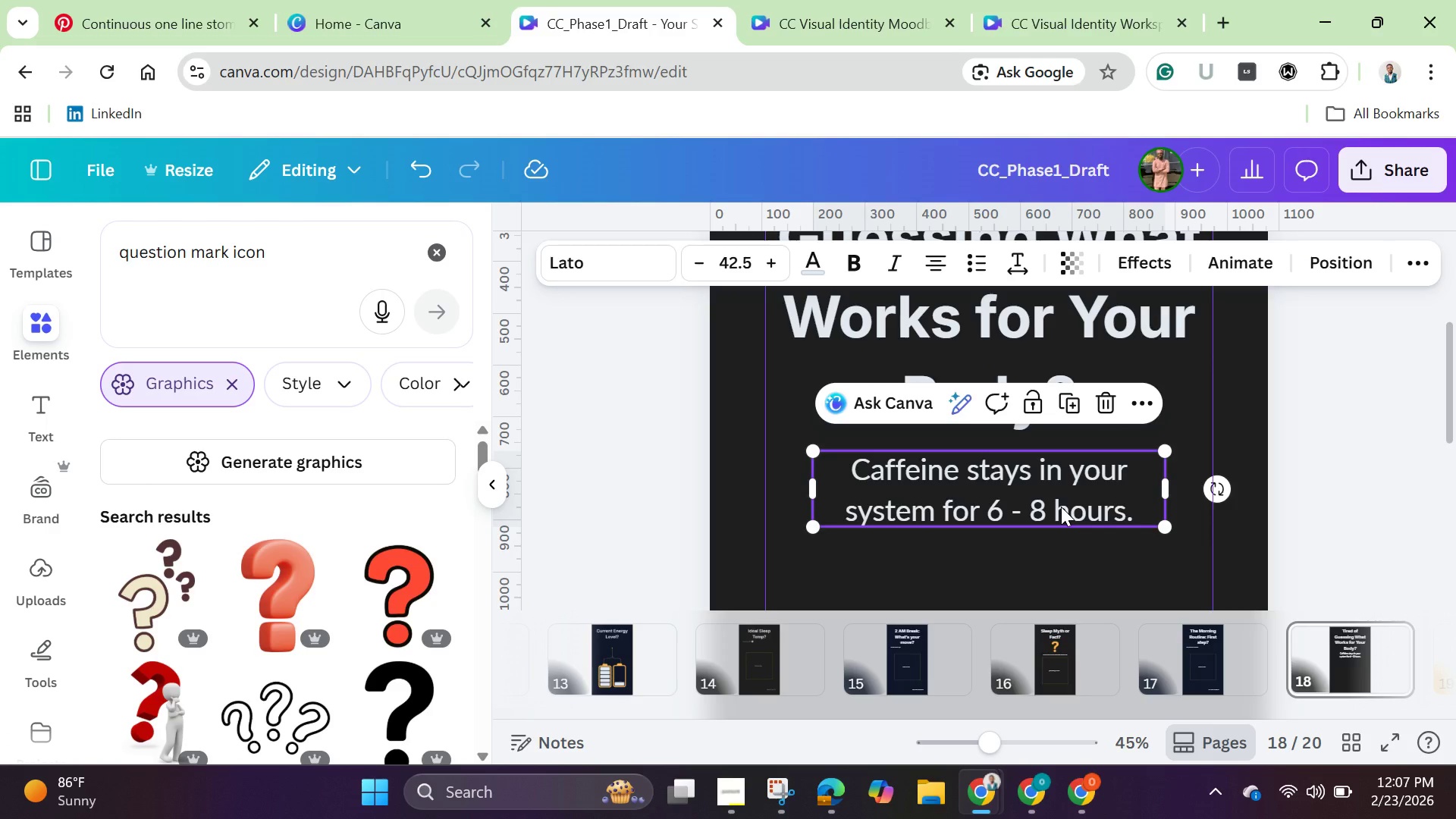 
left_click([1061, 507])
 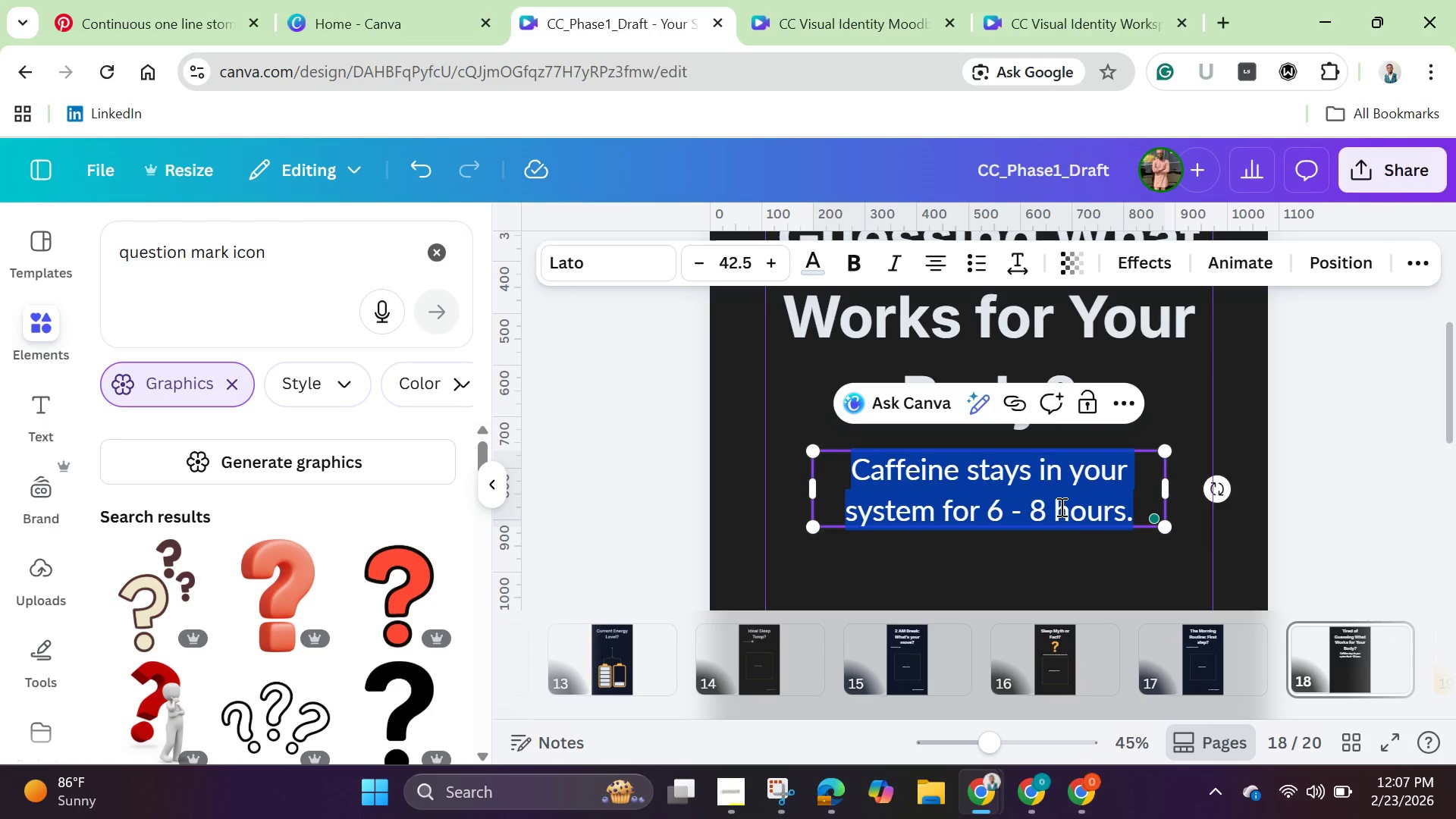 
key(Backspace)
type(Tired of guessing what works for your body?)
 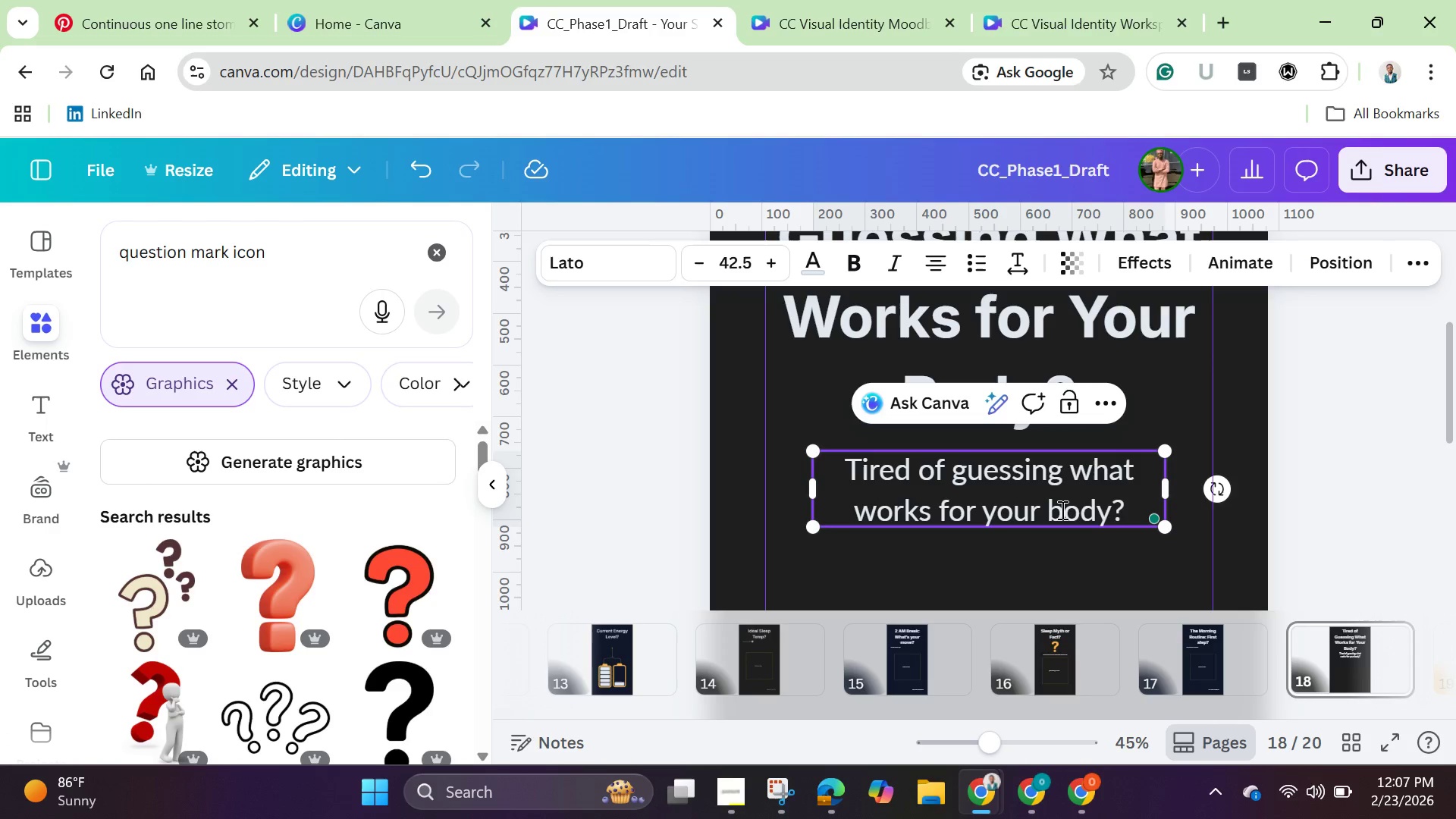 
wait(5.55)
 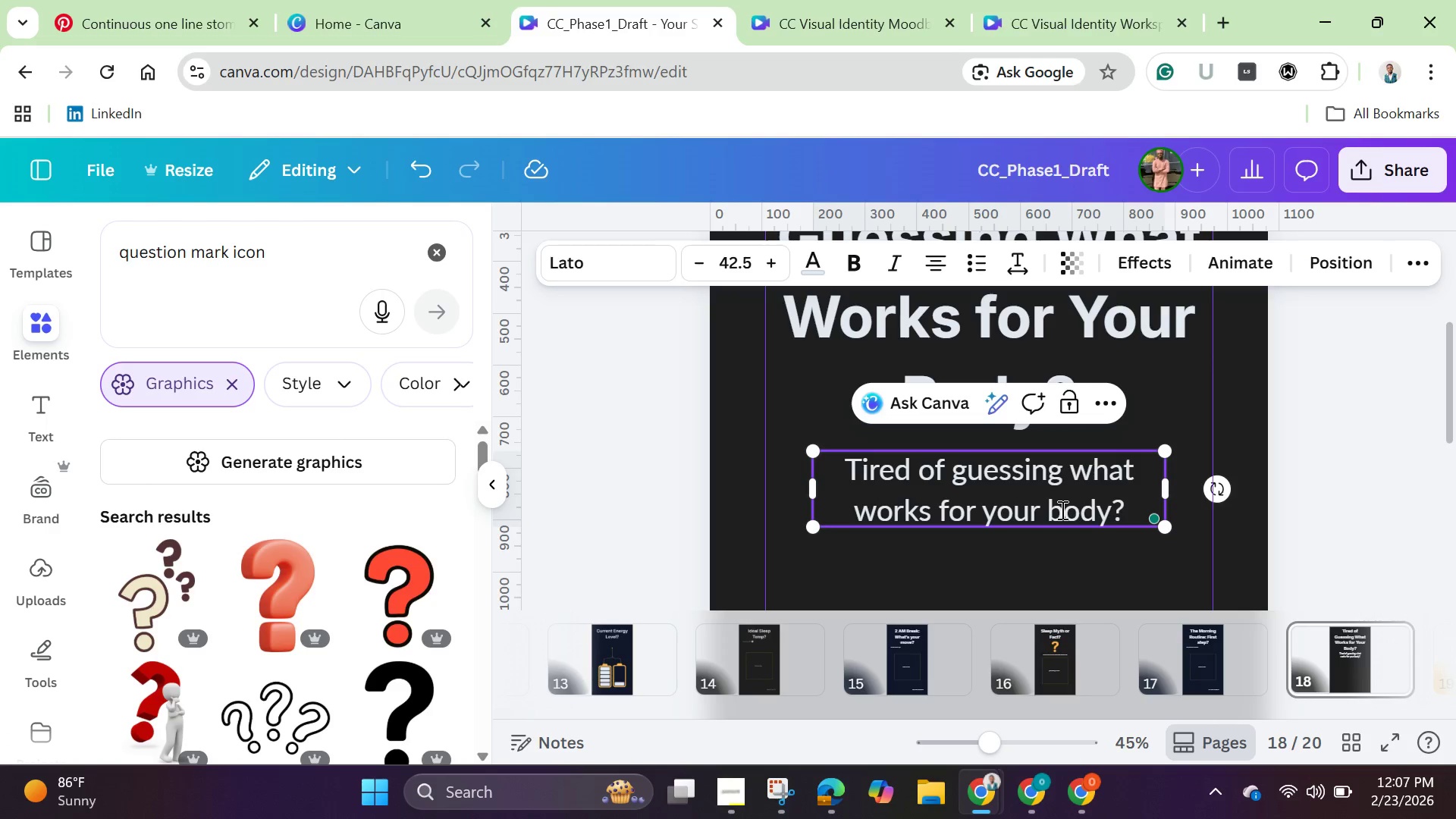 
double_click([1028, 500])
 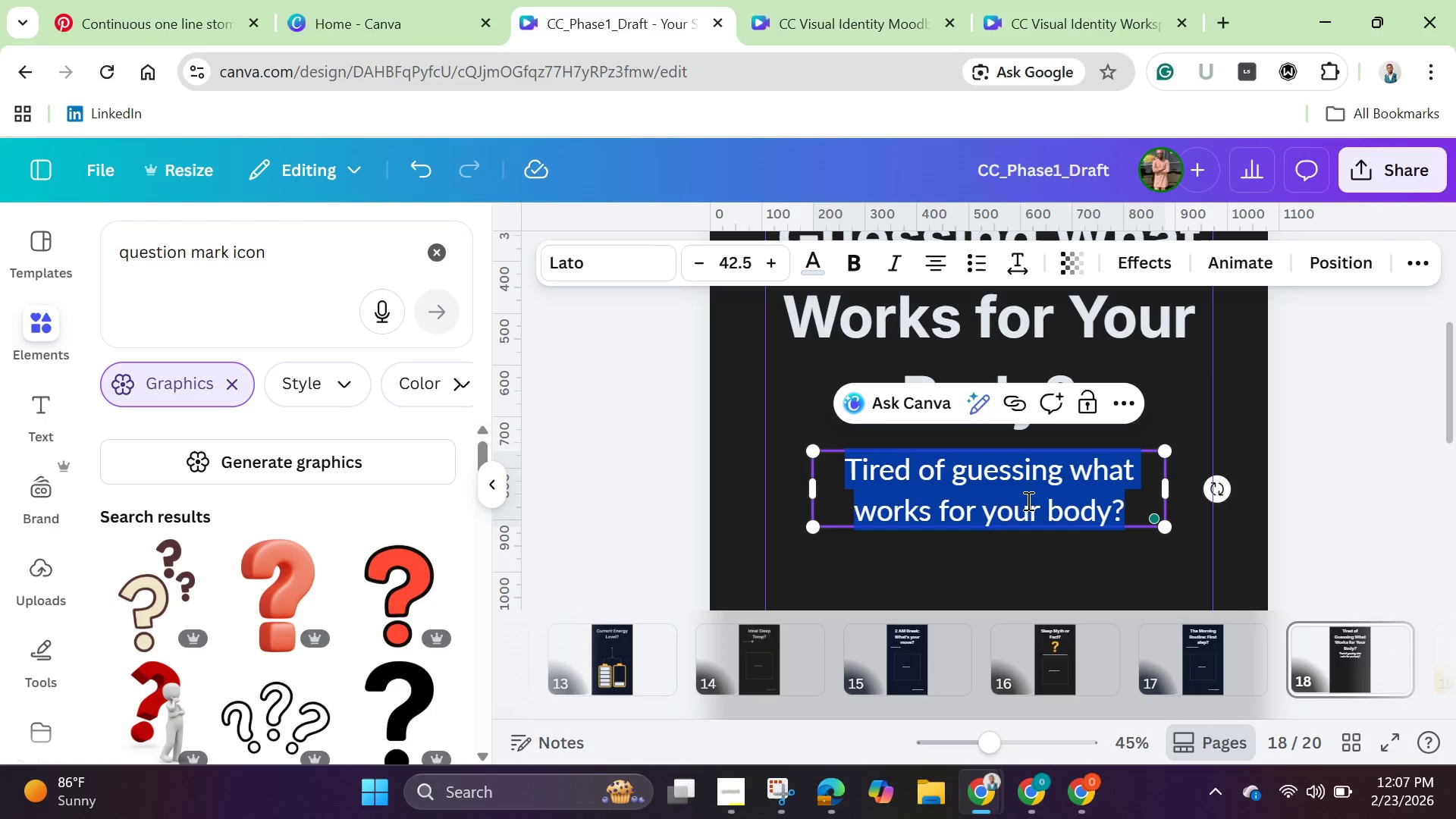 
triple_click([1027, 500])
 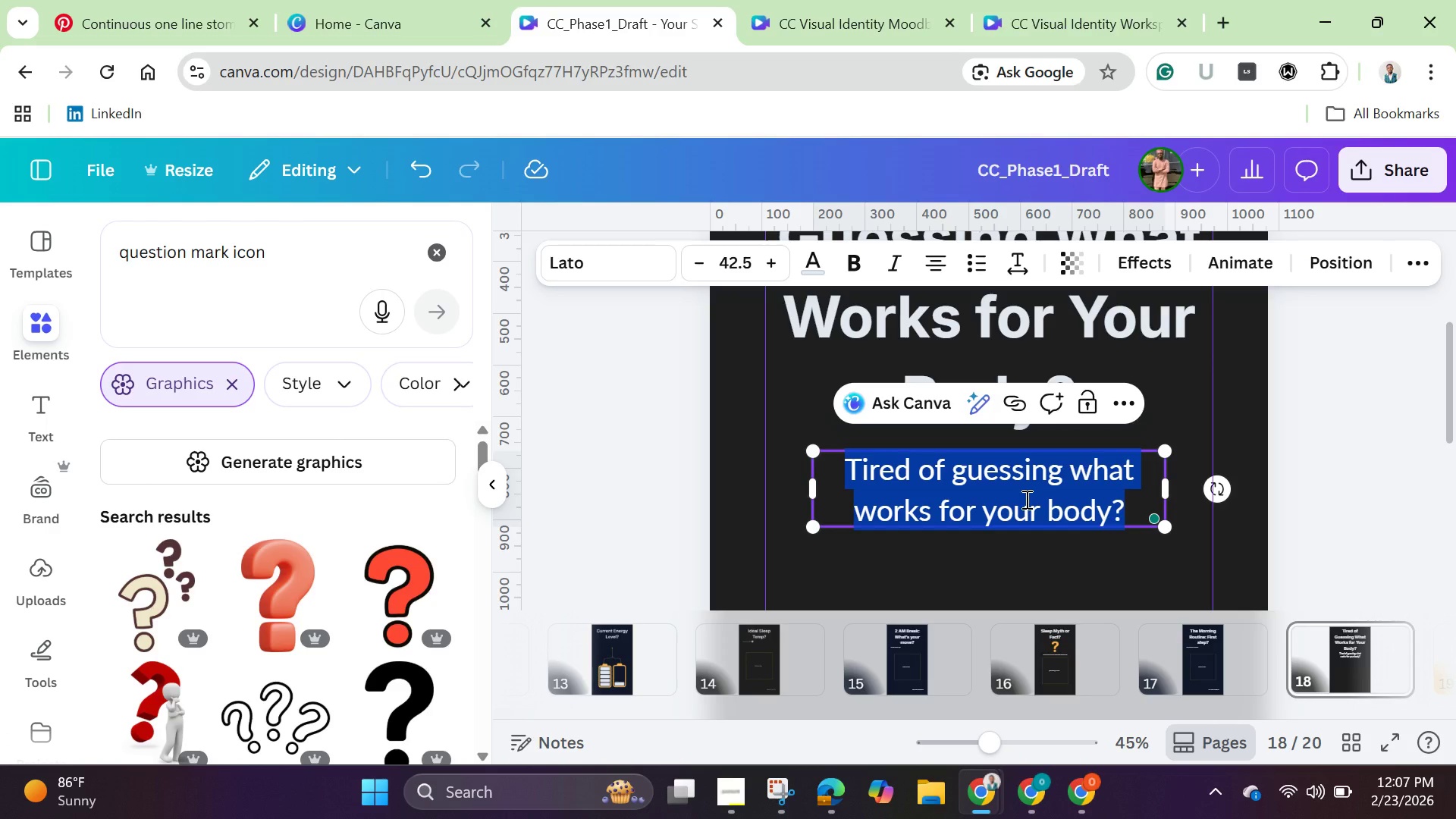 
key(Enter)
 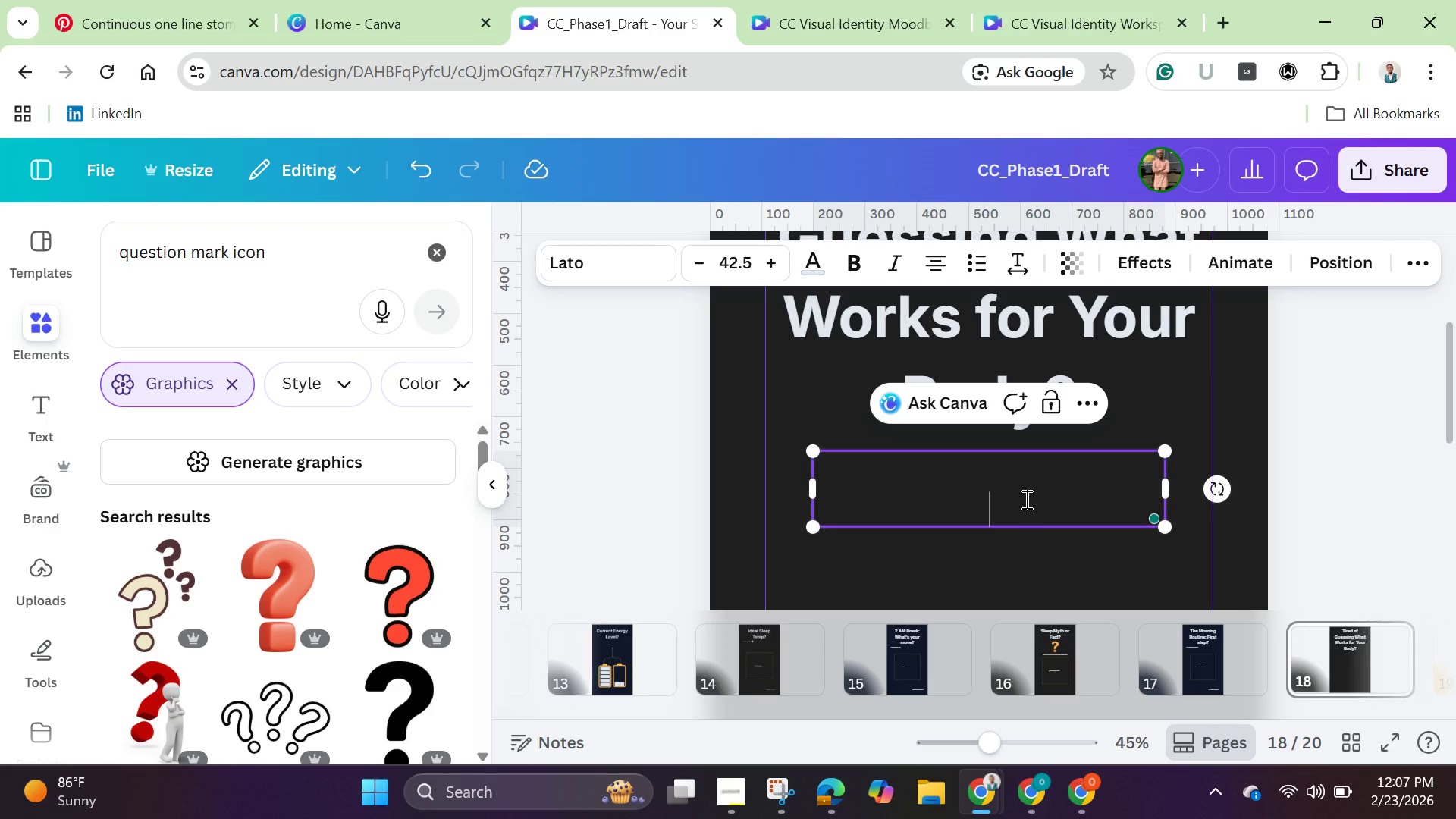 
type(Lets Fix your )
 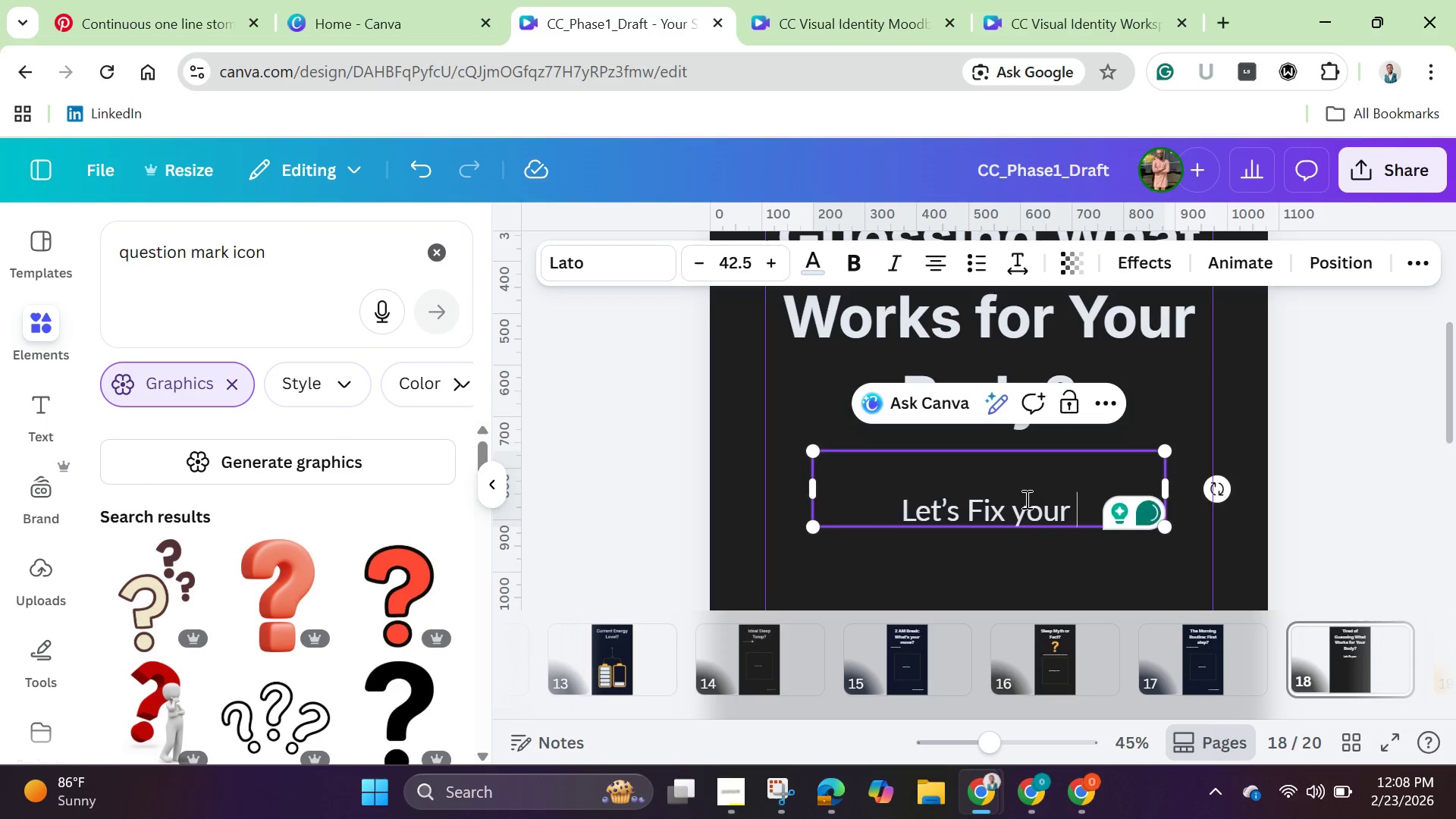 
type(cir)
 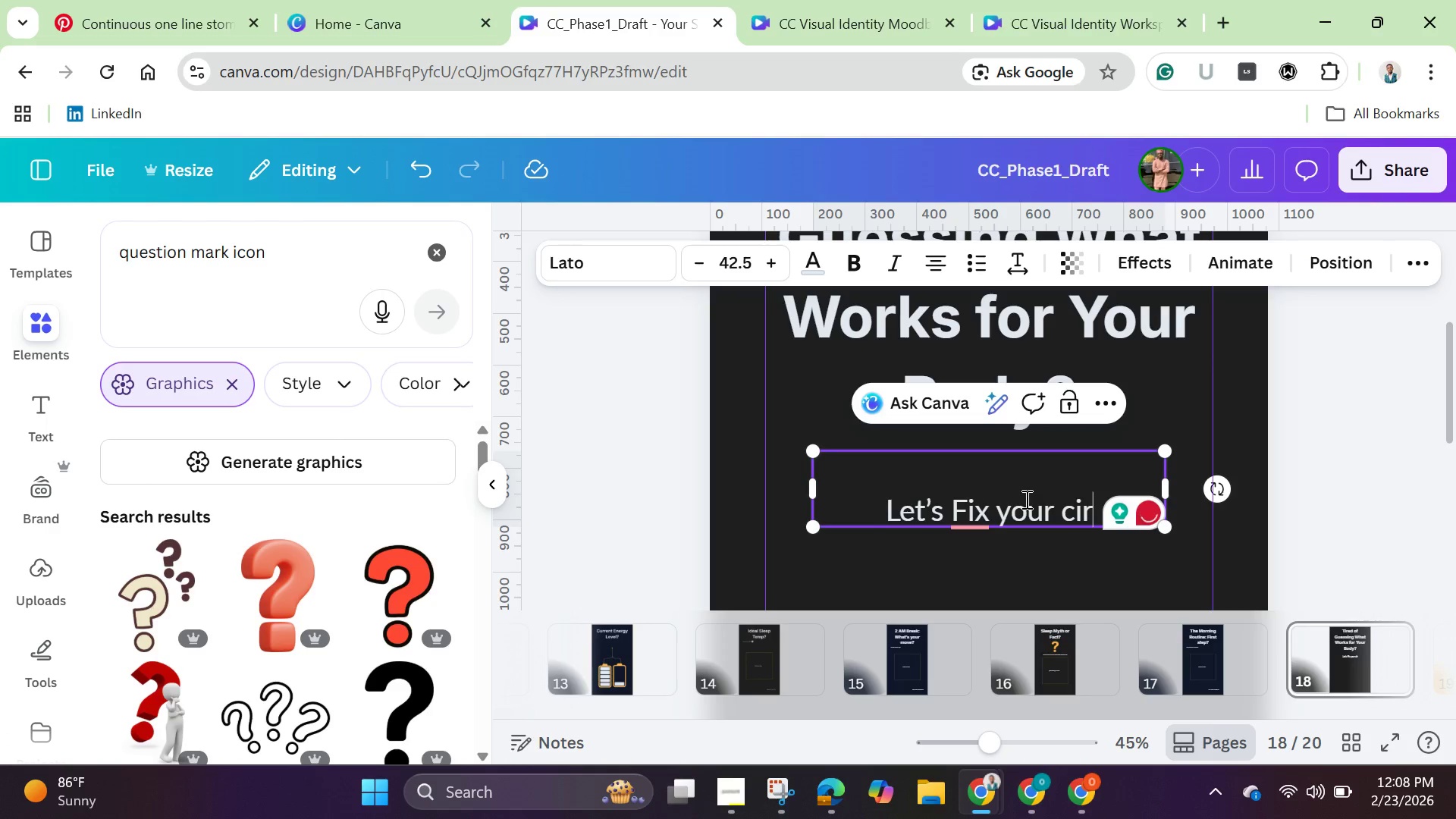 
type(cadian r)
 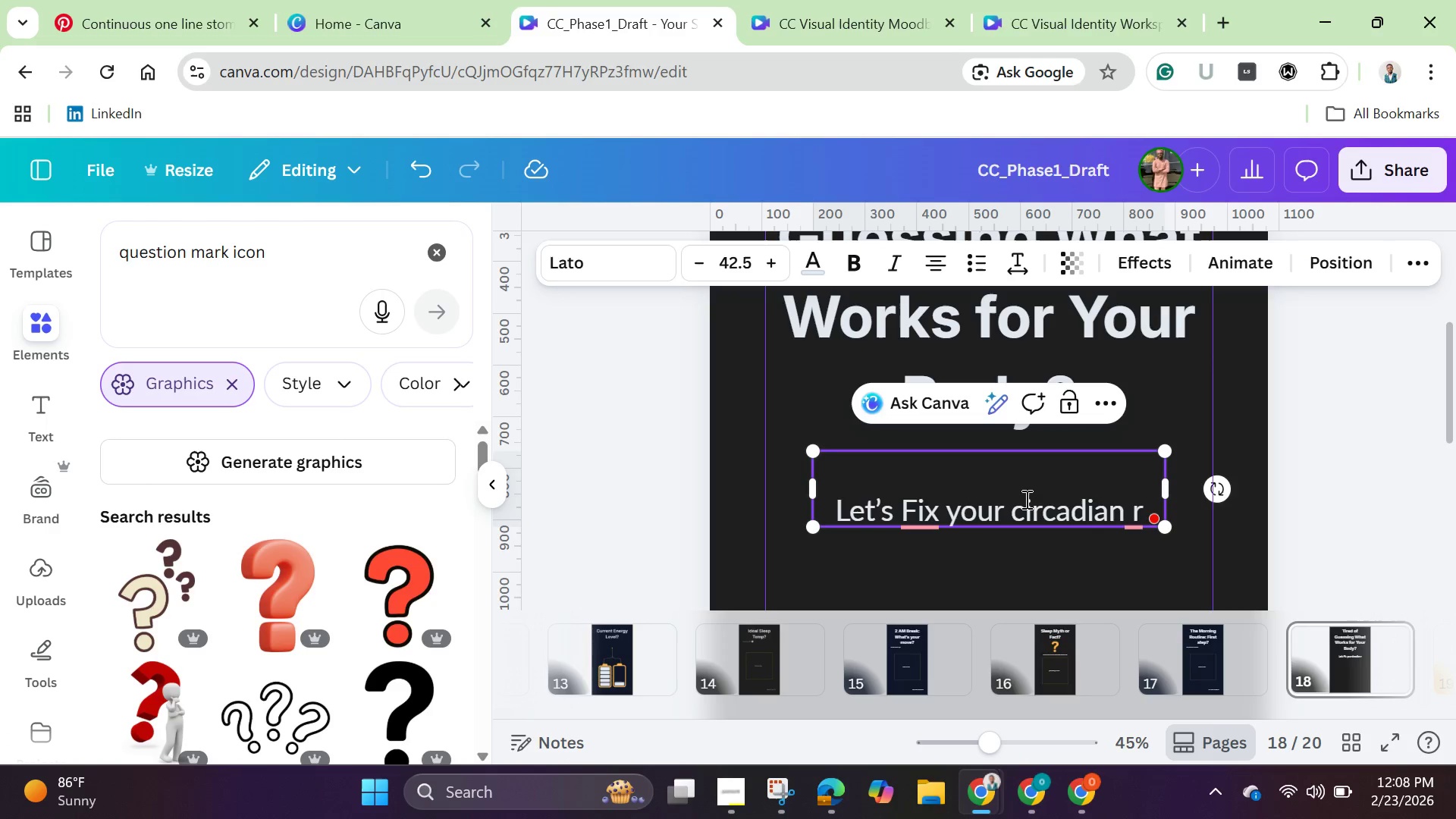 
wait(5.48)
 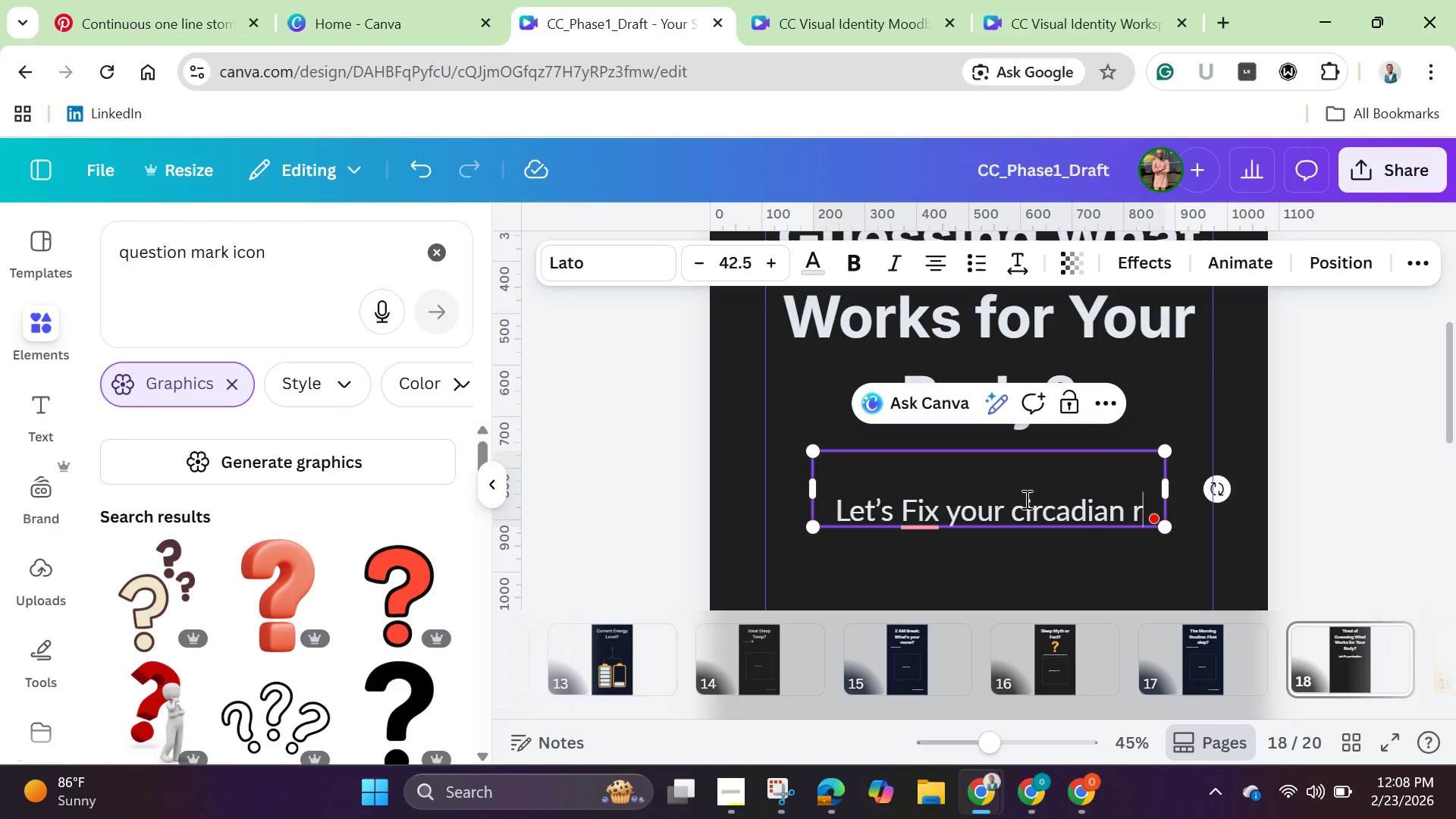 
type(hythm)
 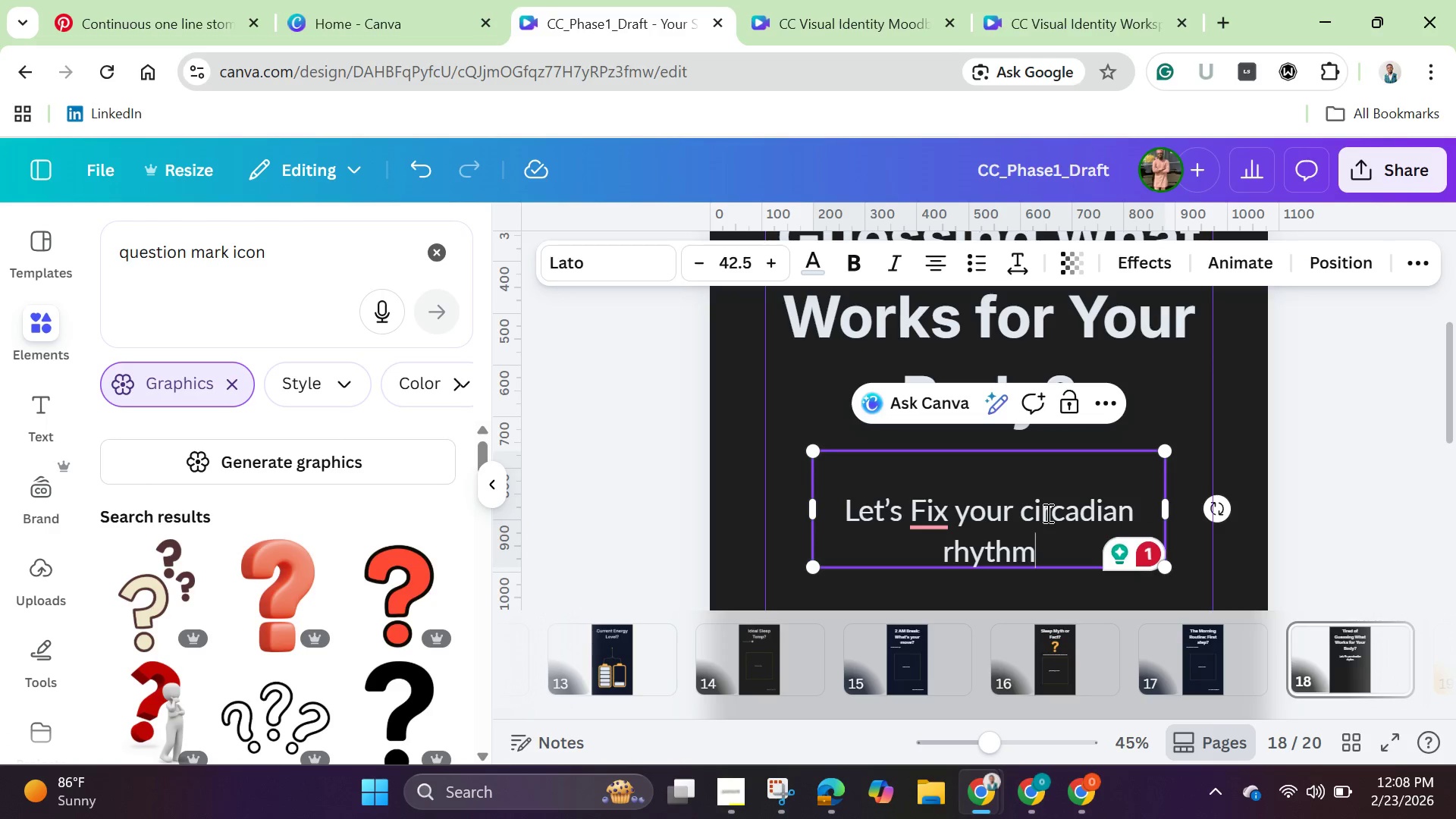 
key(Period)
 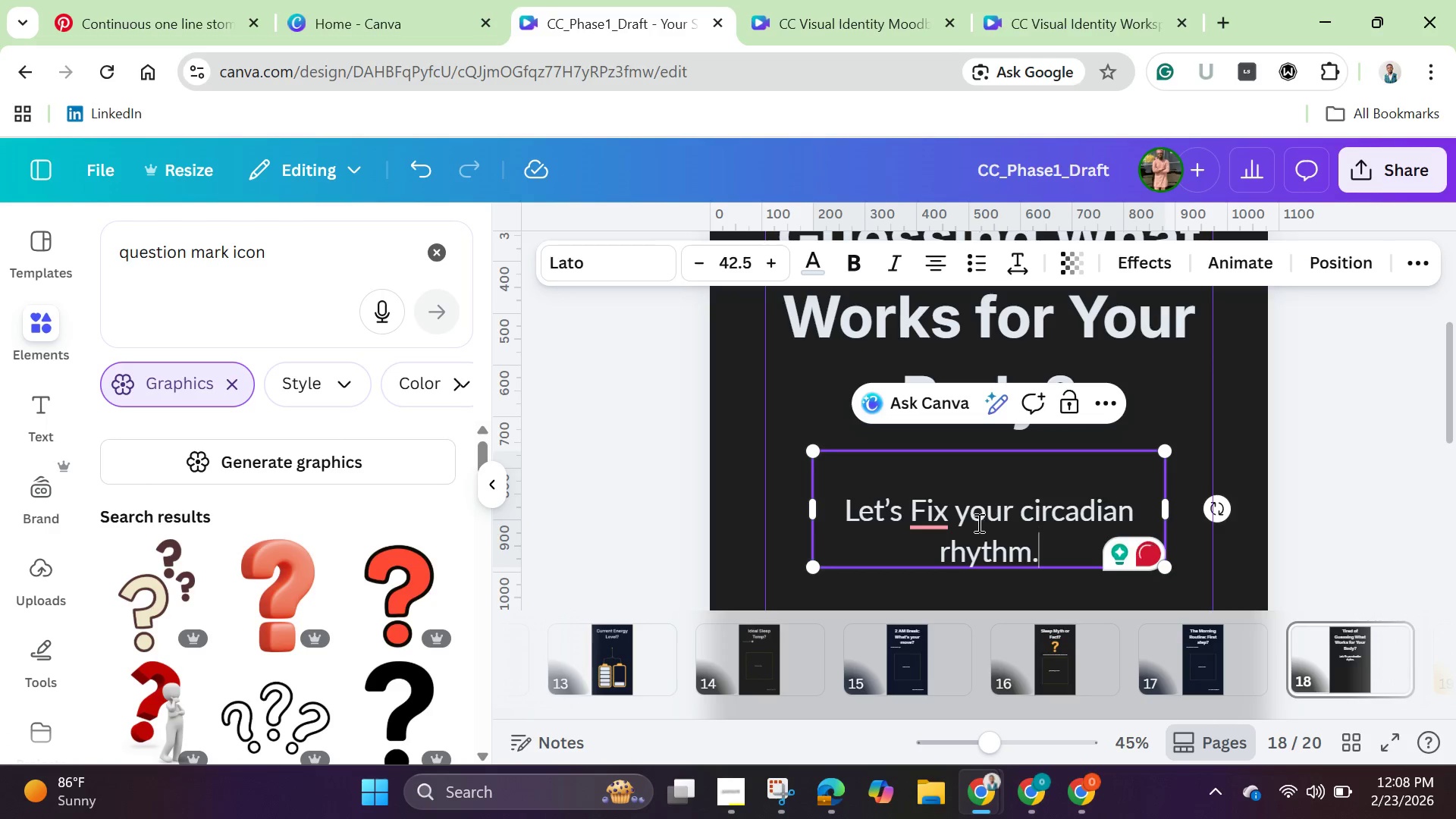 
left_click([931, 513])
 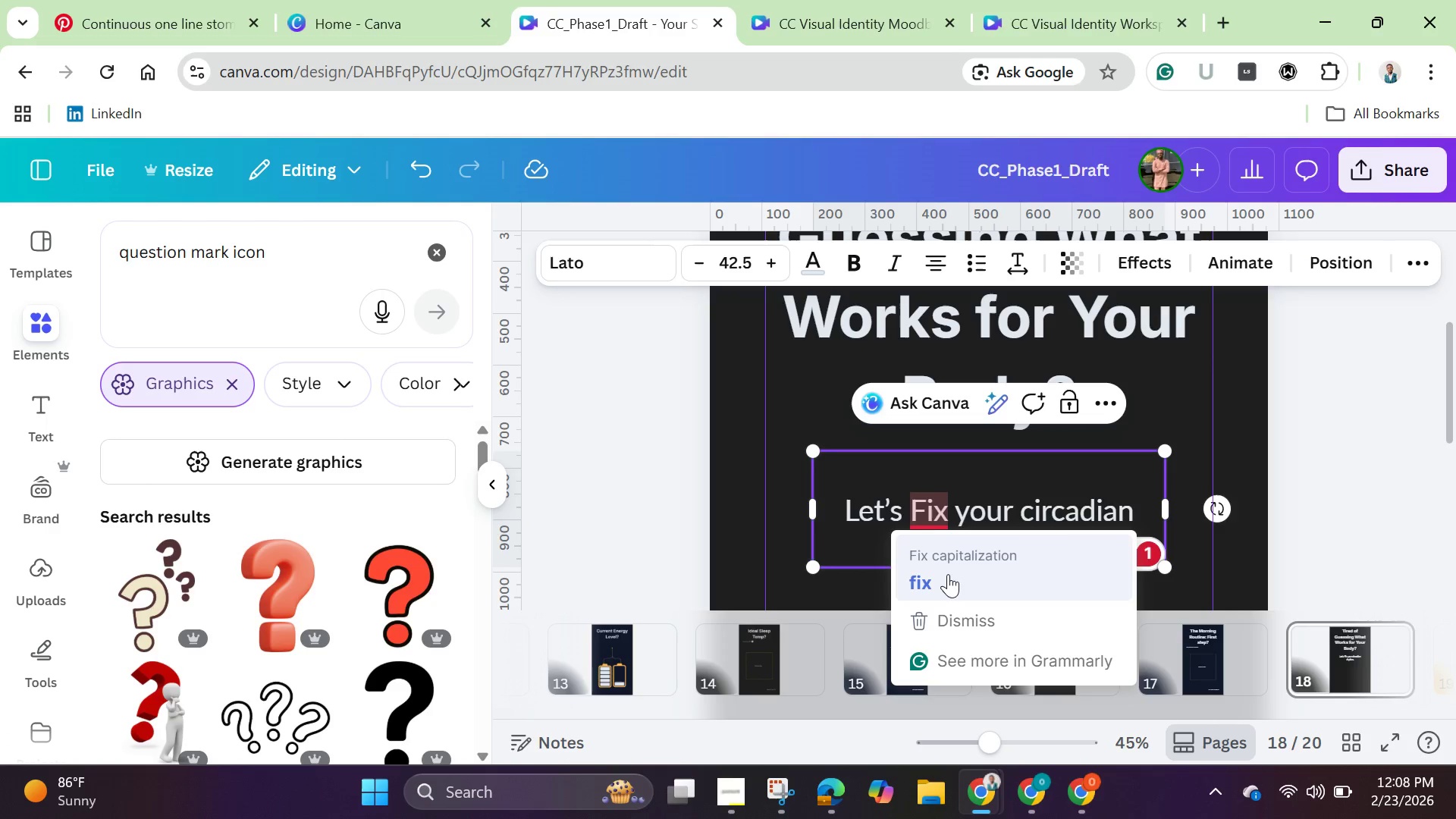 
left_click([948, 574])
 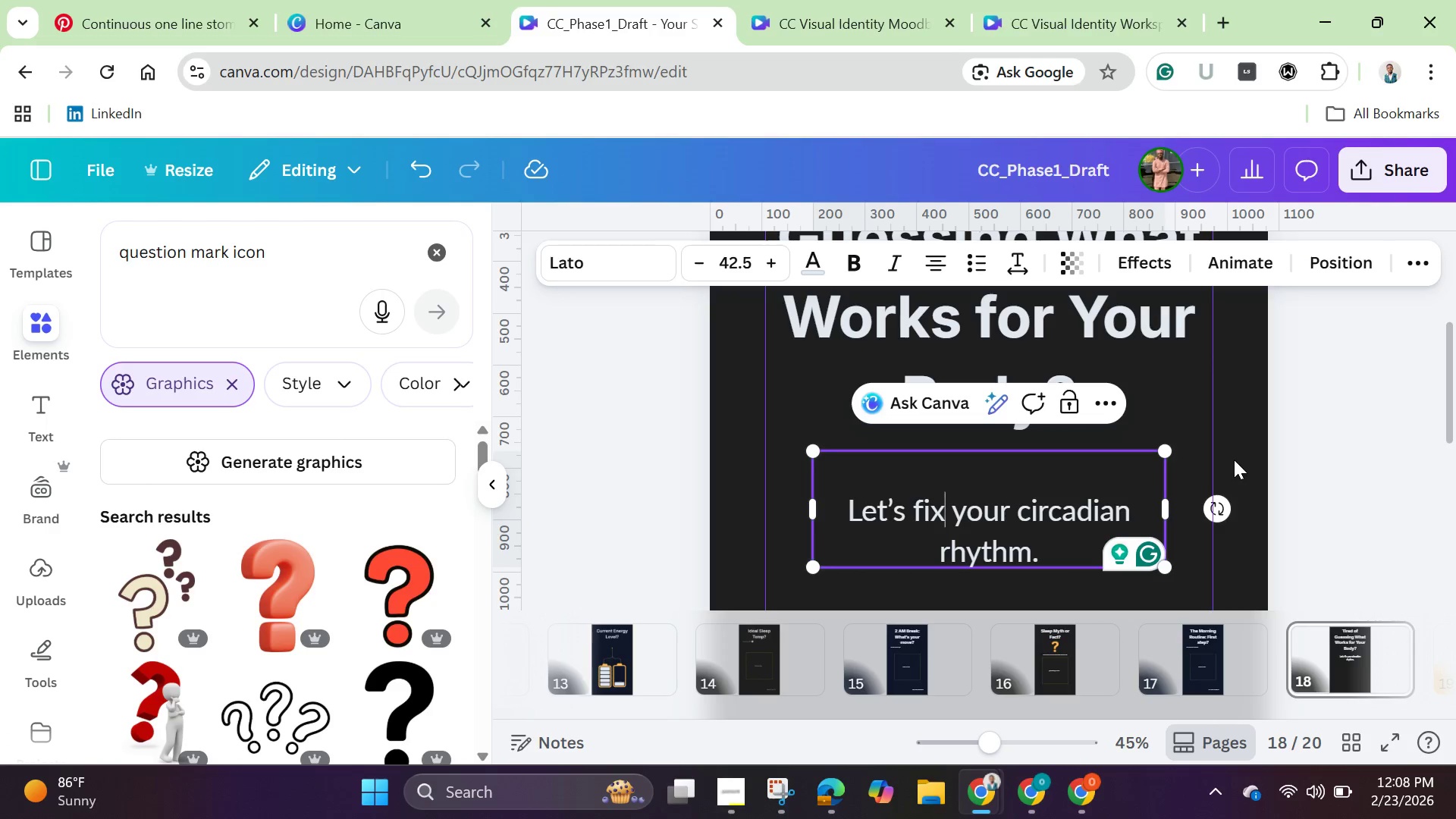 
wait(8.2)
 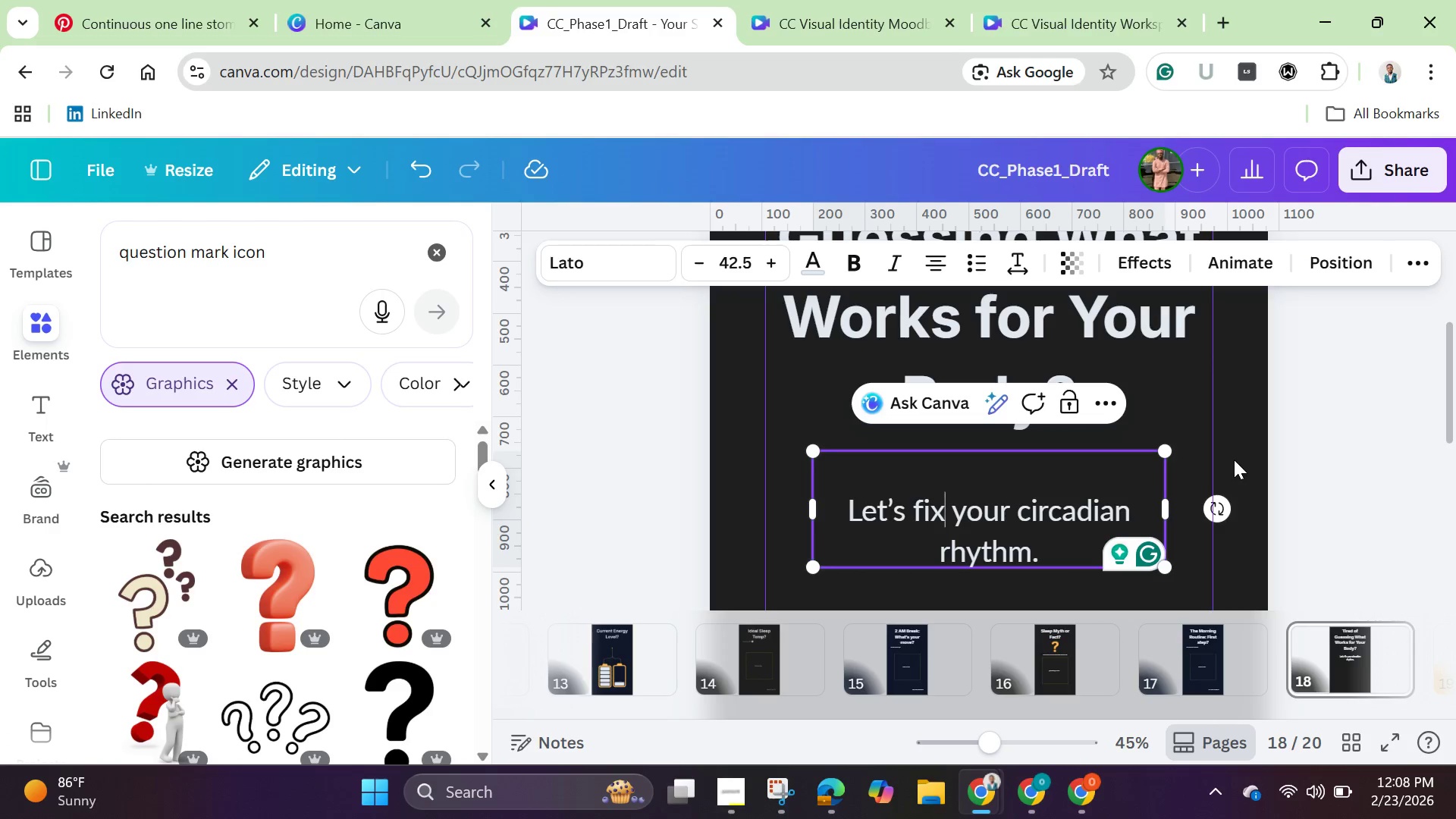 
left_click([1244, 460])
 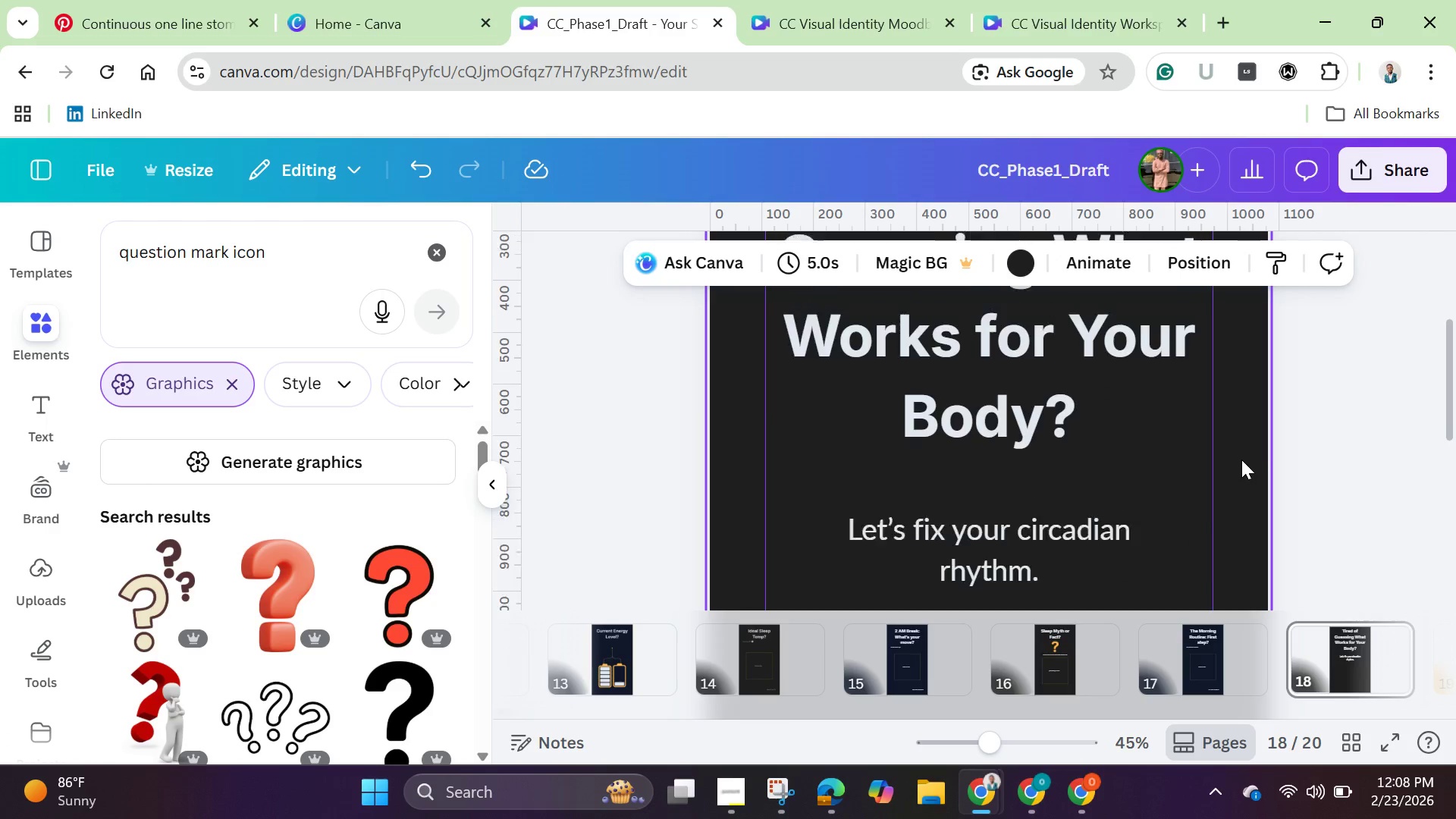 
scroll: coordinate [1243, 460], scroll_direction: up, amount: 1.0
 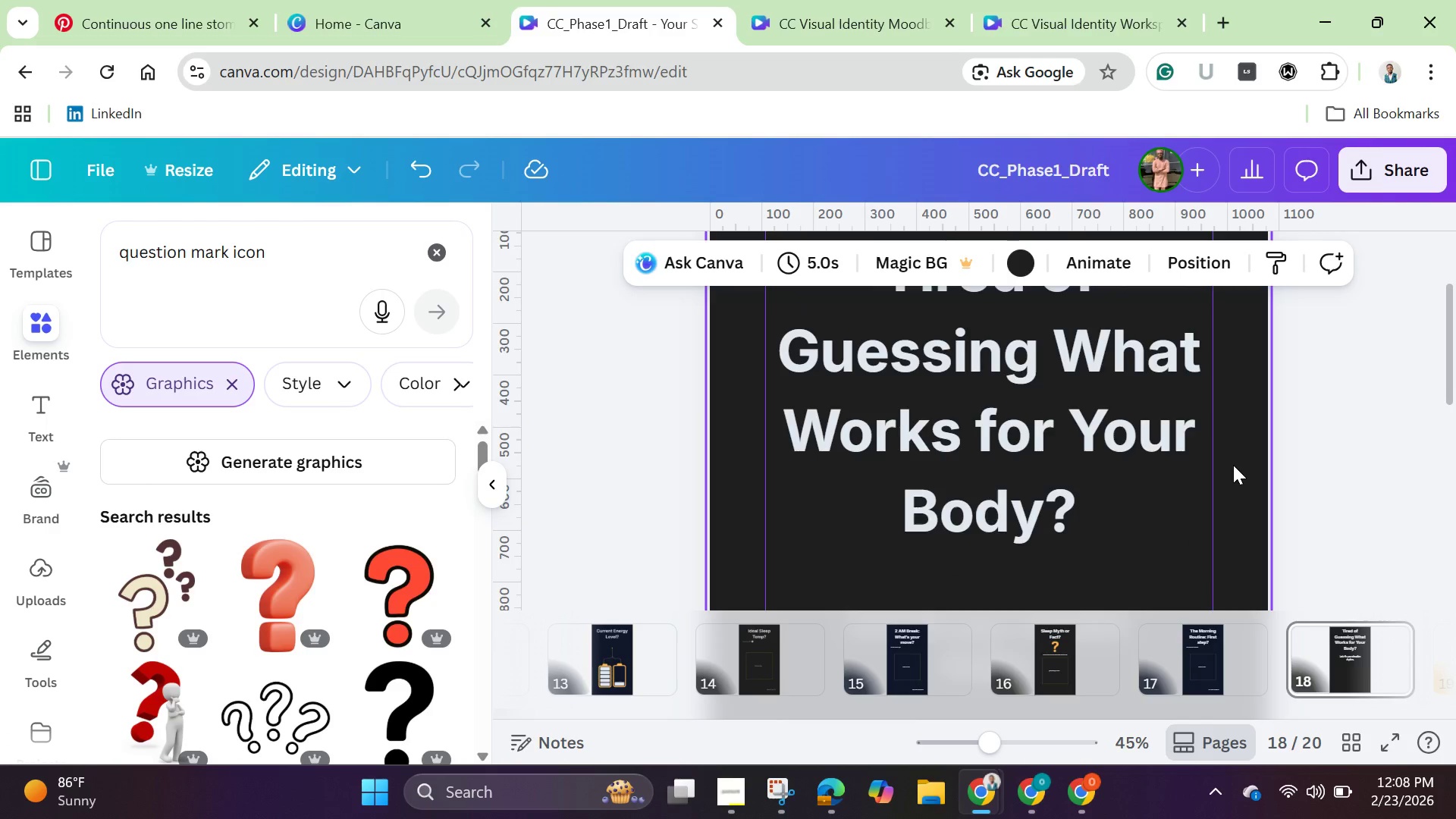 
scroll: coordinate [1233, 465], scroll_direction: down, amount: 1.0
 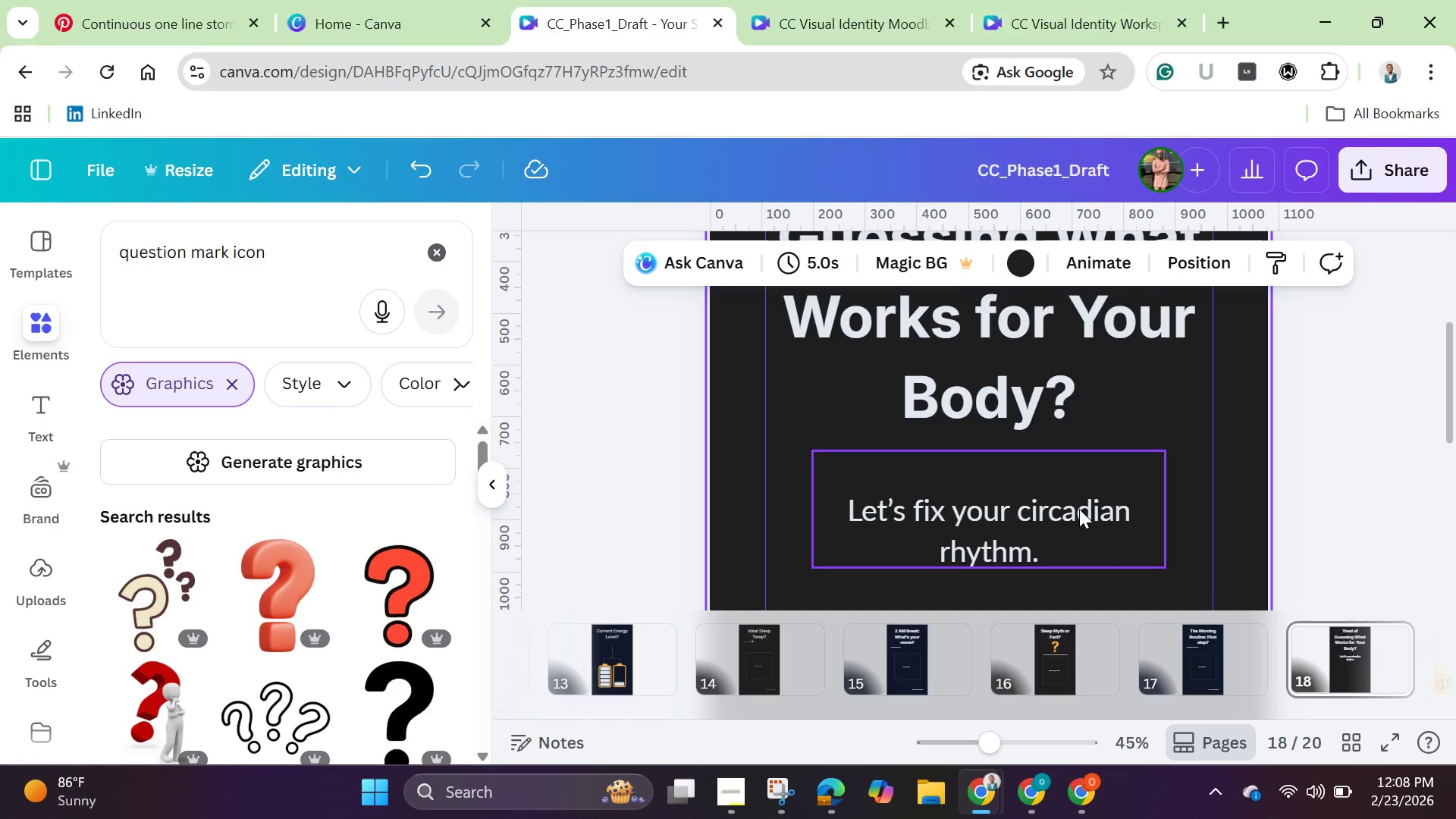 
left_click([1078, 509])
 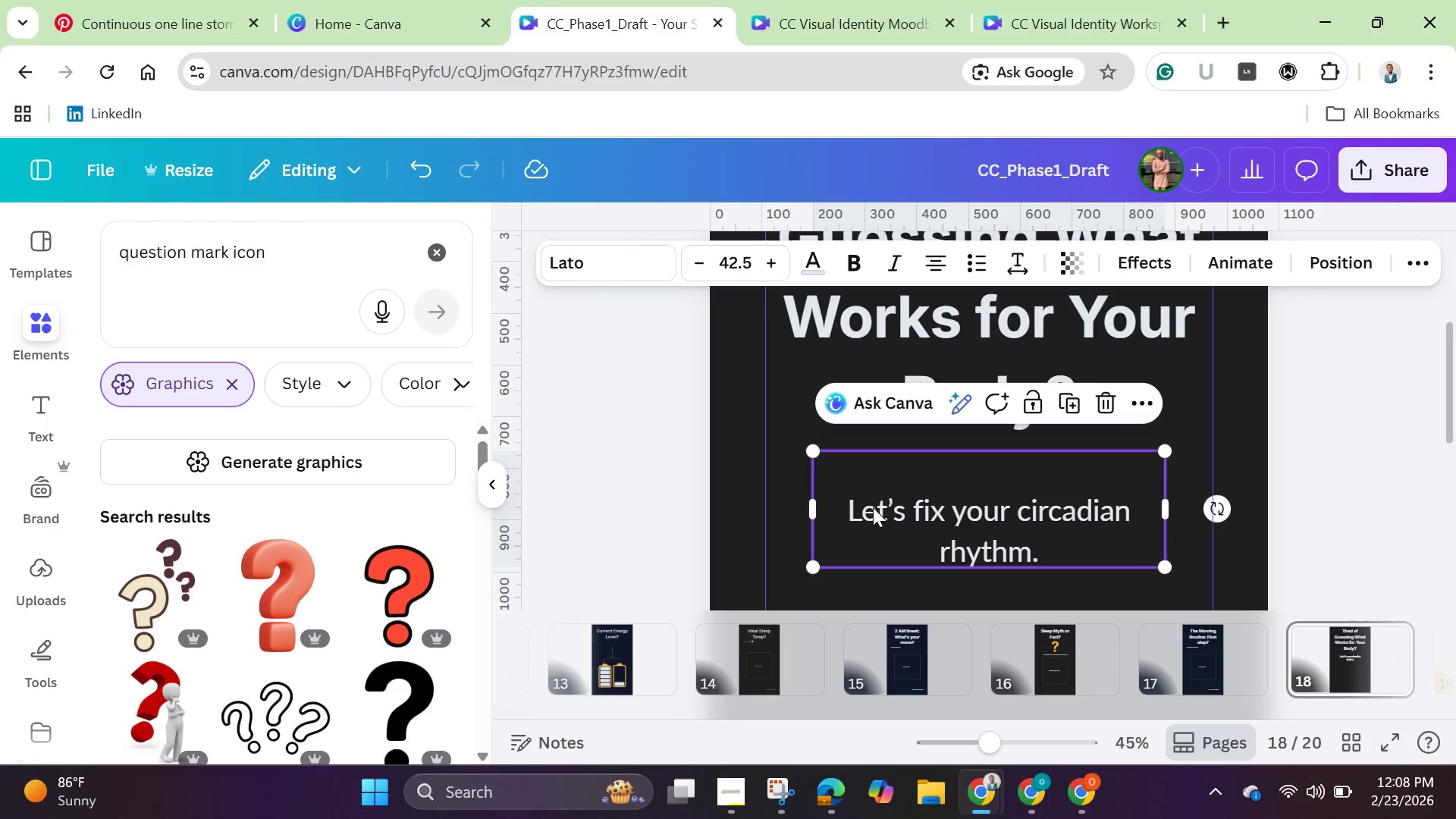 
left_click([861, 510])
 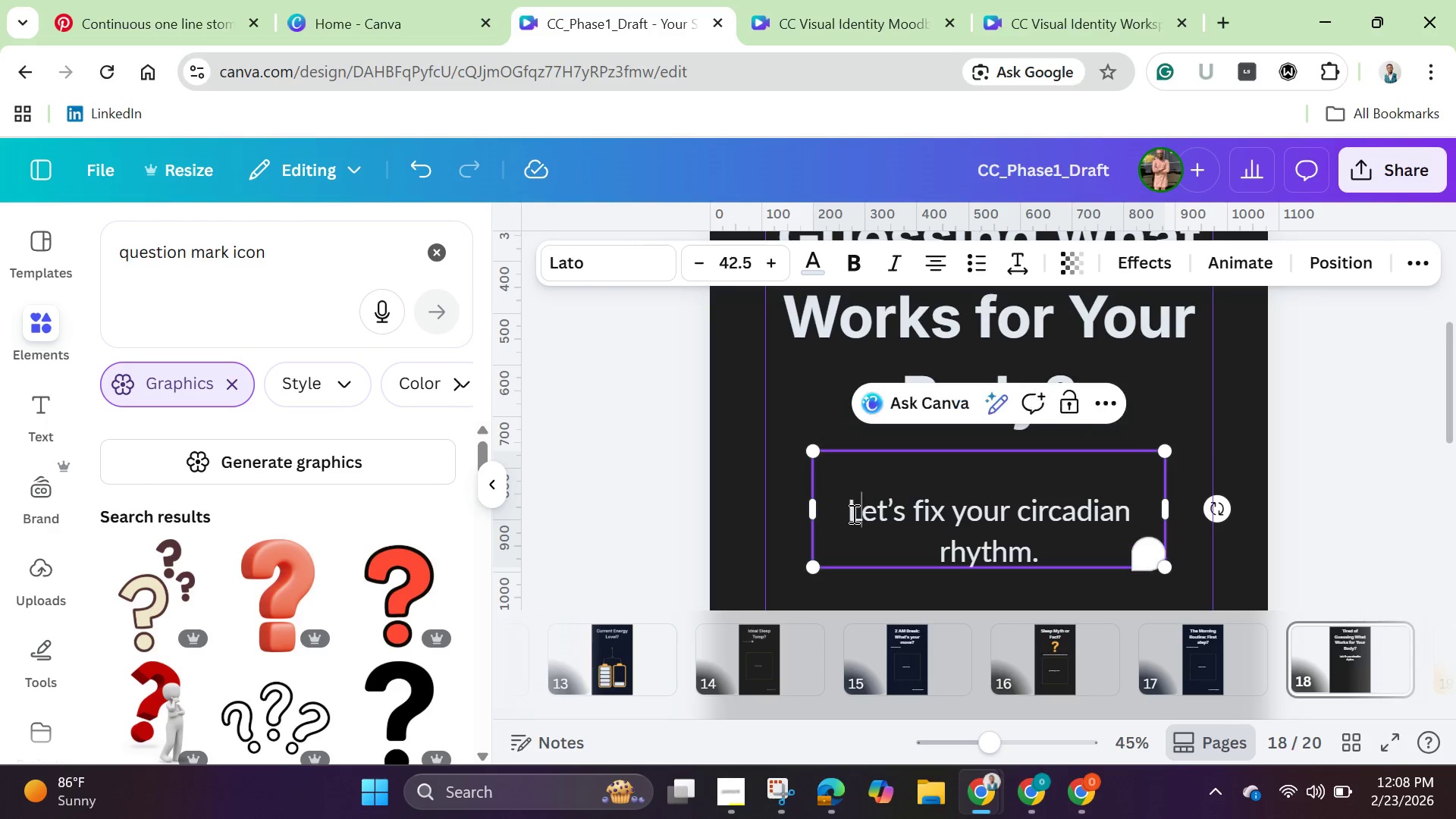 
left_click([852, 513])
 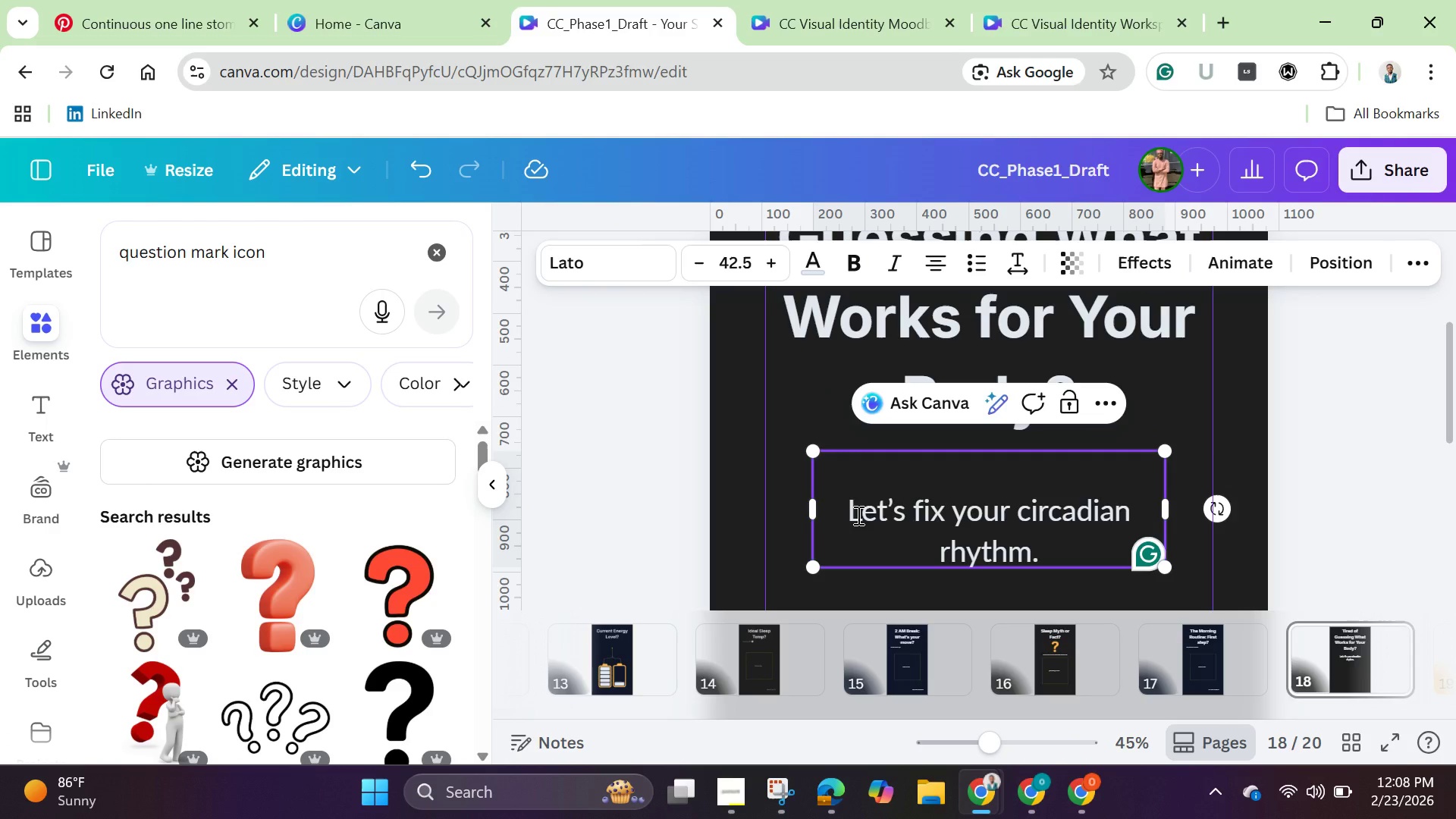 
hold_key(key=Backspace, duration=0.44)
 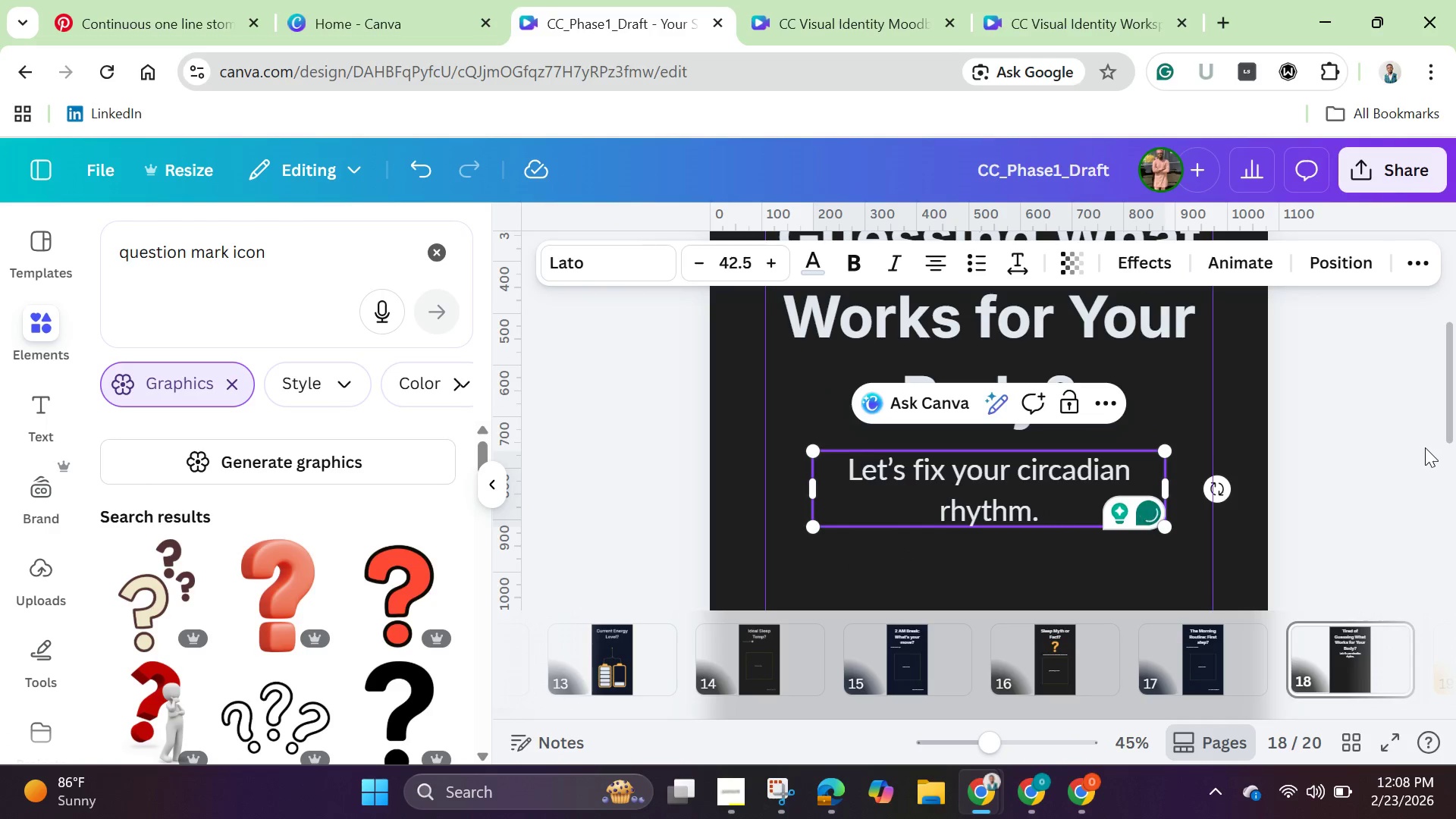 
left_click([1359, 433])
 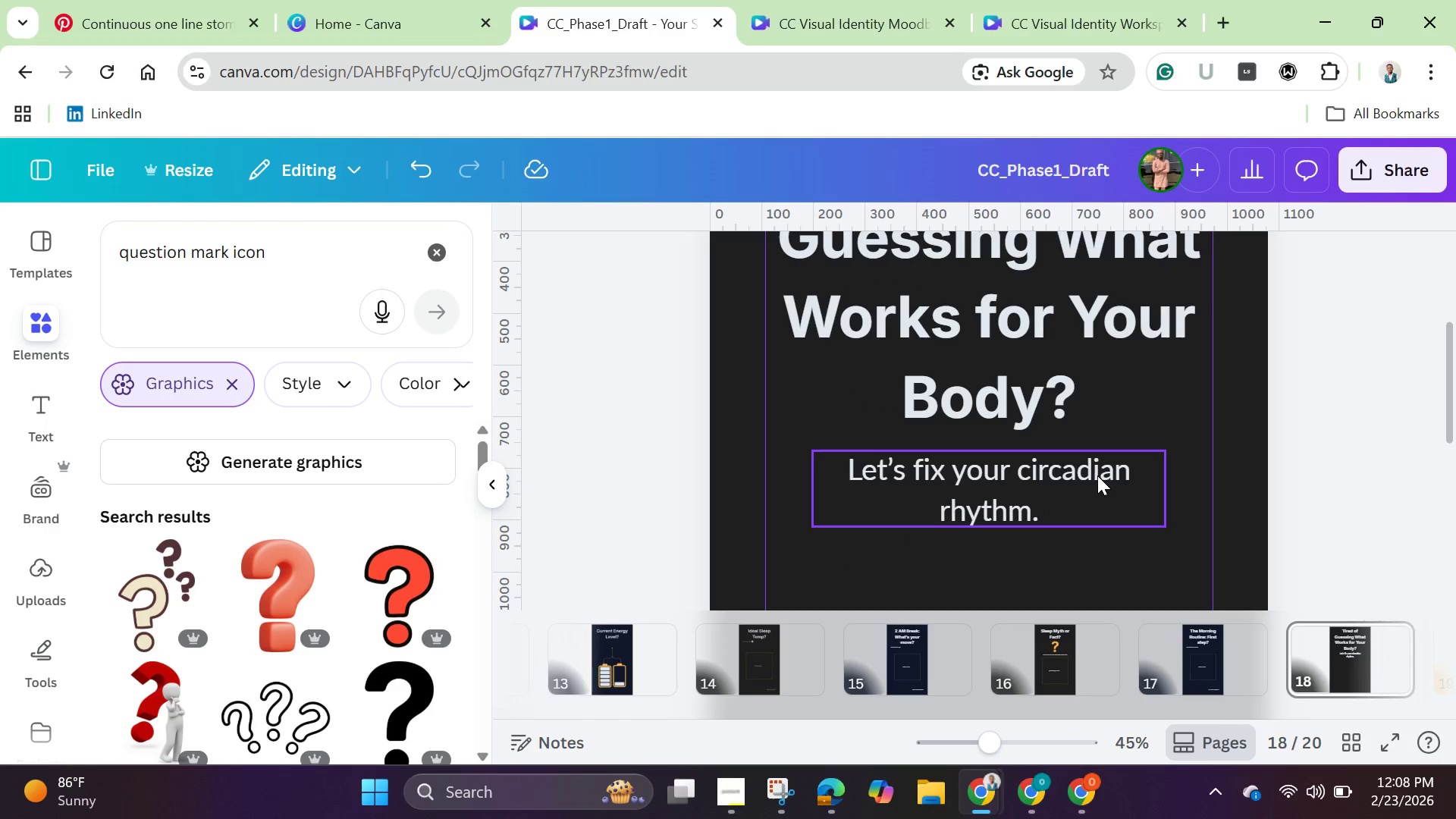 
left_click([1097, 475])
 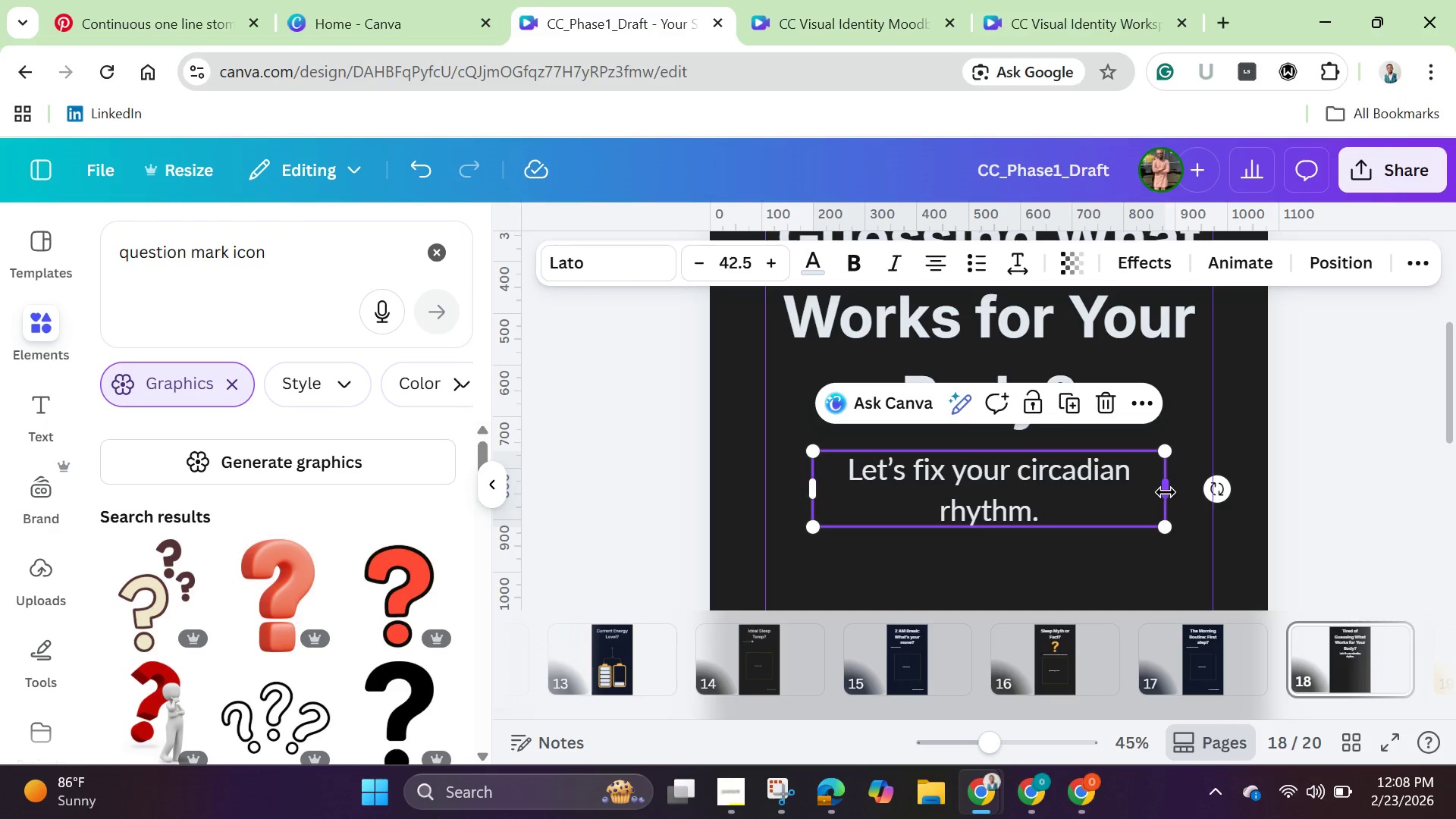 
left_click_drag(start_coordinate=[1166, 492], to_coordinate=[1216, 494])
 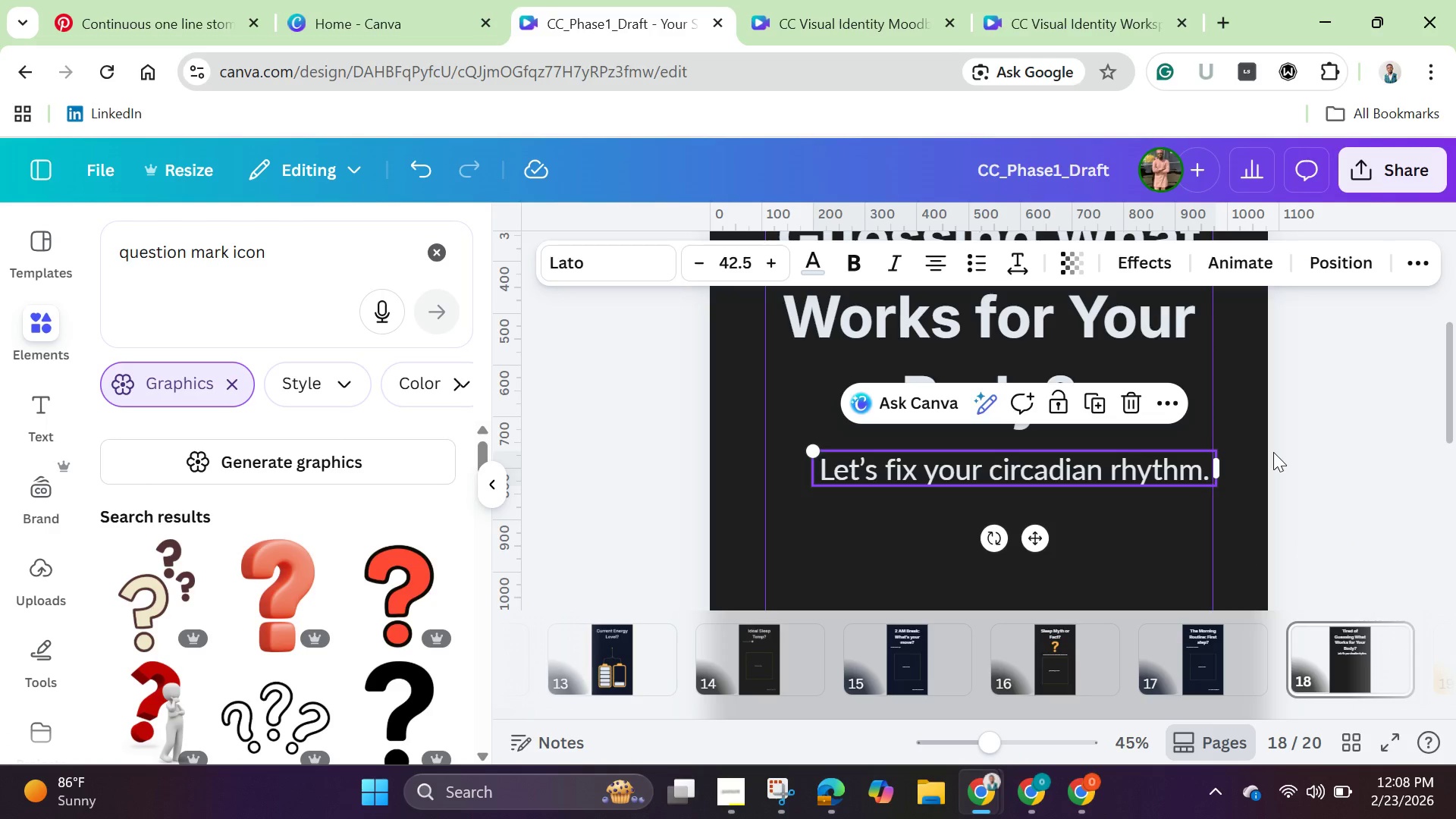 
left_click([1273, 452])
 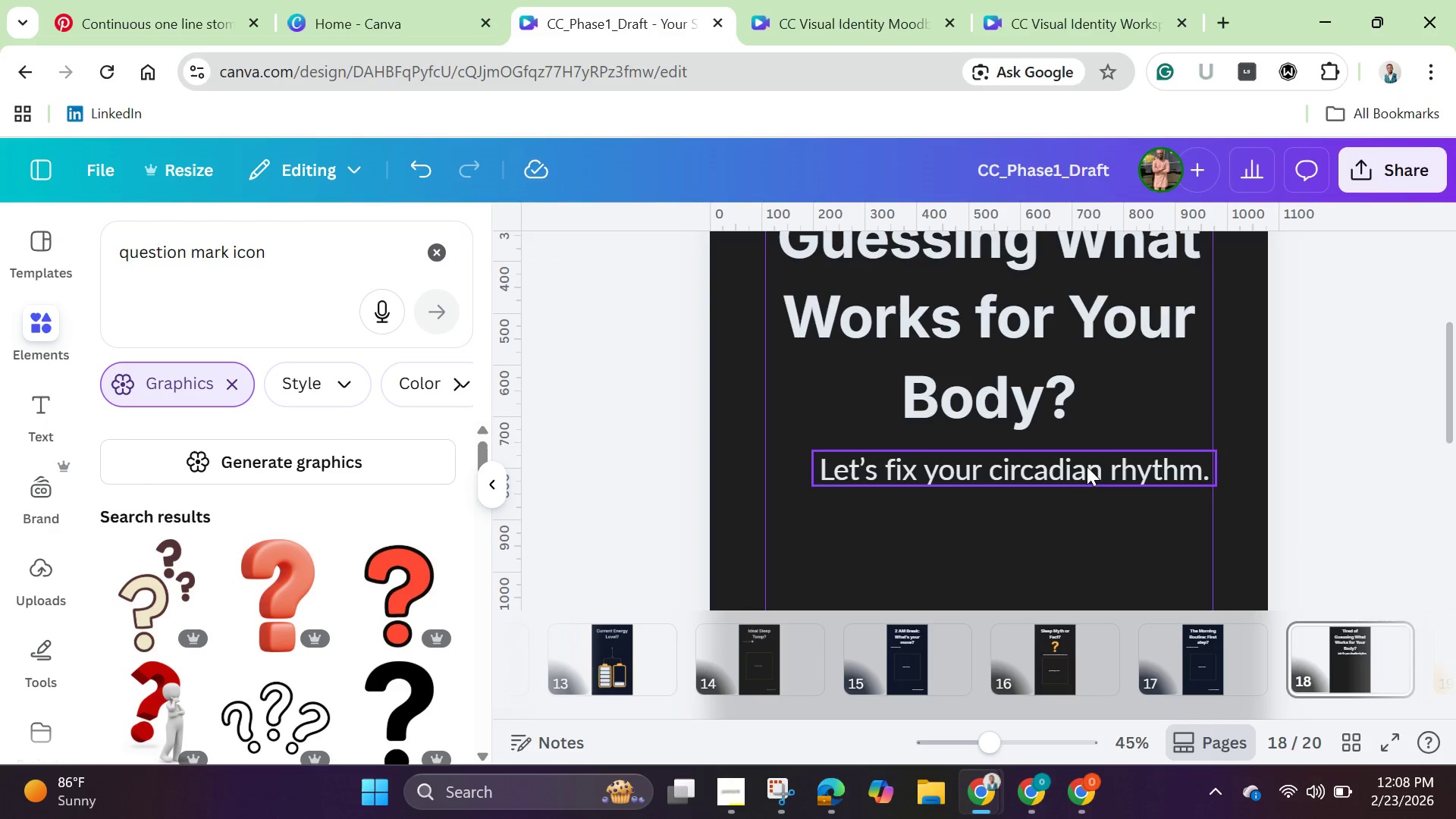 
left_click_drag(start_coordinate=[1085, 466], to_coordinate=[1053, 462])
 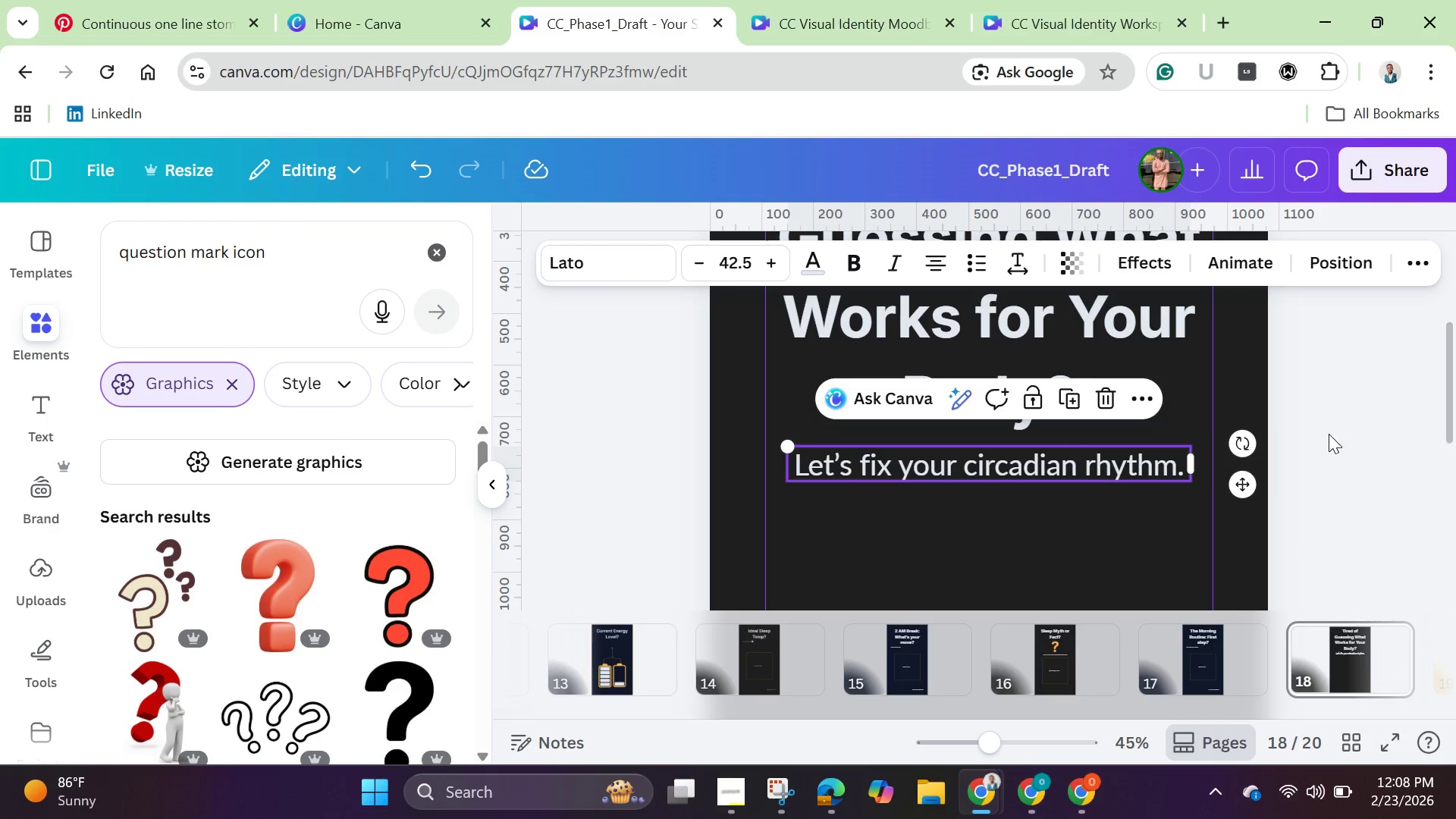 
left_click([1330, 432])
 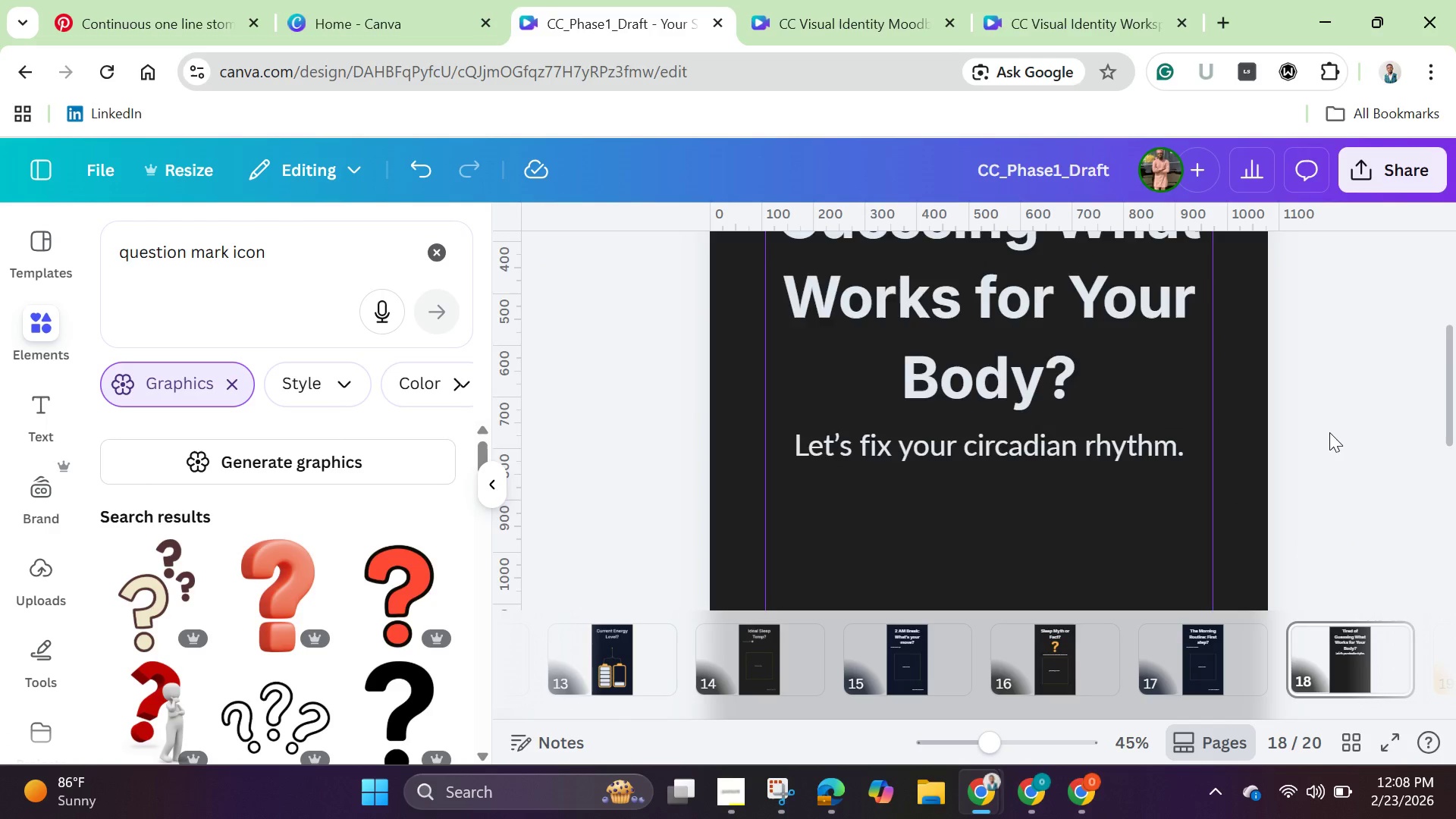 
scroll: coordinate [1329, 432], scroll_direction: down, amount: 2.0
 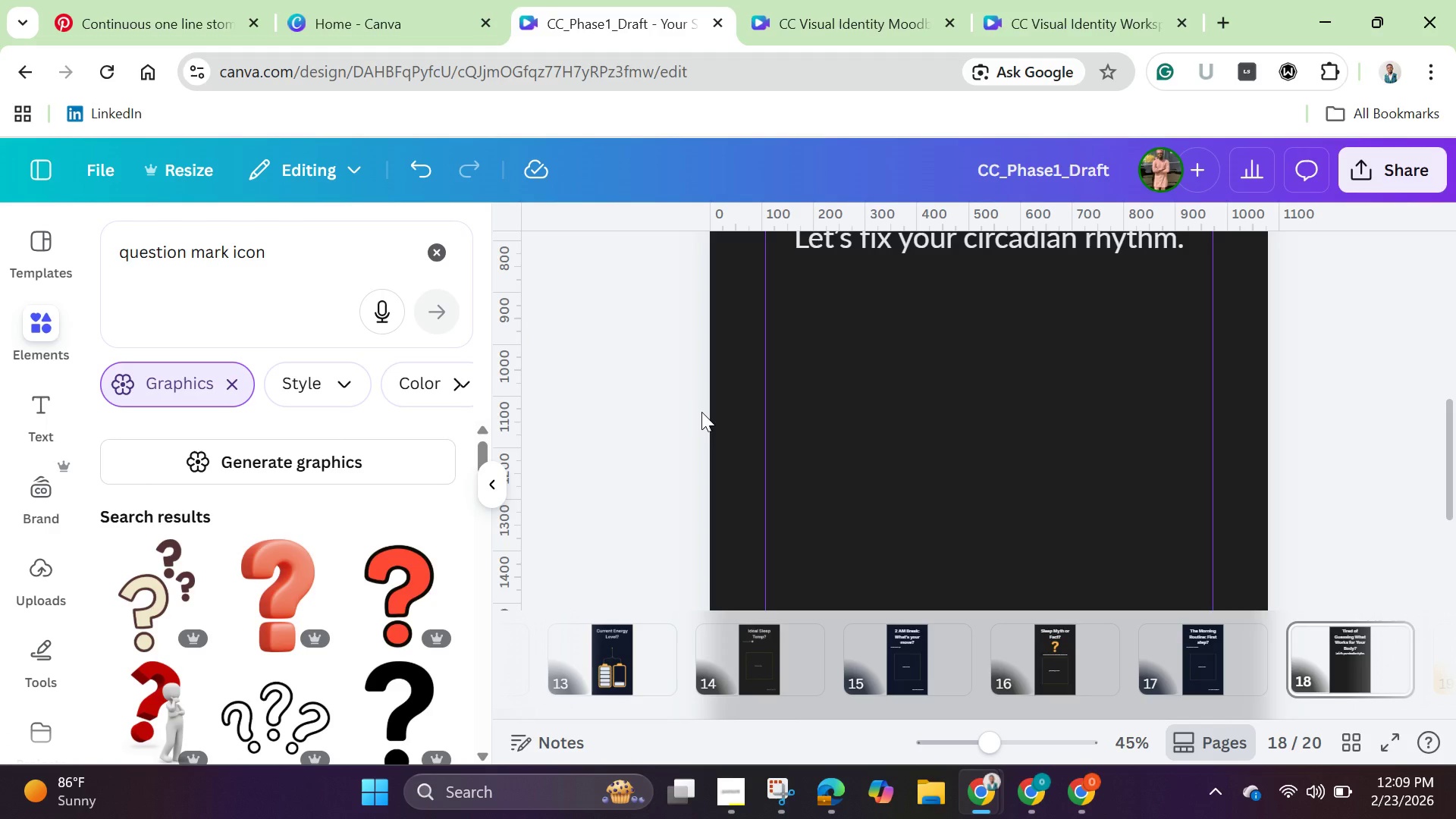 
wait(17.89)
 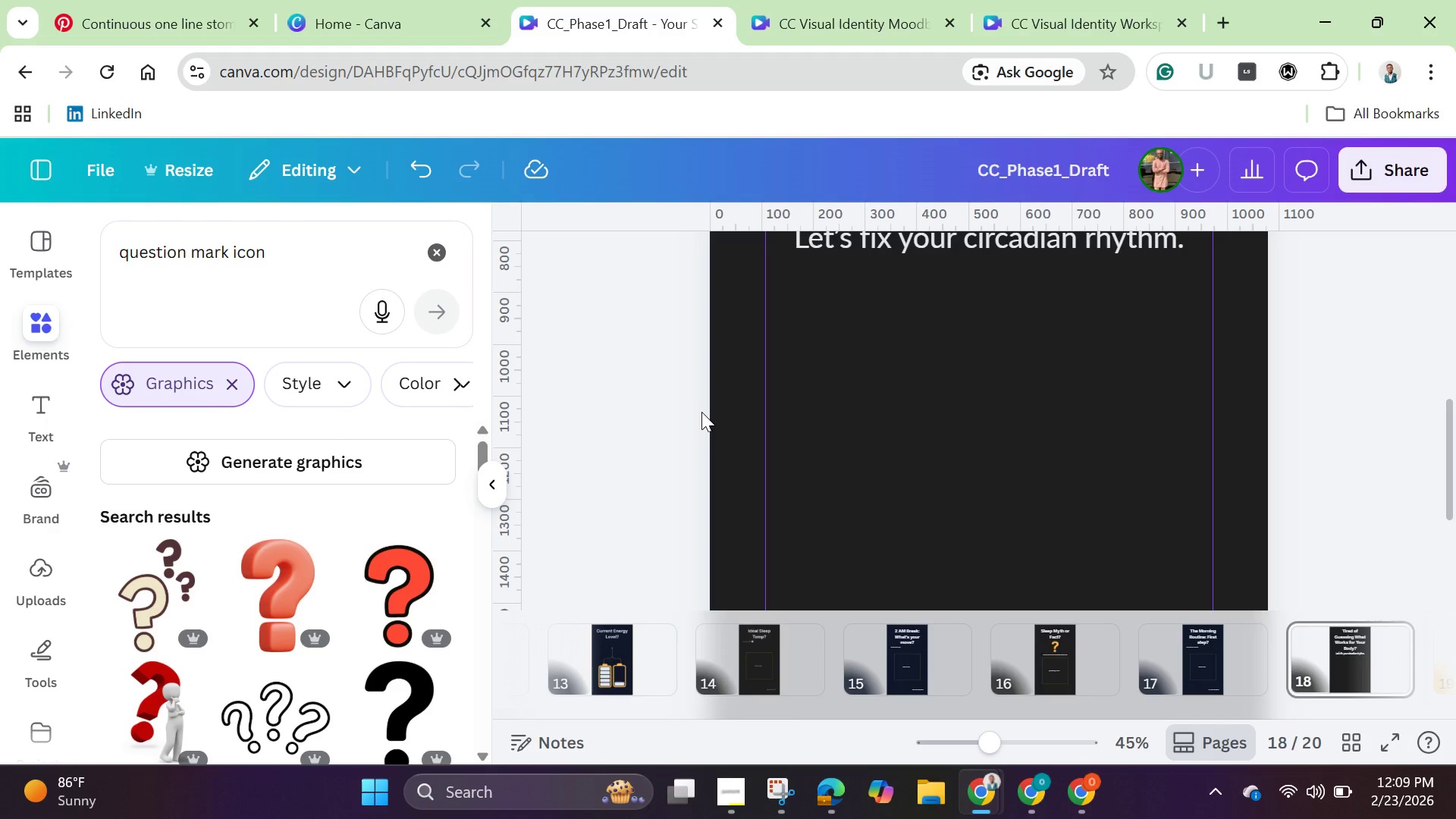 
left_click([437, 256])
 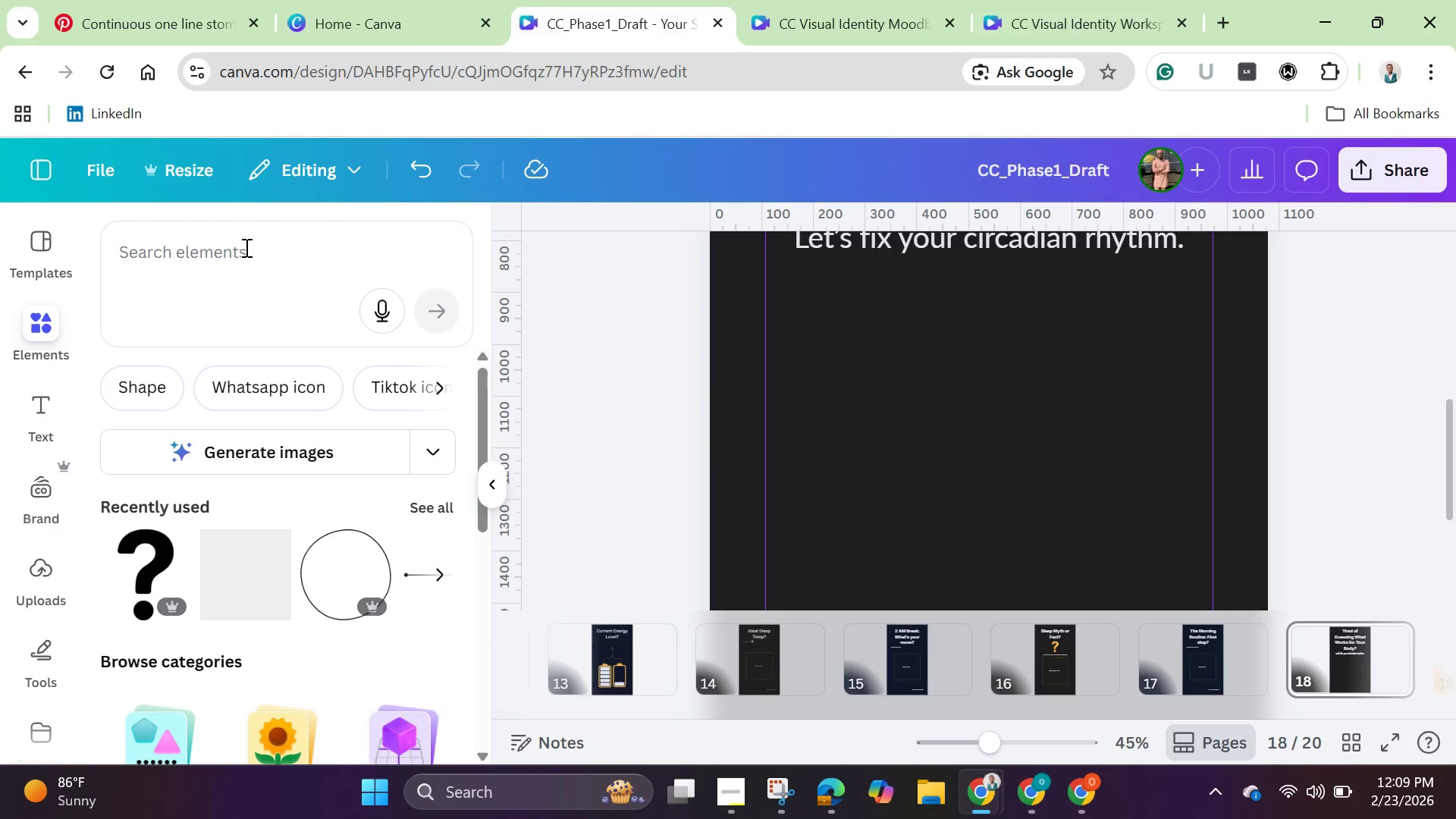 
left_click([245, 247])
 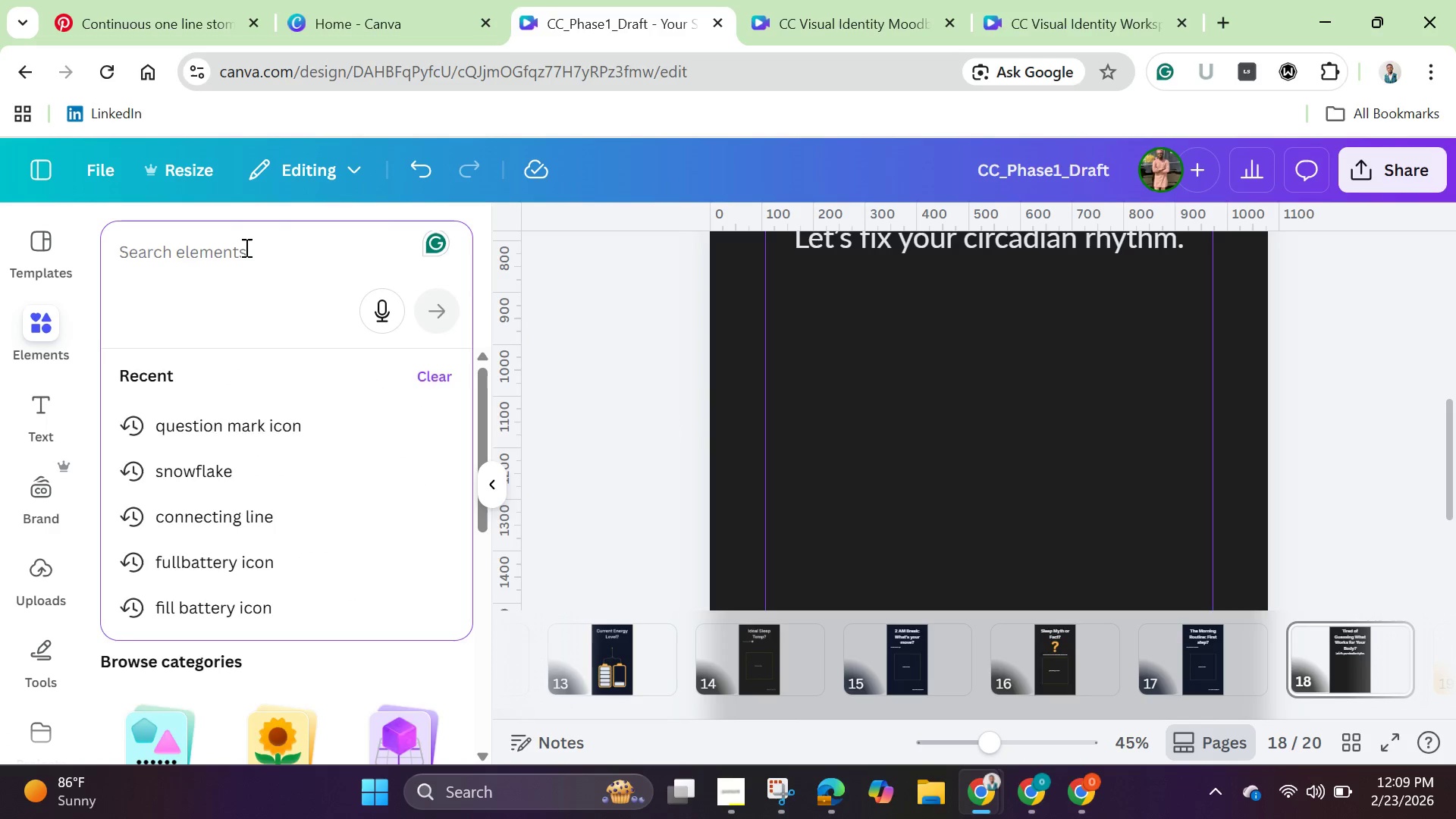 
type(arrow )
 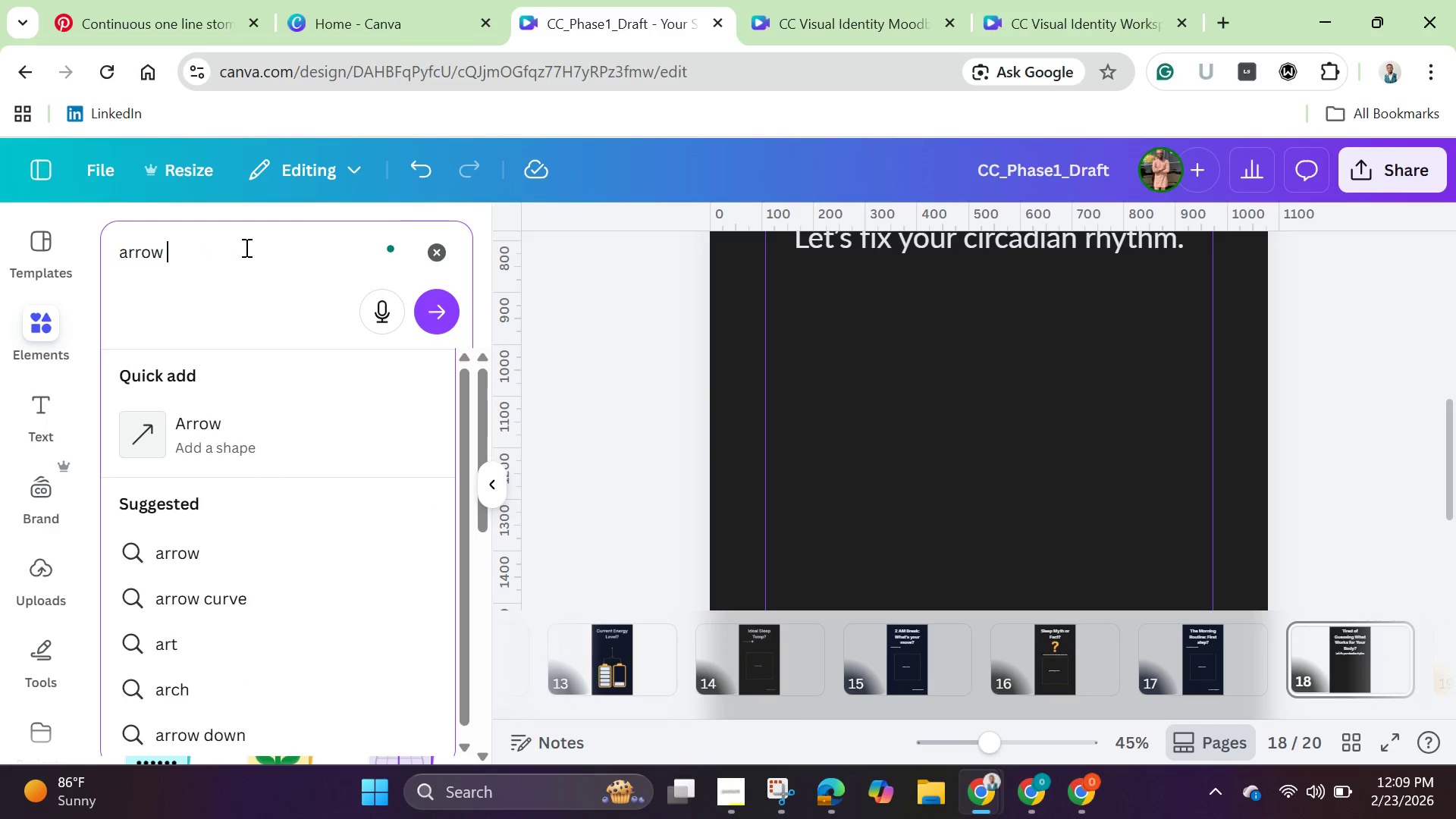 
key(Enter)
 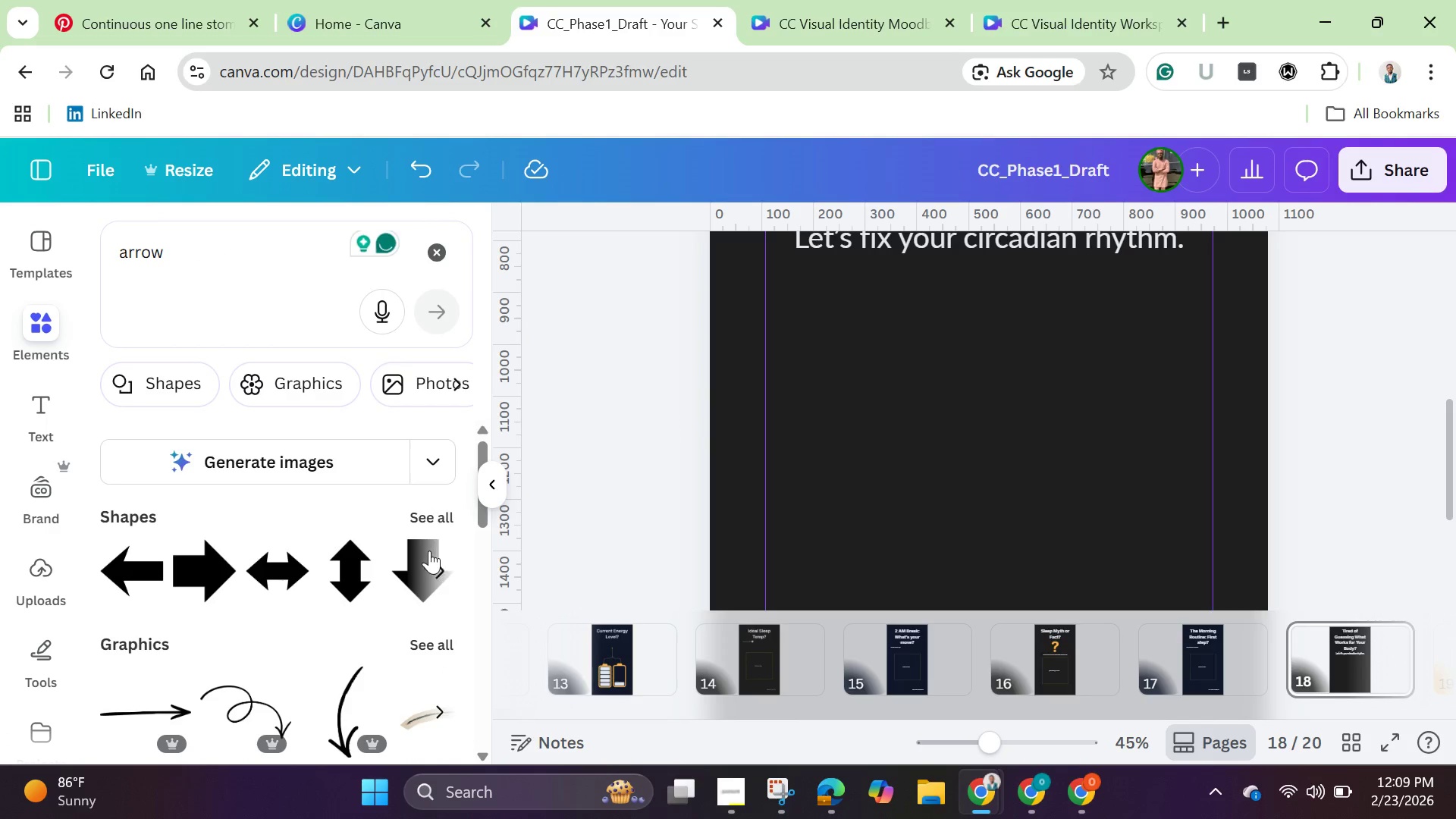 
mouse_move([357, 566])
 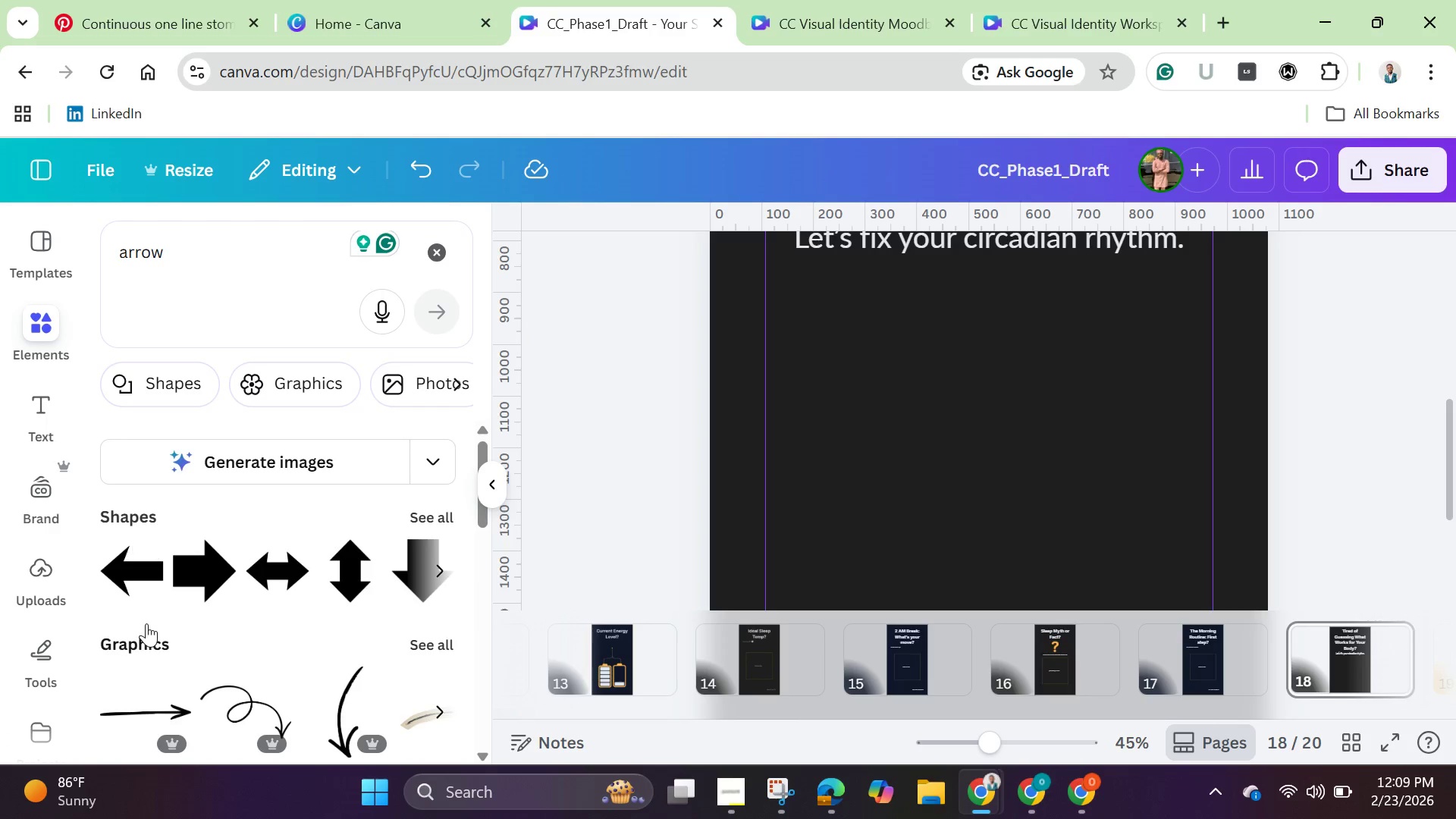 
scroll: coordinate [146, 623], scroll_direction: down, amount: 1.0
 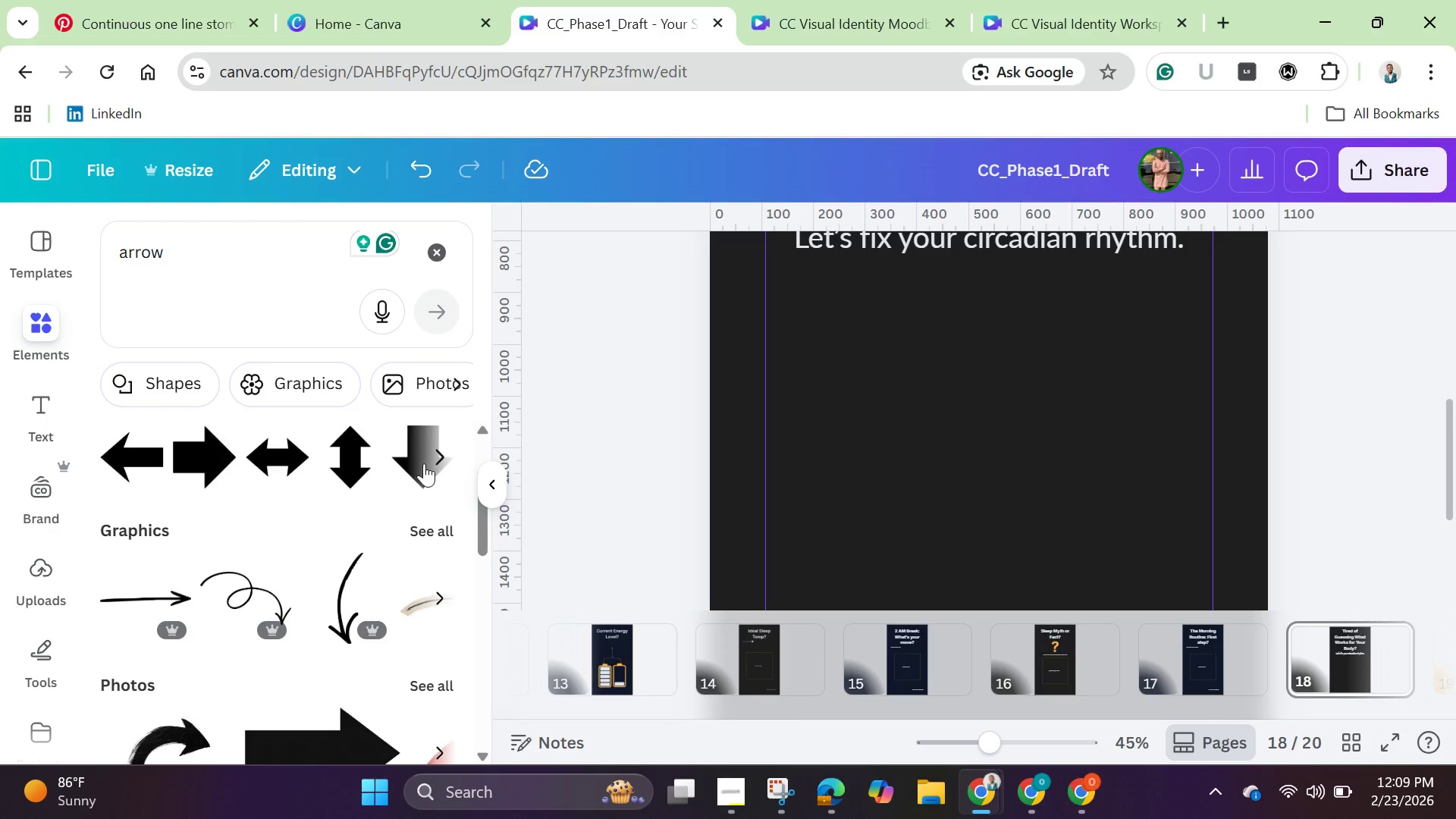 
left_click([442, 455])
 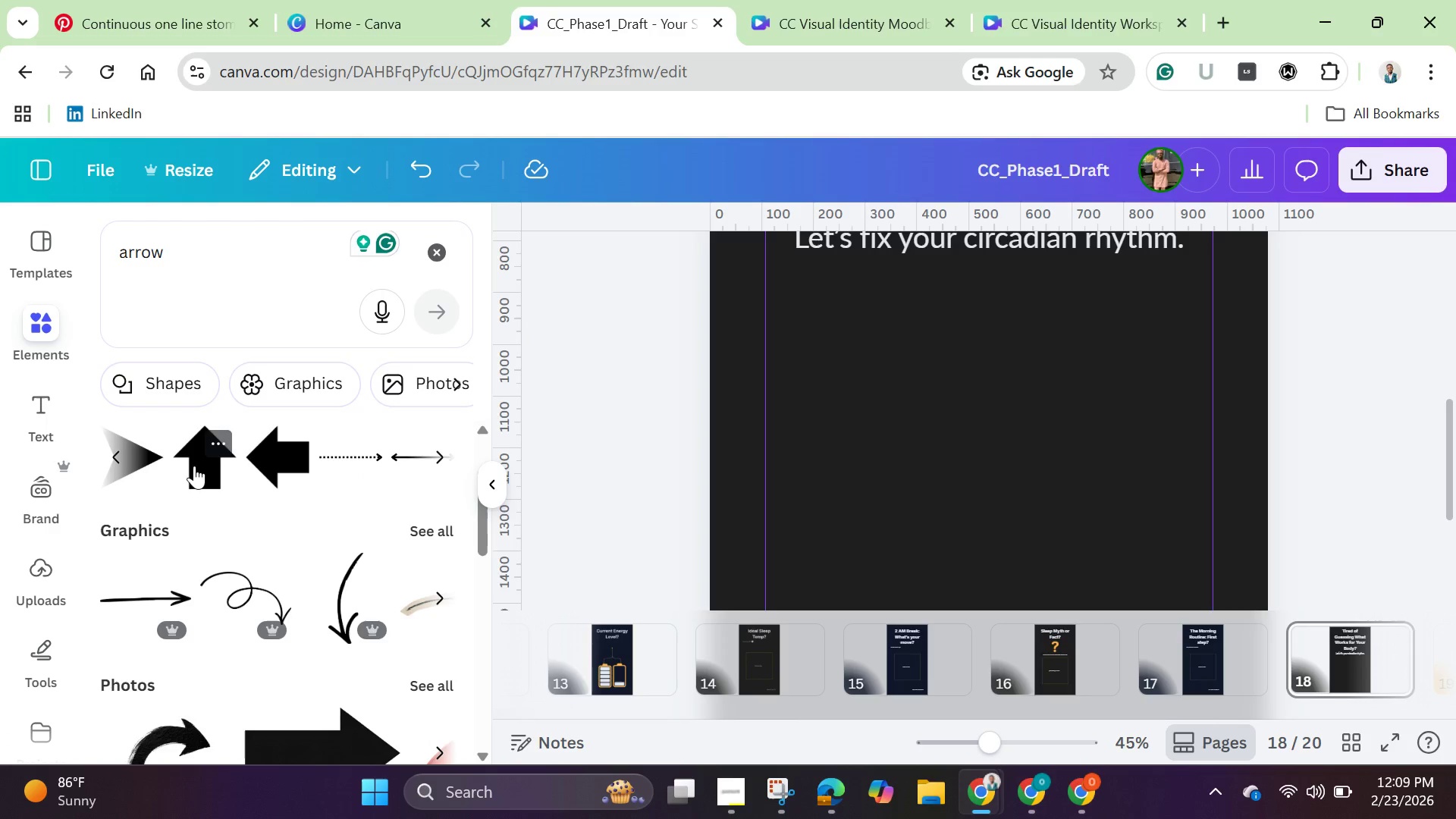 
left_click([147, 460])
 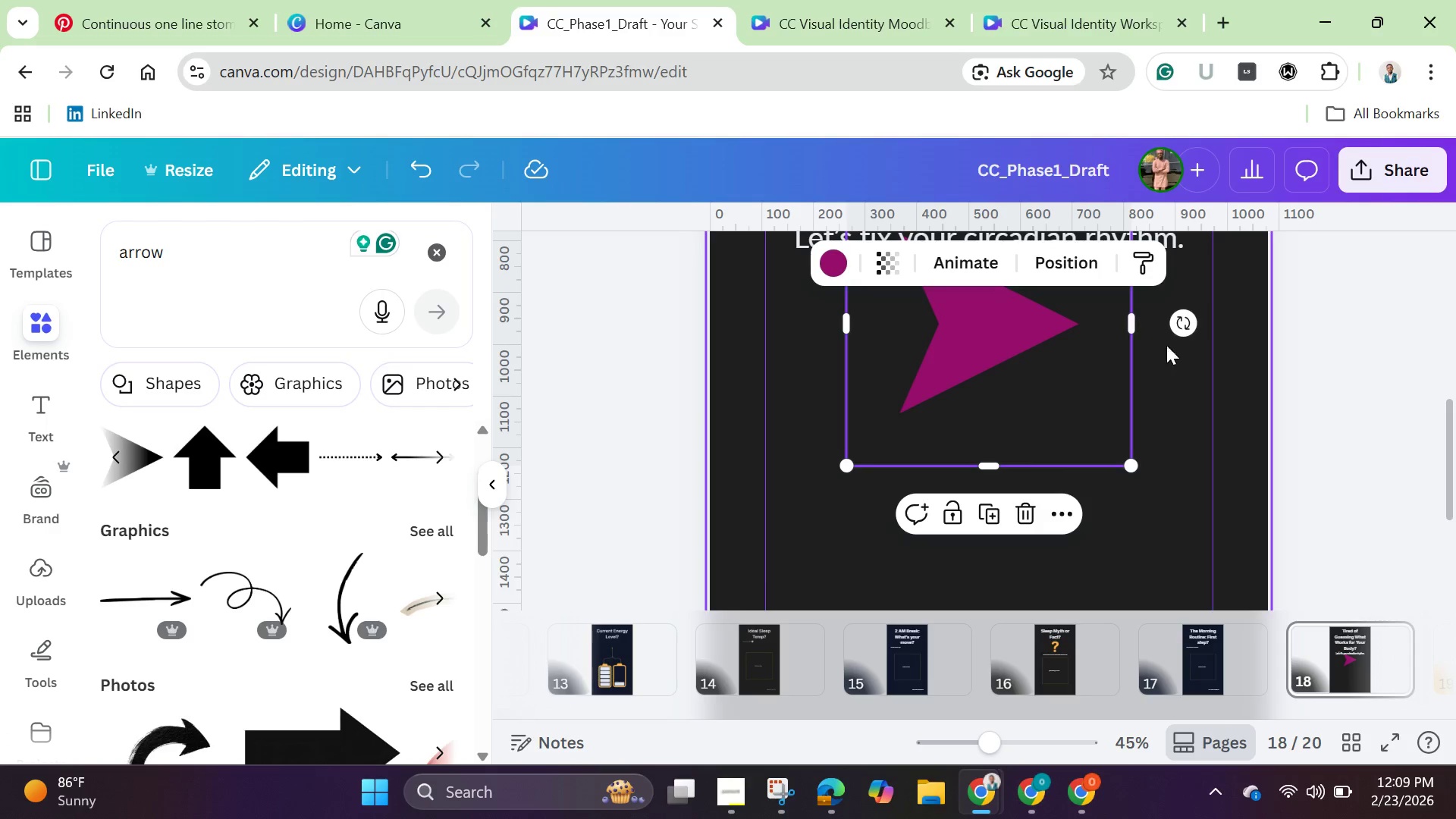 
left_click_drag(start_coordinate=[1179, 321], to_coordinate=[989, 476])
 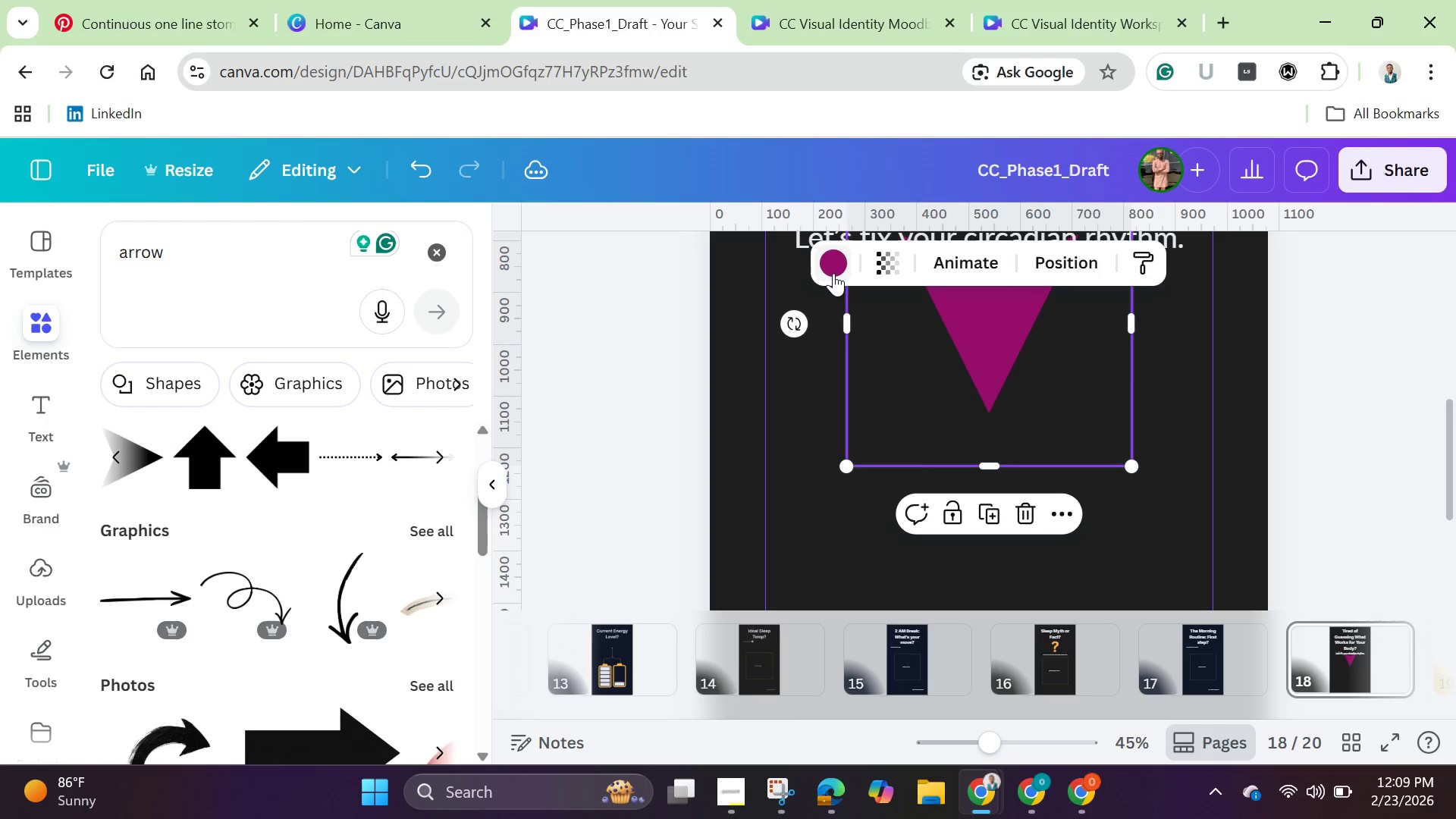 
left_click([831, 271])
 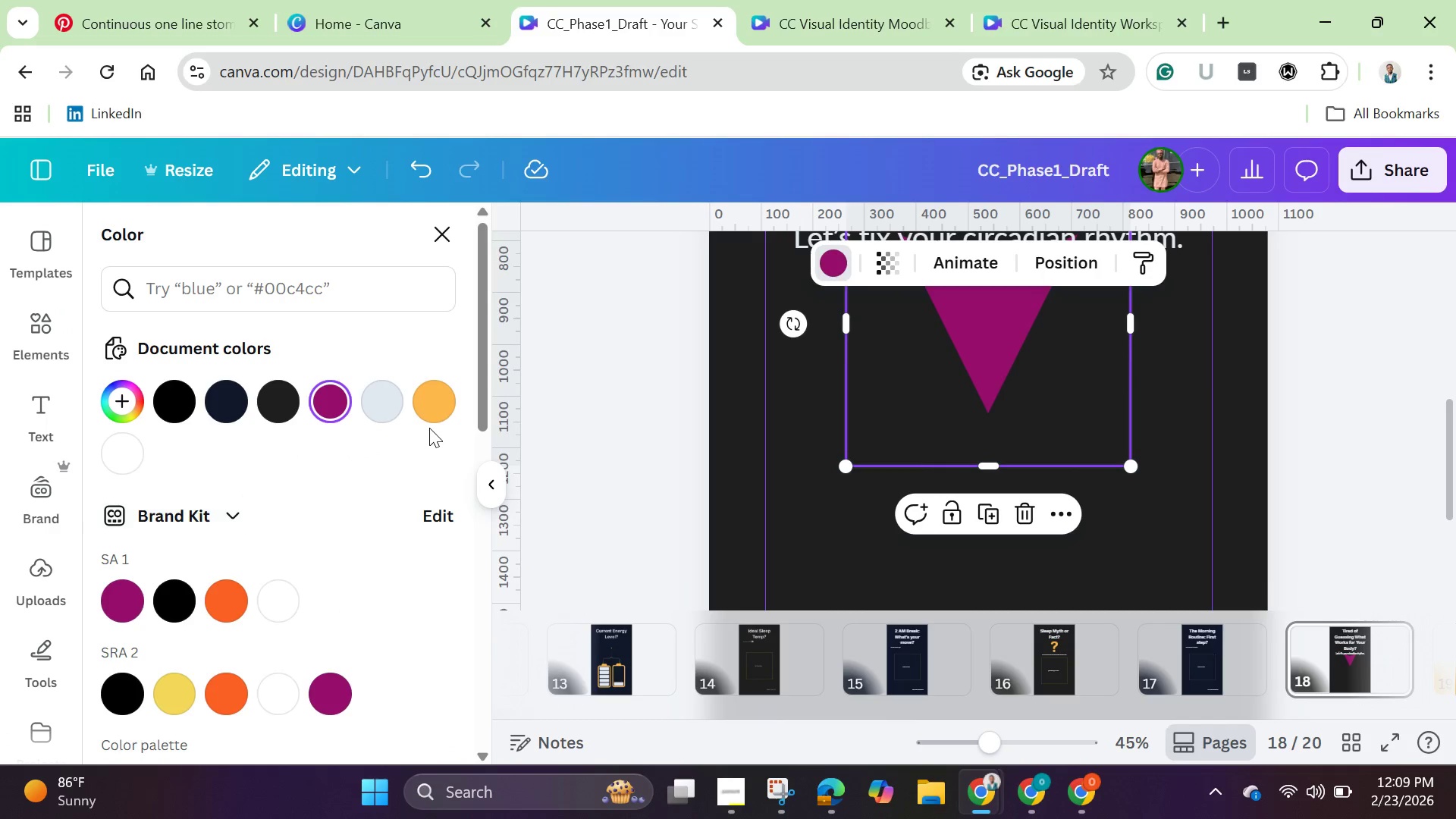 
left_click([427, 404])
 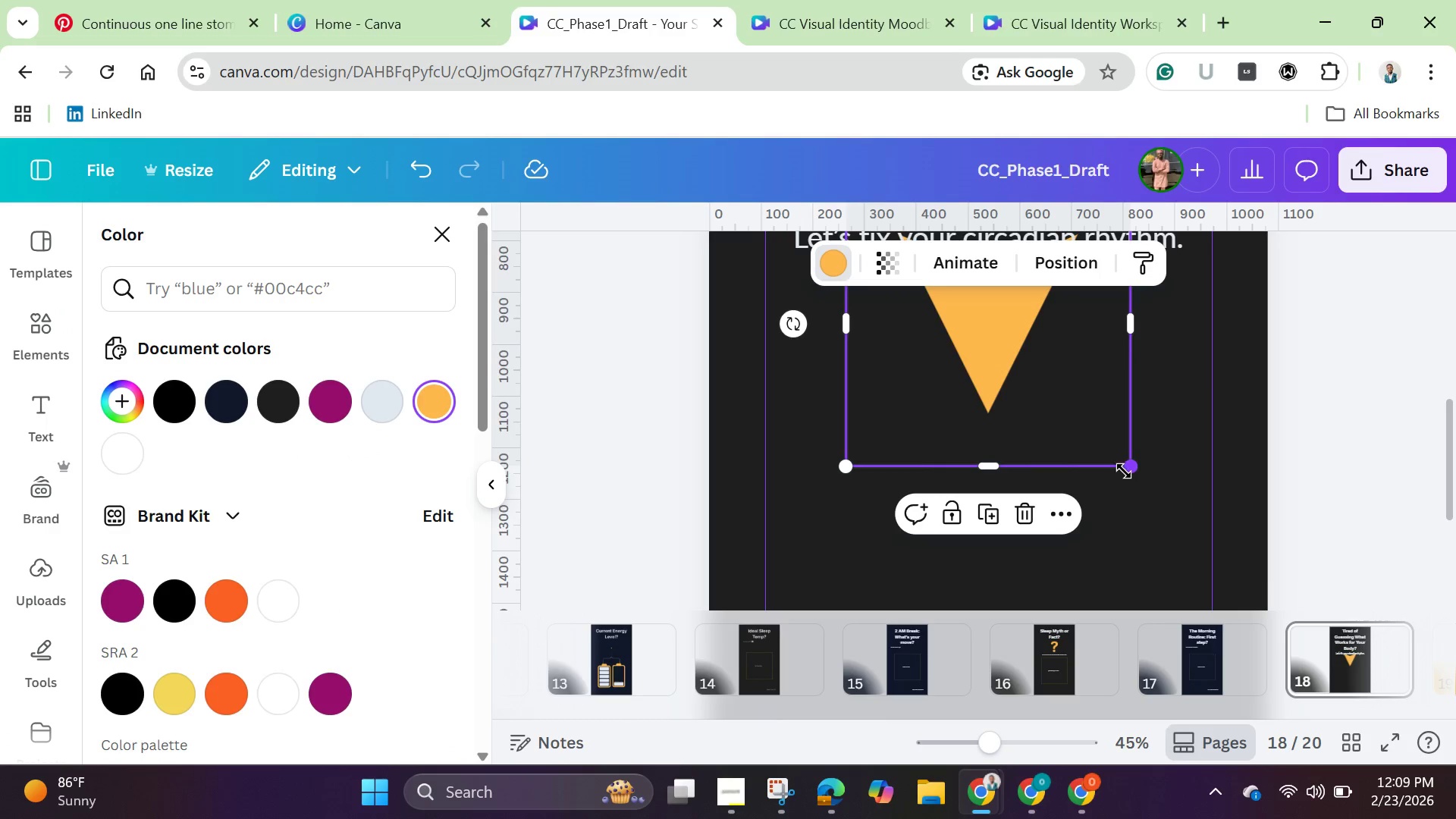 
left_click_drag(start_coordinate=[1124, 466], to_coordinate=[1033, 412])
 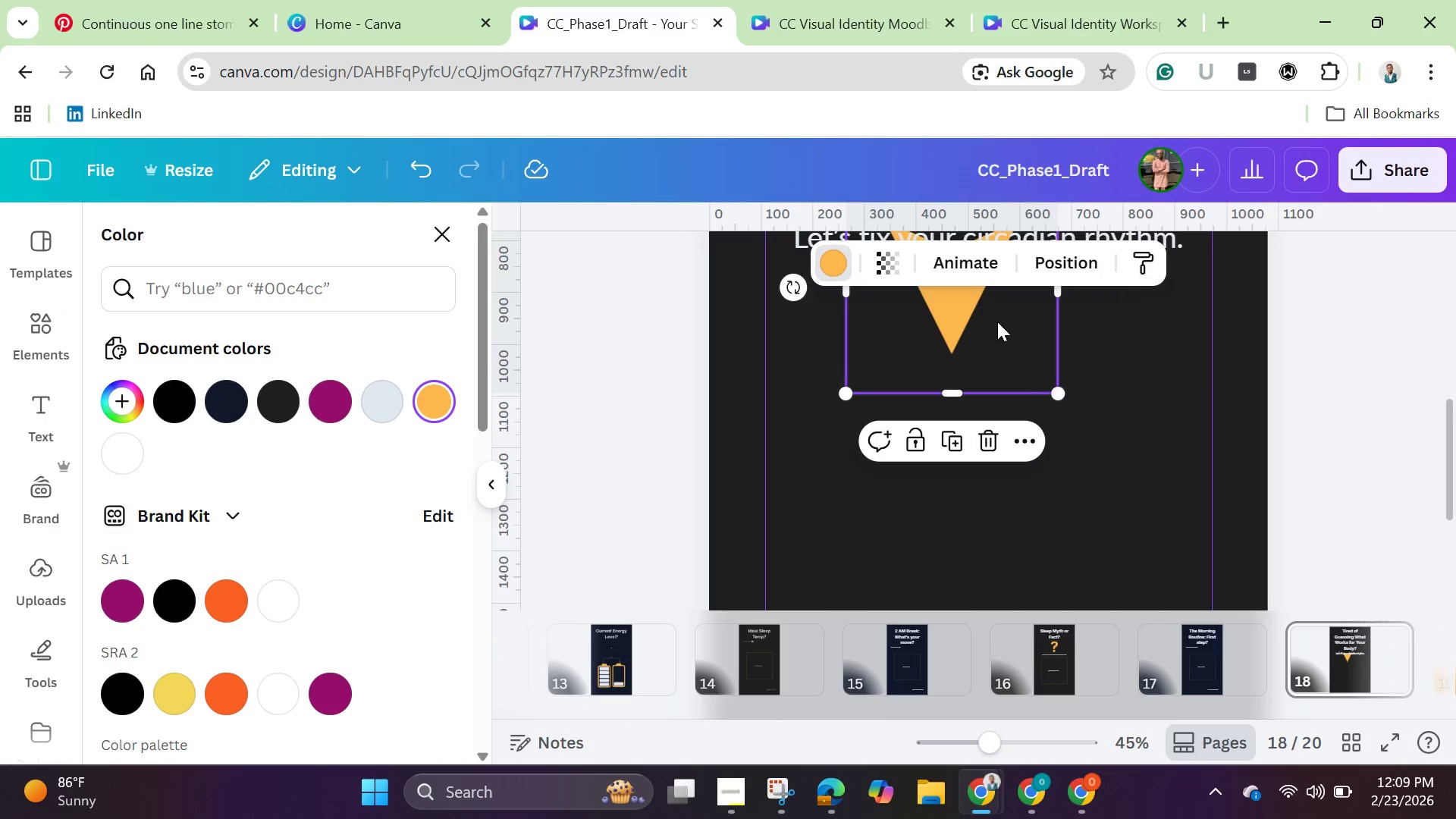 
left_click_drag(start_coordinate=[997, 322], to_coordinate=[1022, 411])
 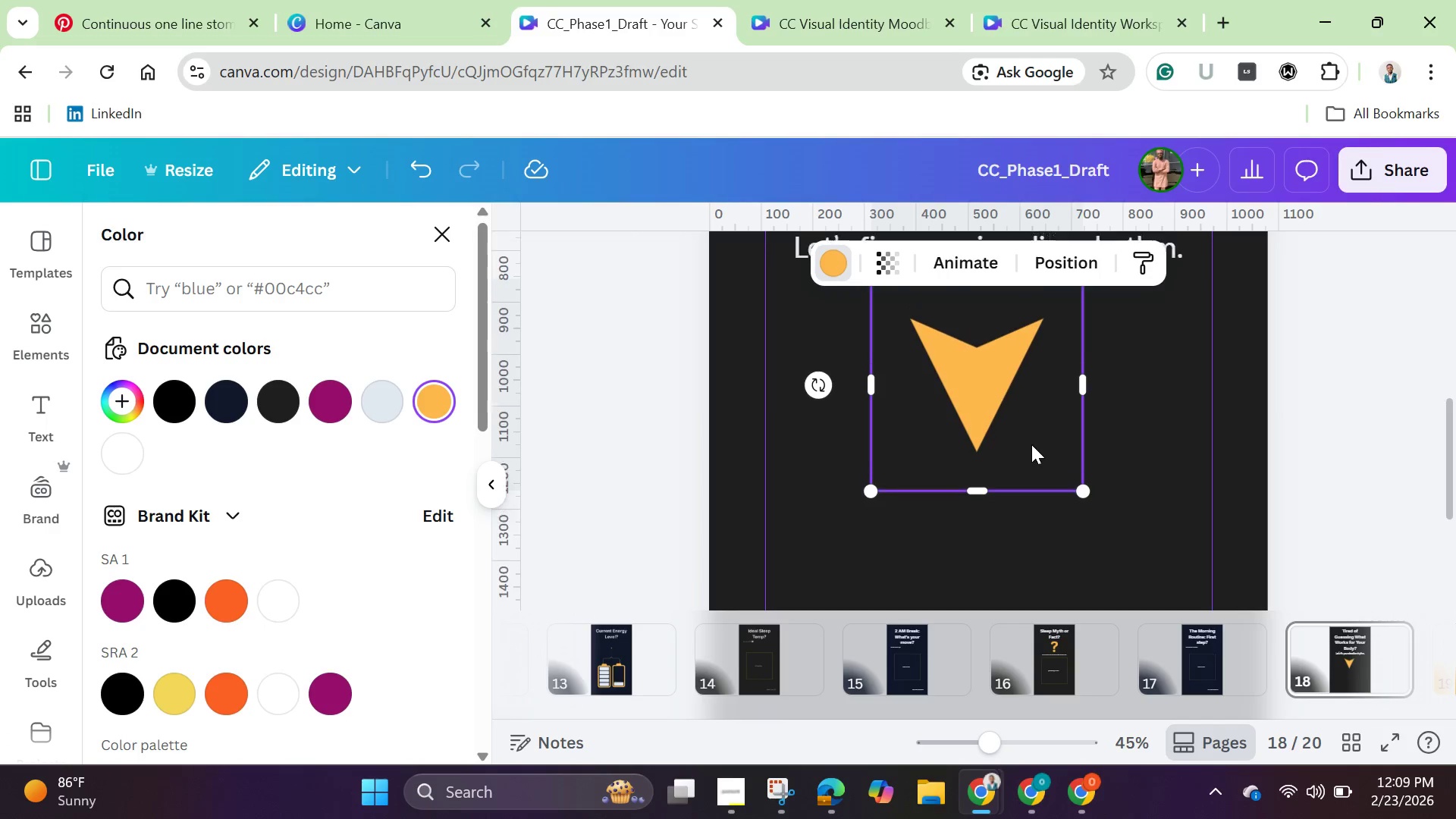 
scroll: coordinate [1031, 444], scroll_direction: up, amount: 2.0
 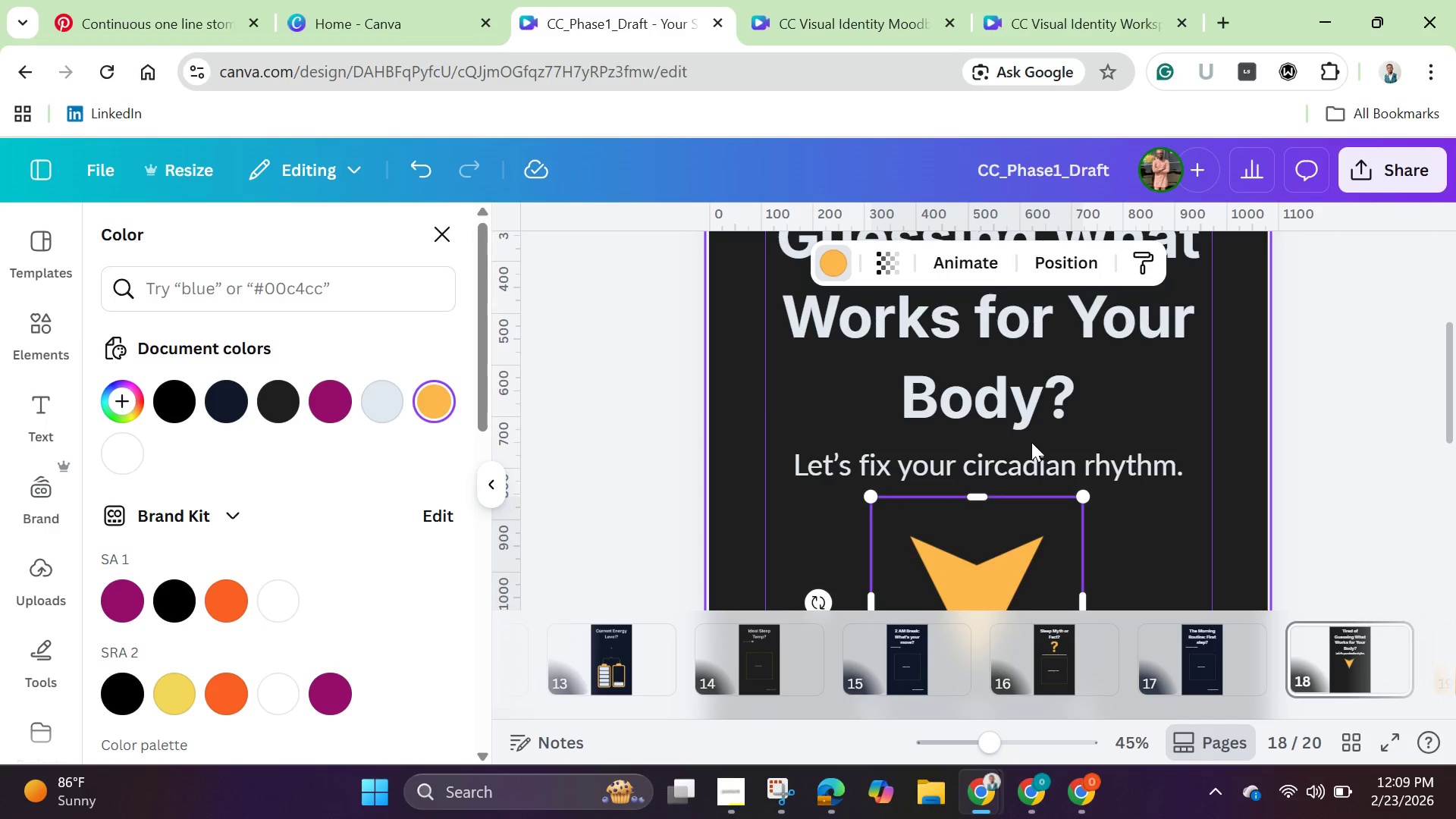 
scroll: coordinate [1031, 442], scroll_direction: down, amount: 1.0
 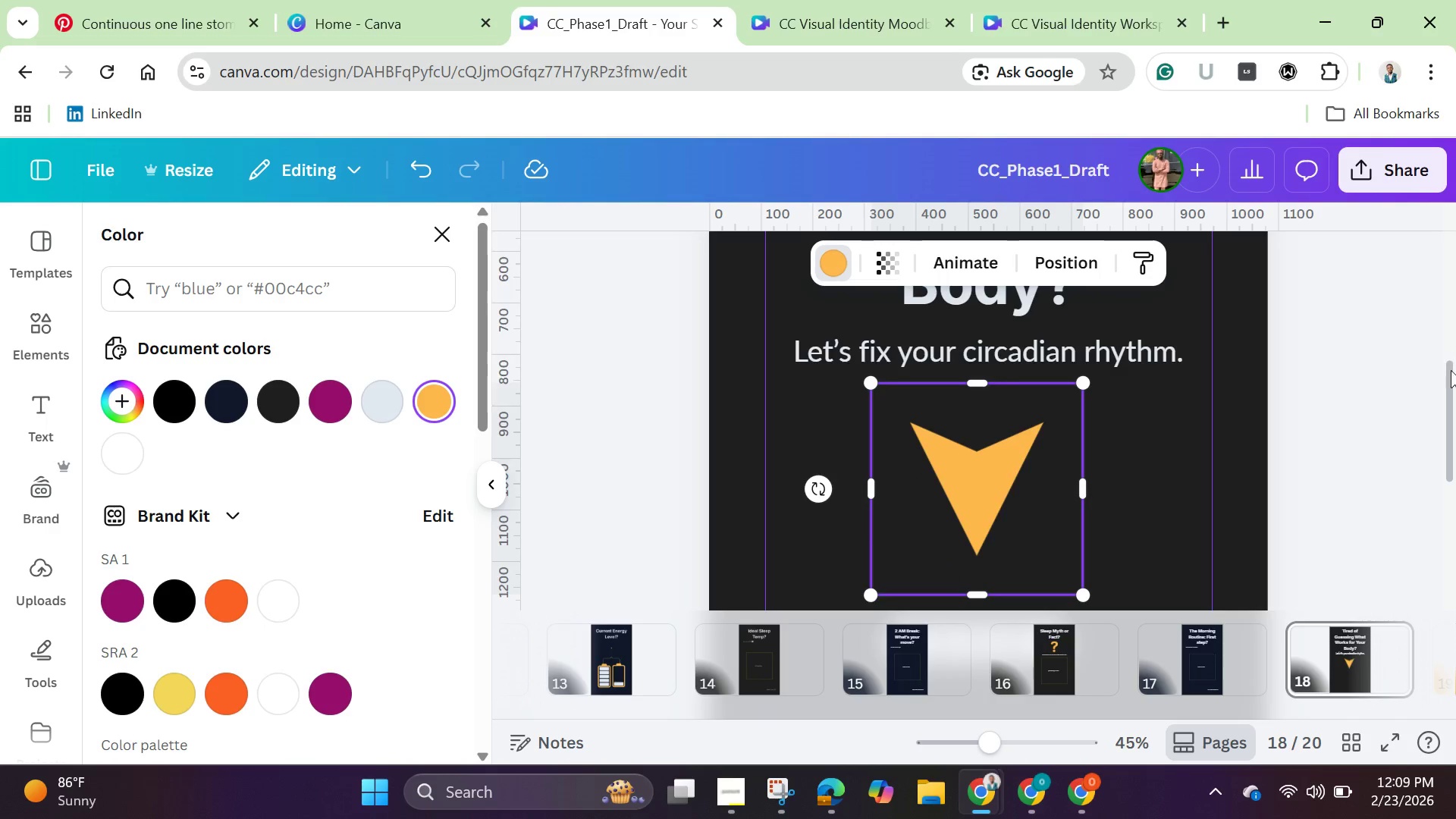 
left_click_drag(start_coordinate=[1448, 381], to_coordinate=[1448, 392])
 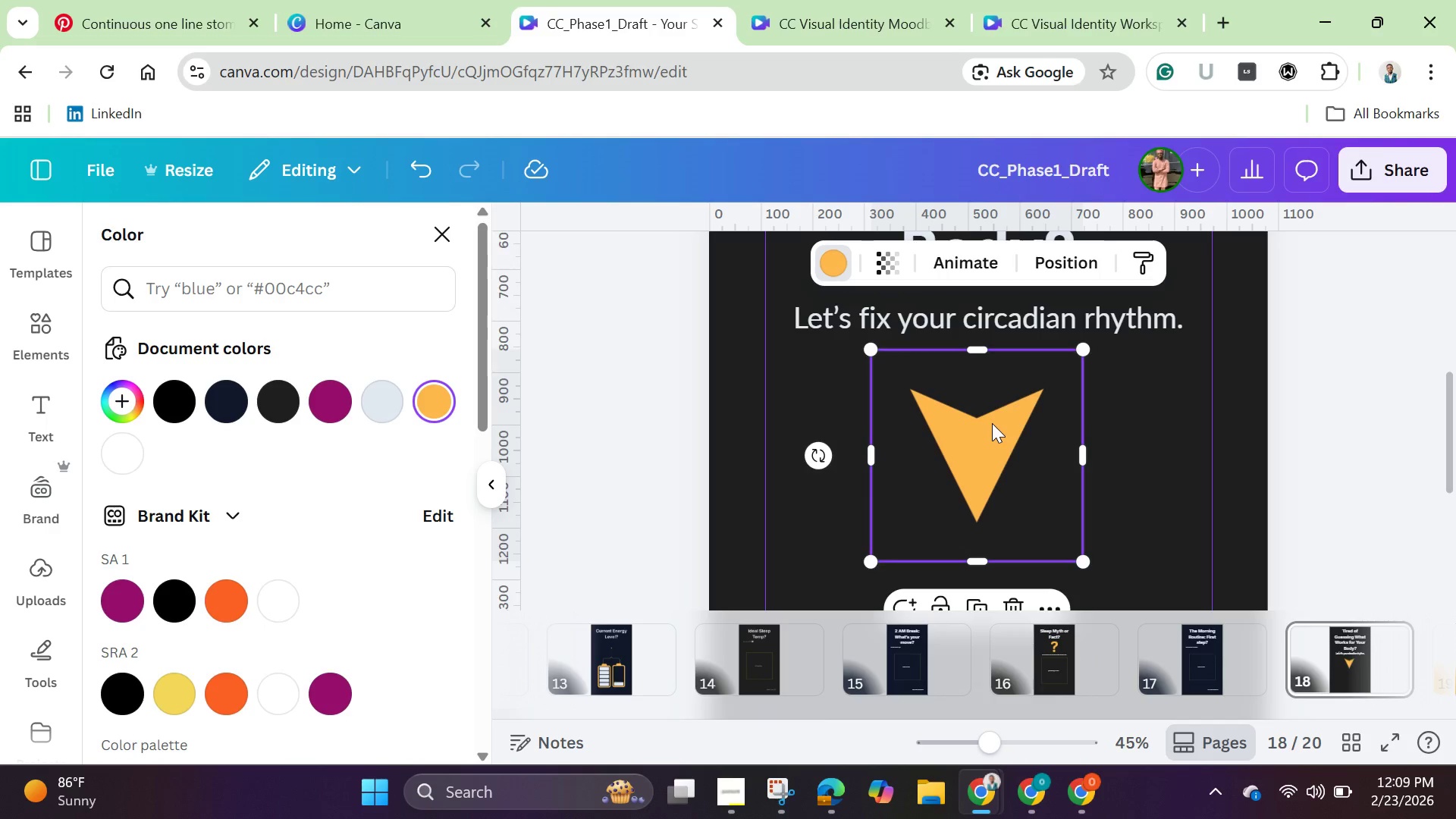 
left_click_drag(start_coordinate=[992, 423], to_coordinate=[1015, 425])
 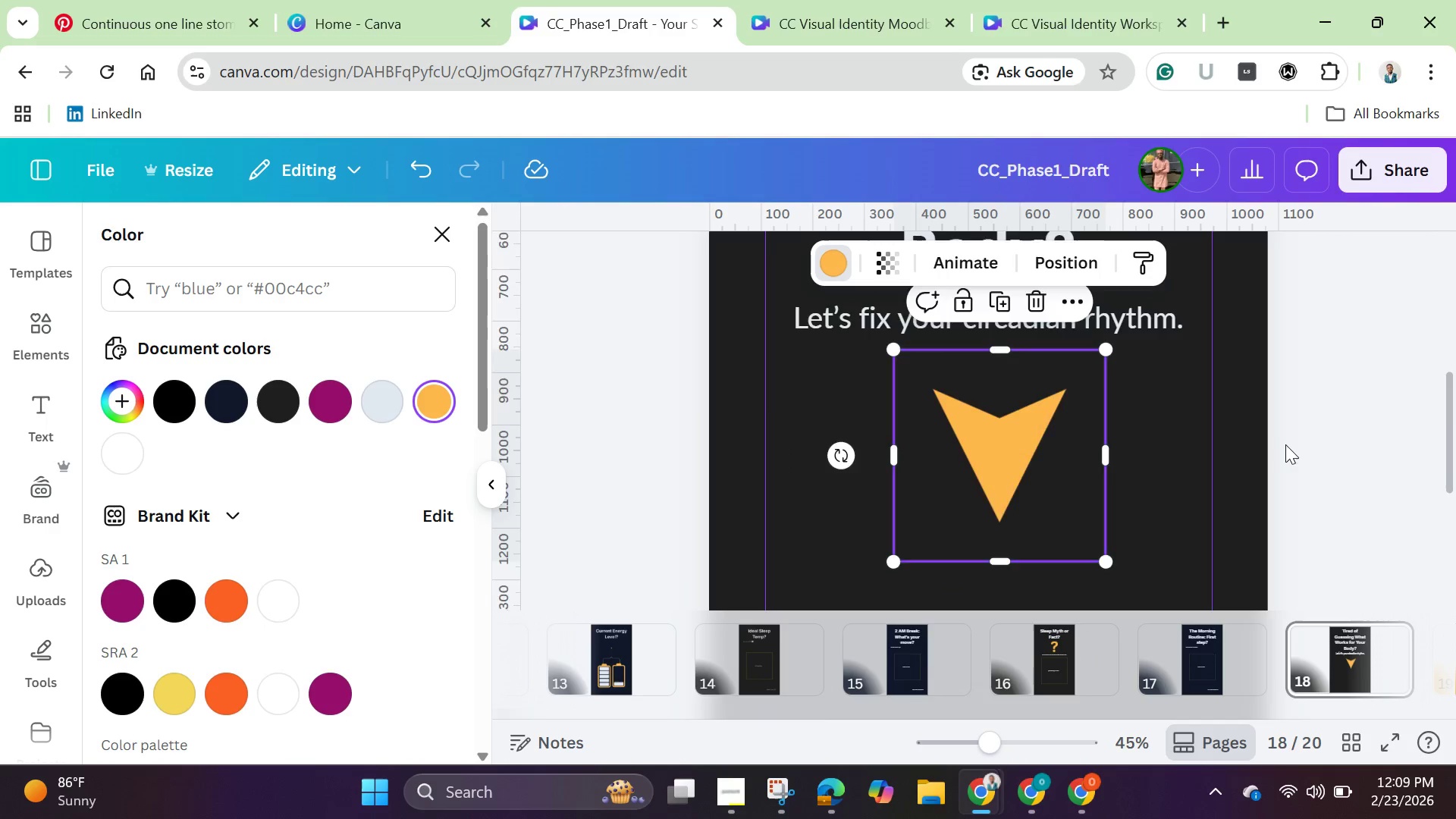 
scroll: coordinate [1287, 444], scroll_direction: down, amount: 2.0
 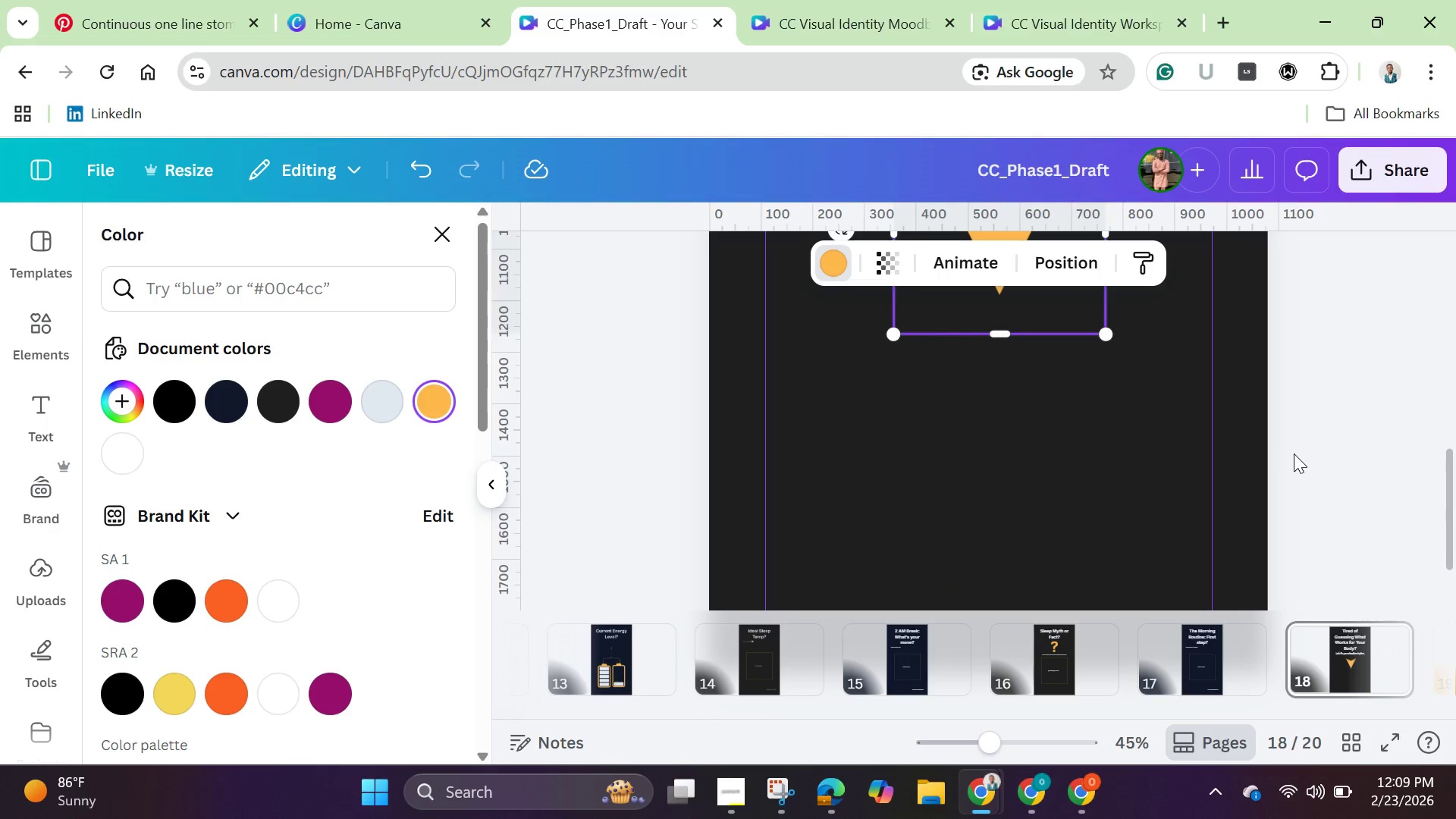 
left_click([1294, 453])
 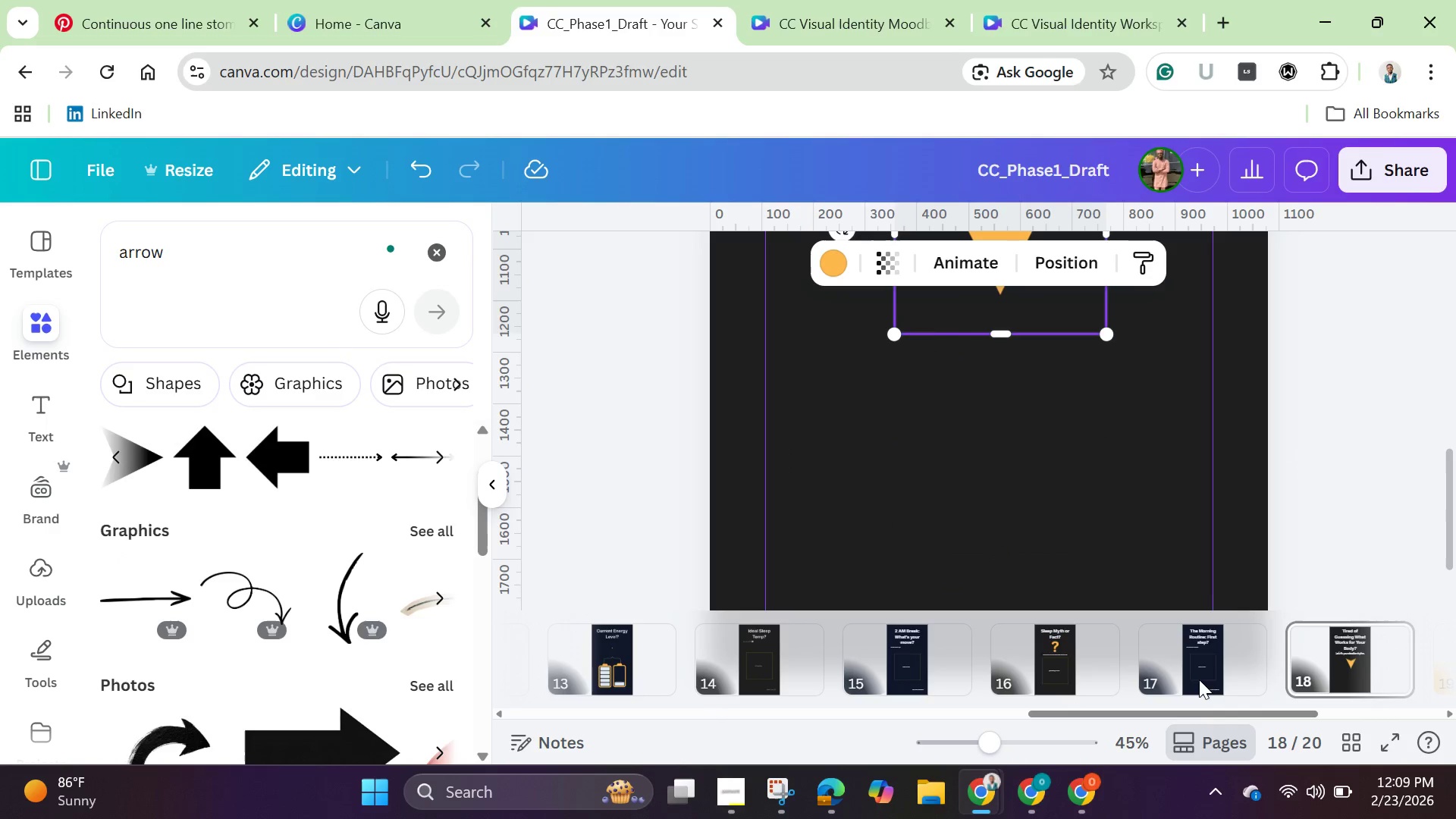 
left_click([1199, 667])
 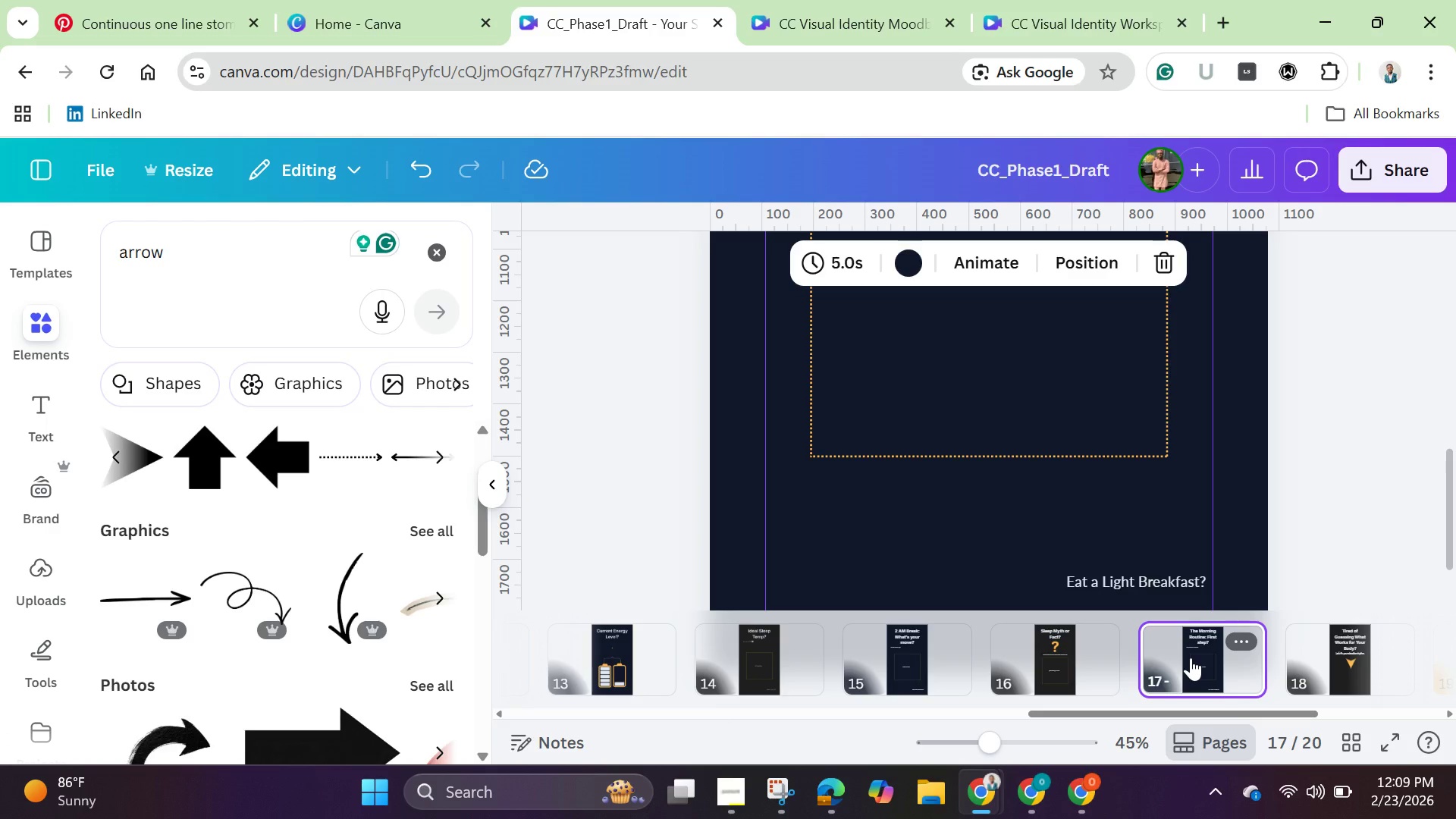 
wait(8.42)
 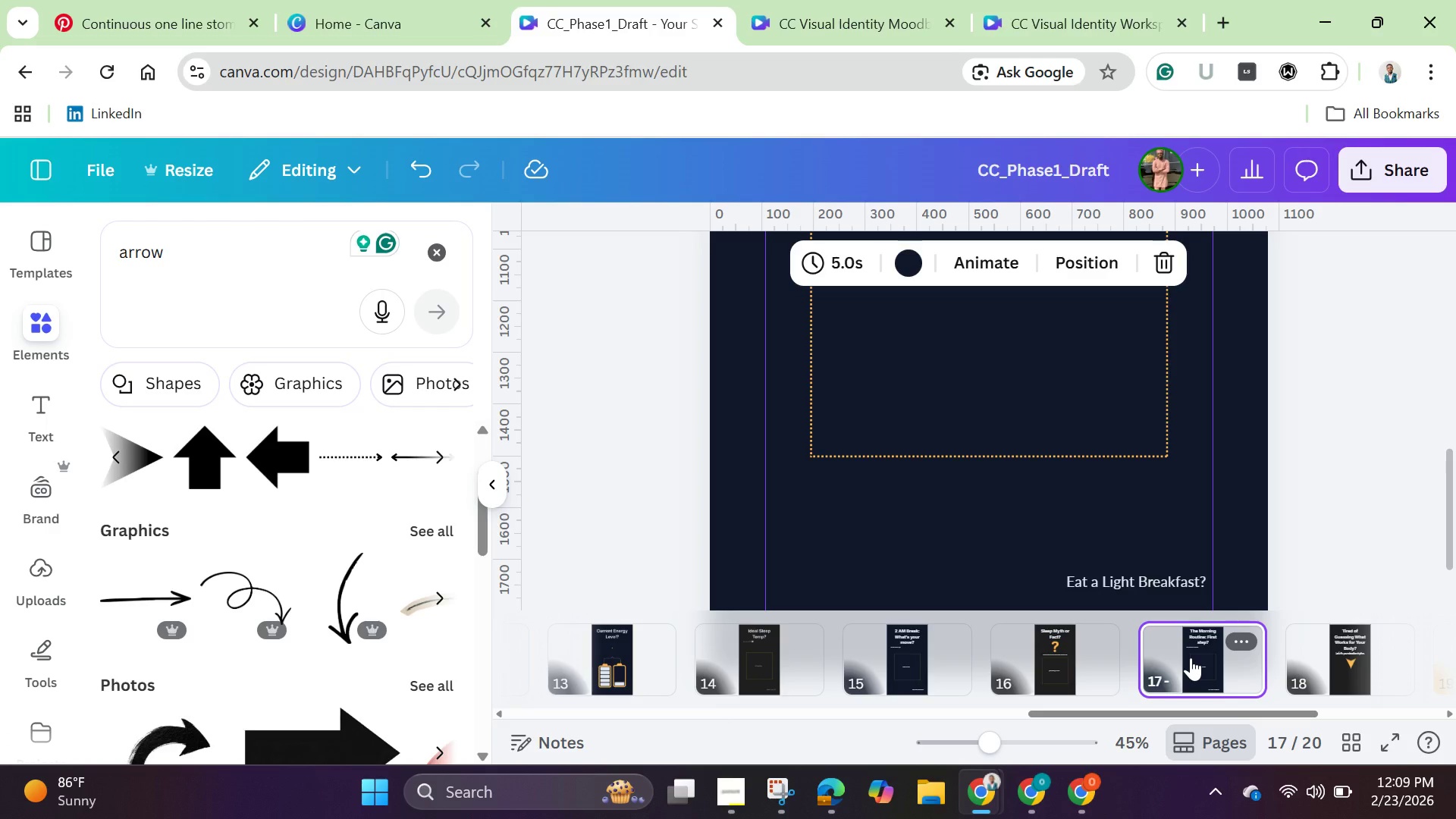 
scroll: coordinate [1187, 657], scroll_direction: up, amount: 2.0
 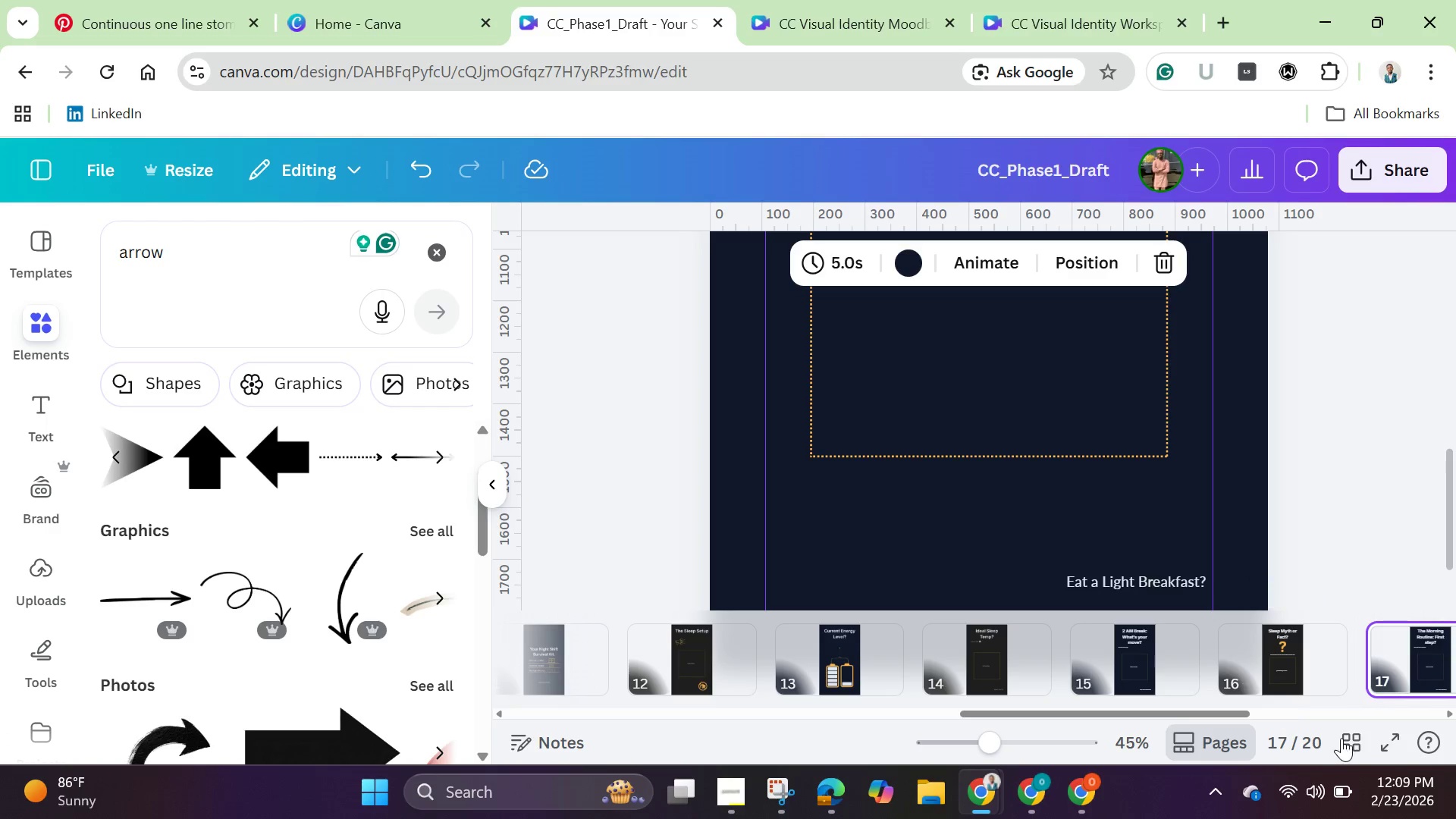 
left_click([1352, 742])
 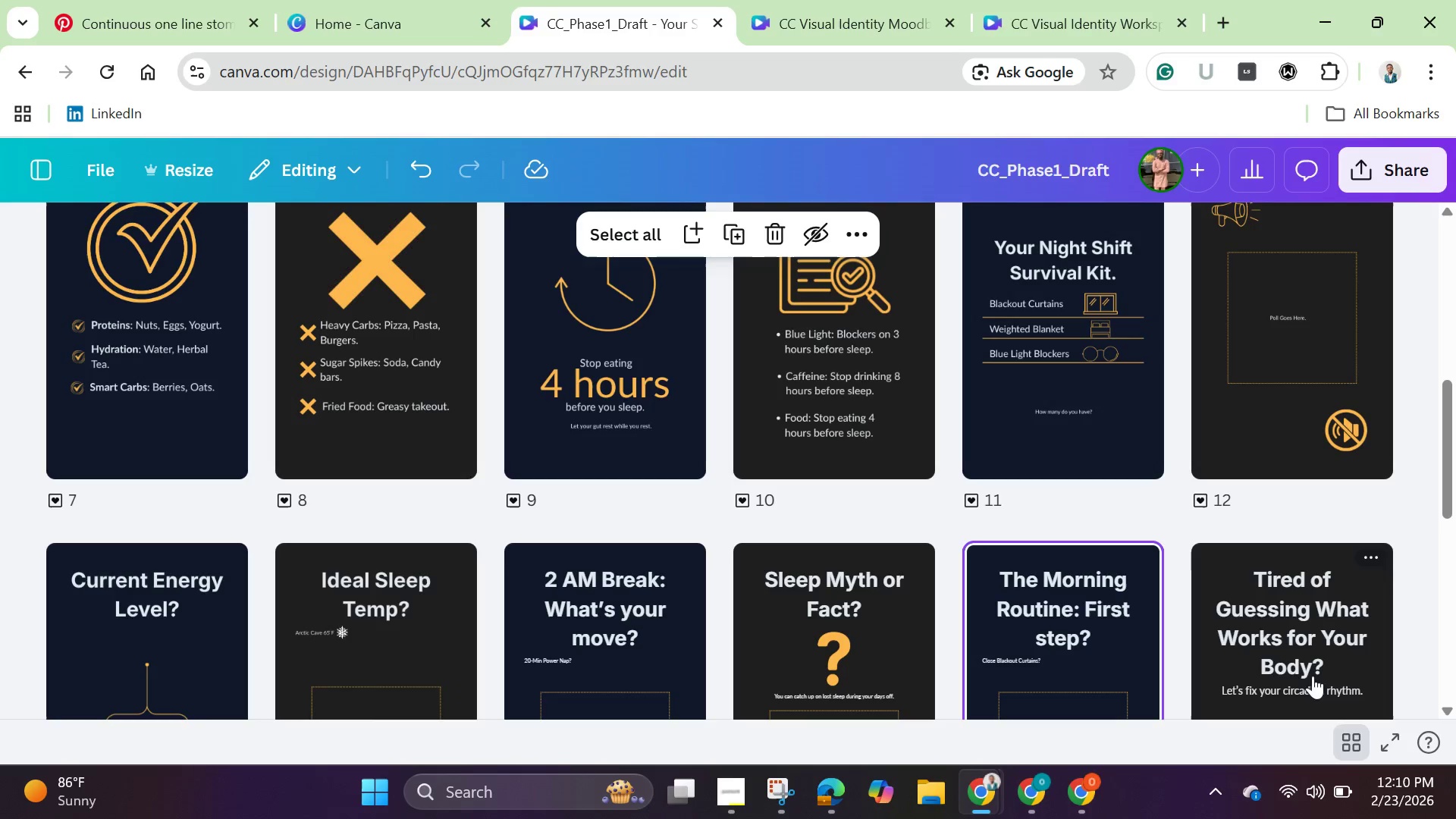 
scroll: coordinate [1260, 601], scroll_direction: down, amount: 5.0
 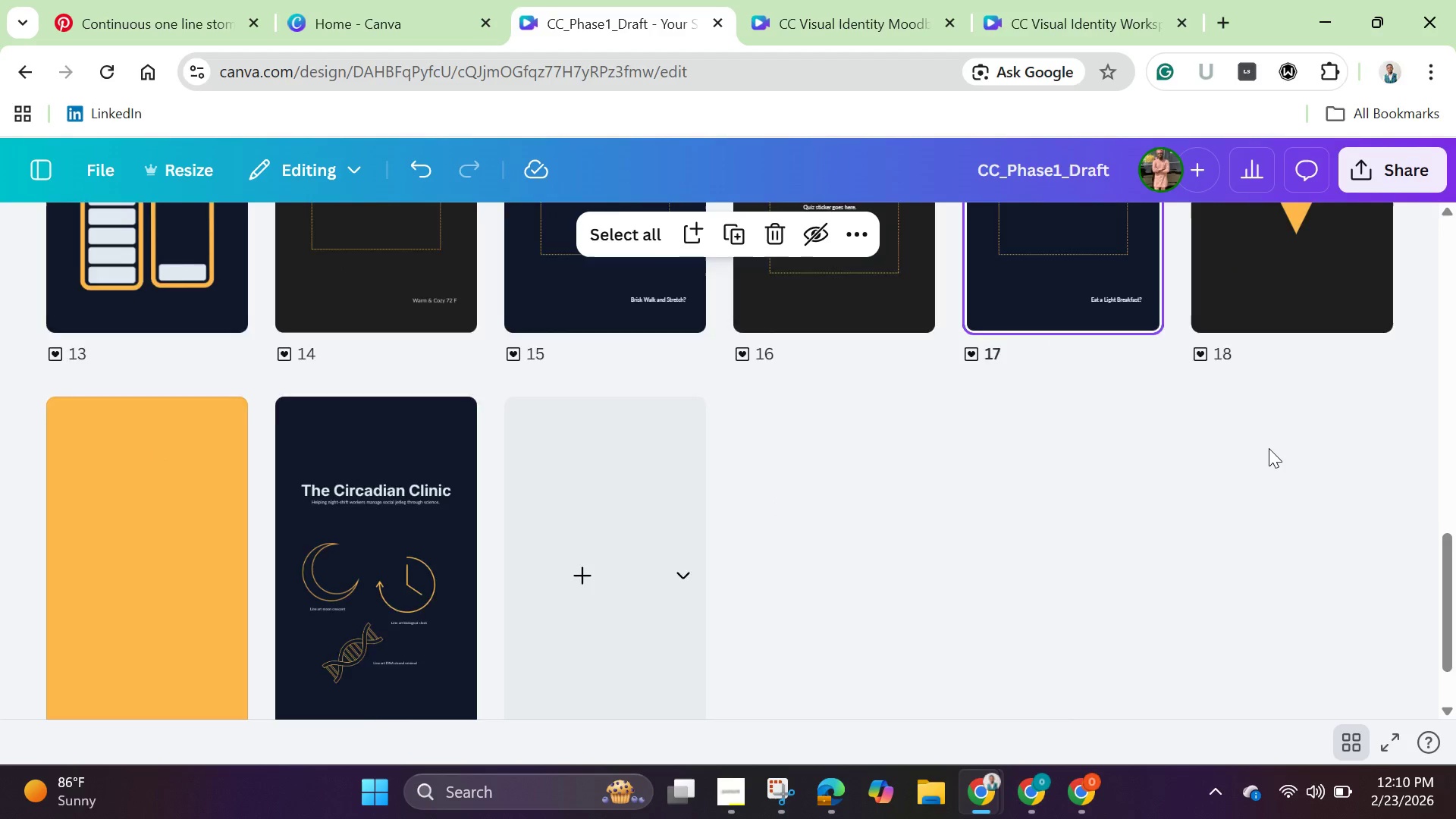 
scroll: coordinate [1269, 448], scroll_direction: up, amount: 1.0
 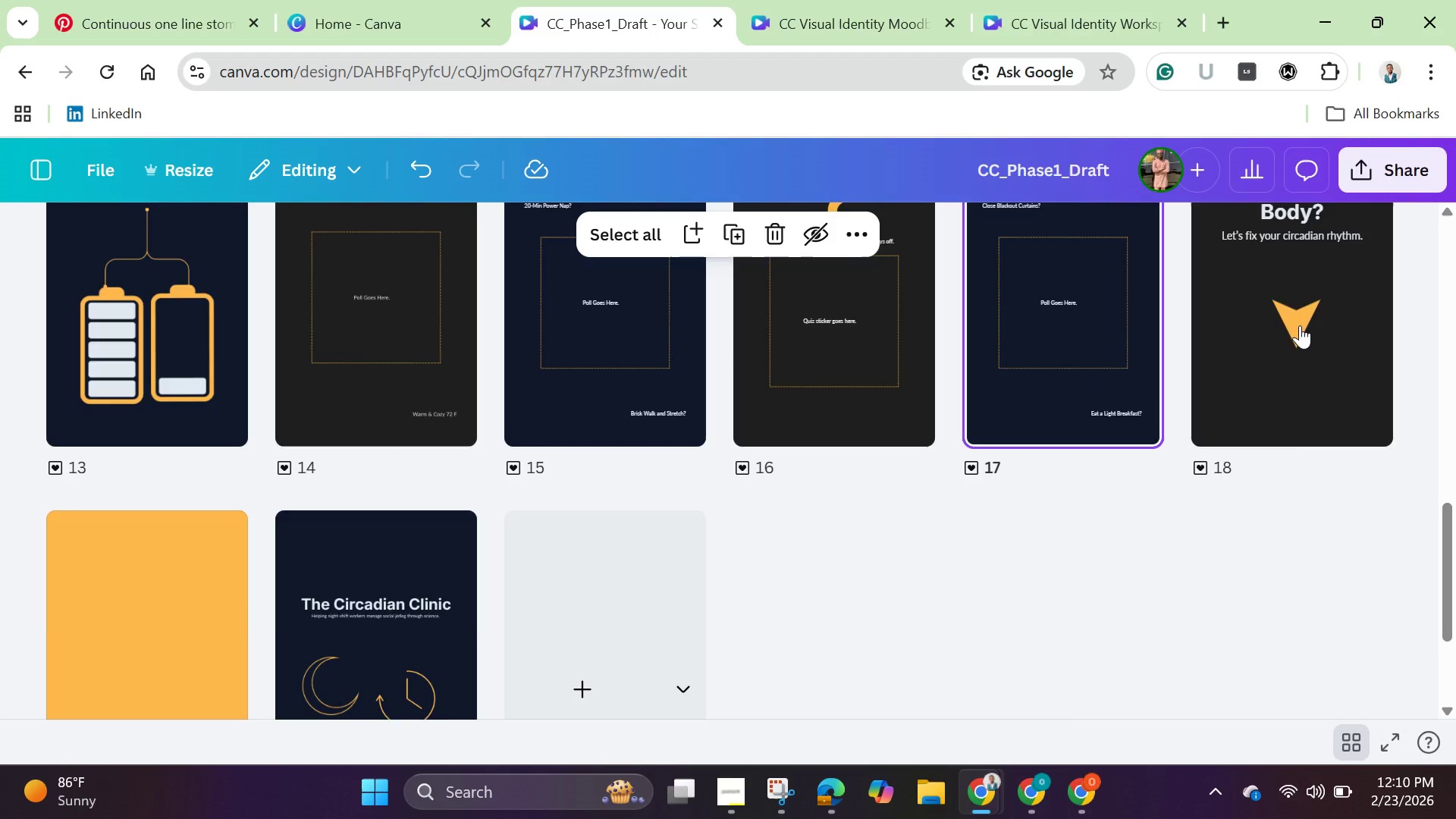 
double_click([1300, 325])
 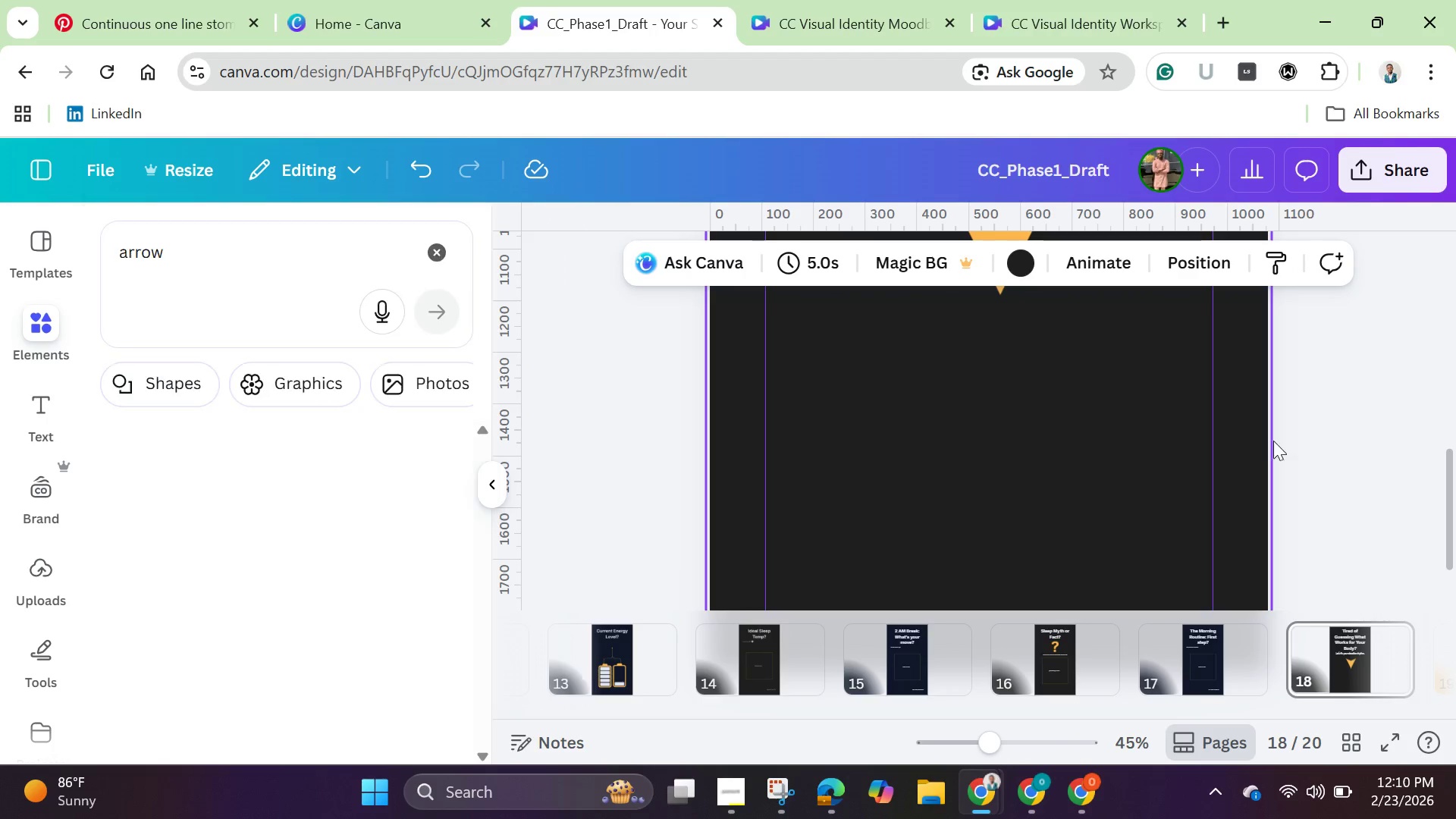 
scroll: coordinate [1265, 447], scroll_direction: up, amount: 2.0
 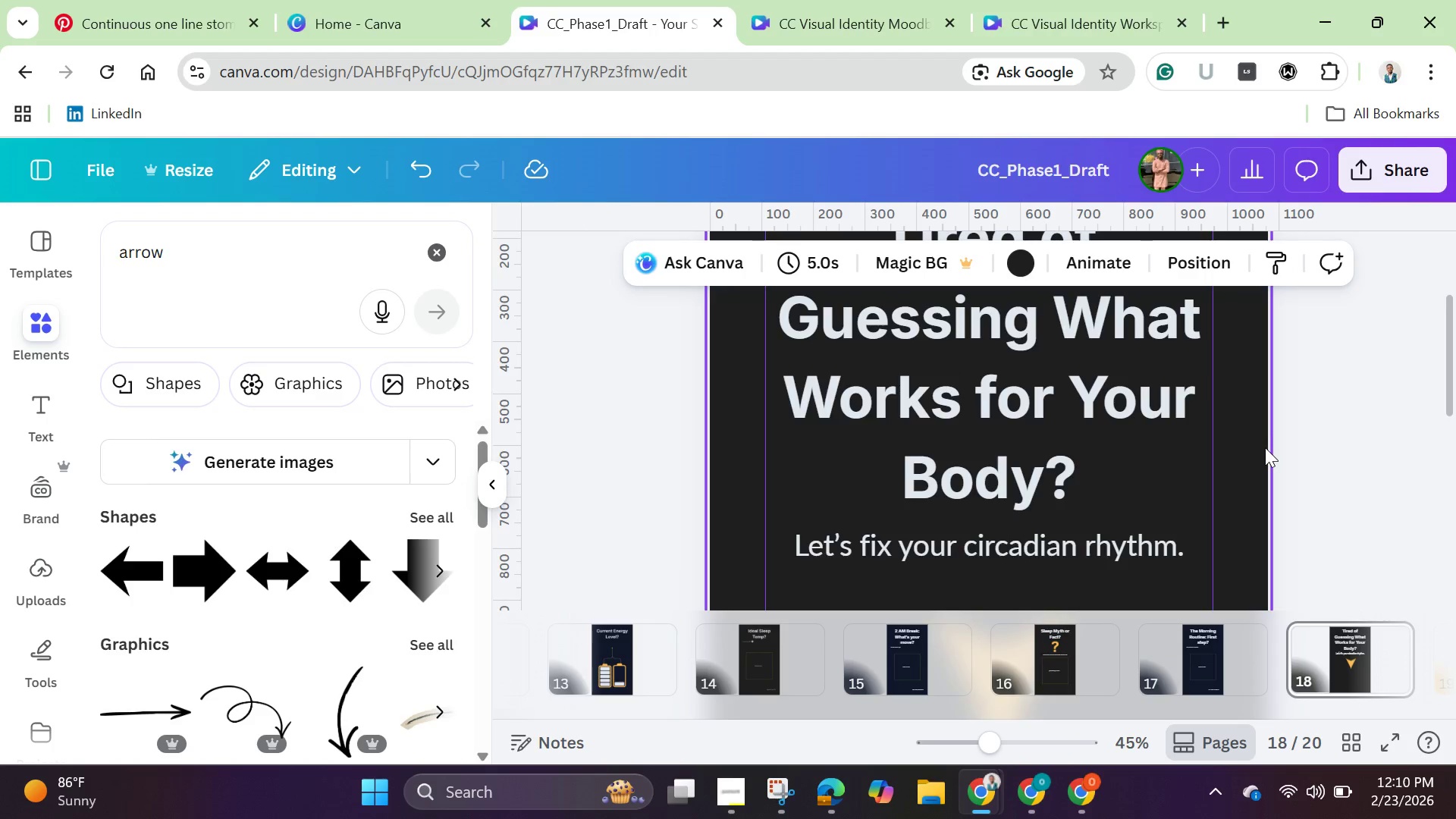 
scroll: coordinate [1265, 447], scroll_direction: down, amount: 1.0
 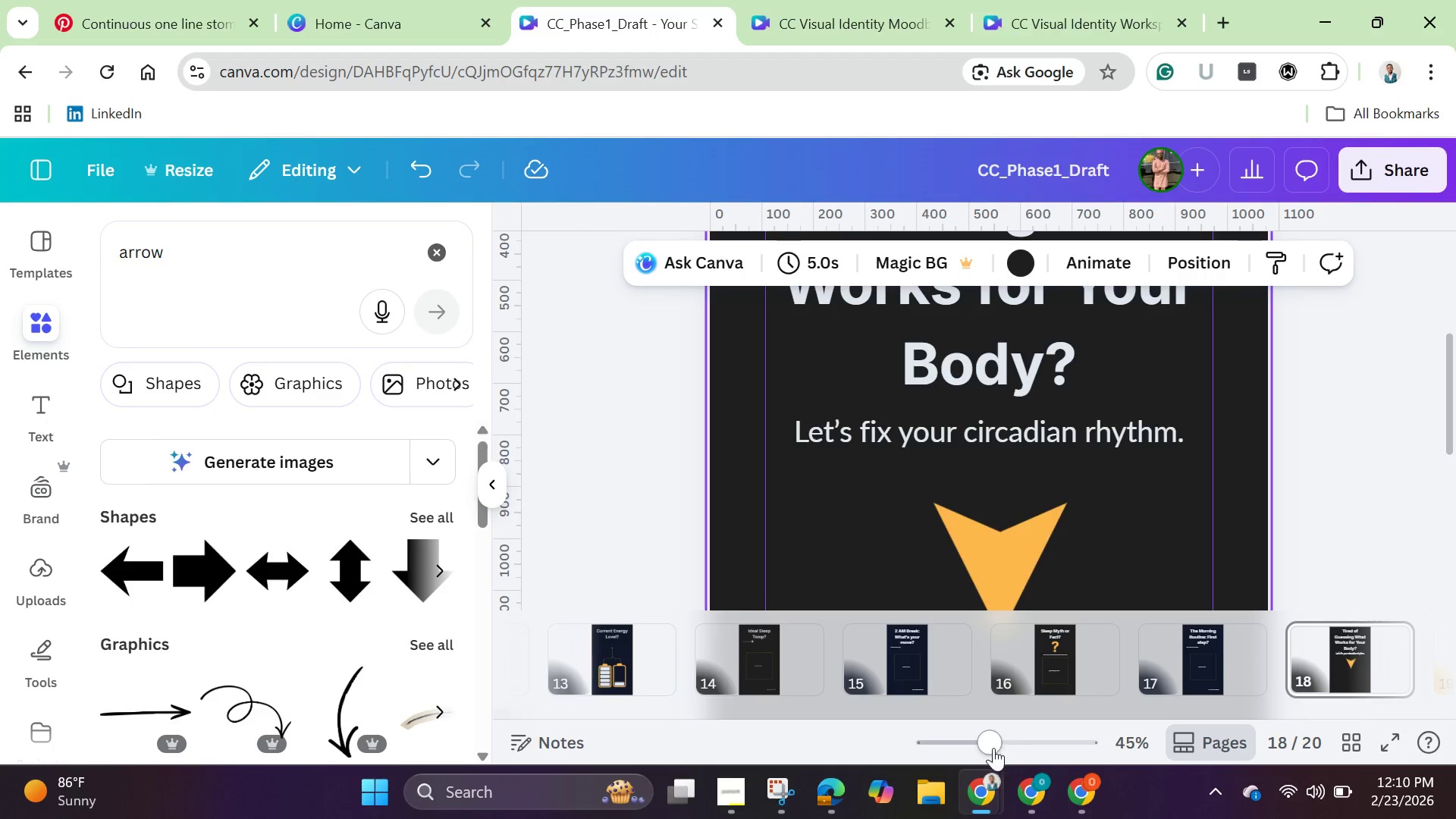 
left_click_drag(start_coordinate=[991, 739], to_coordinate=[934, 730])
 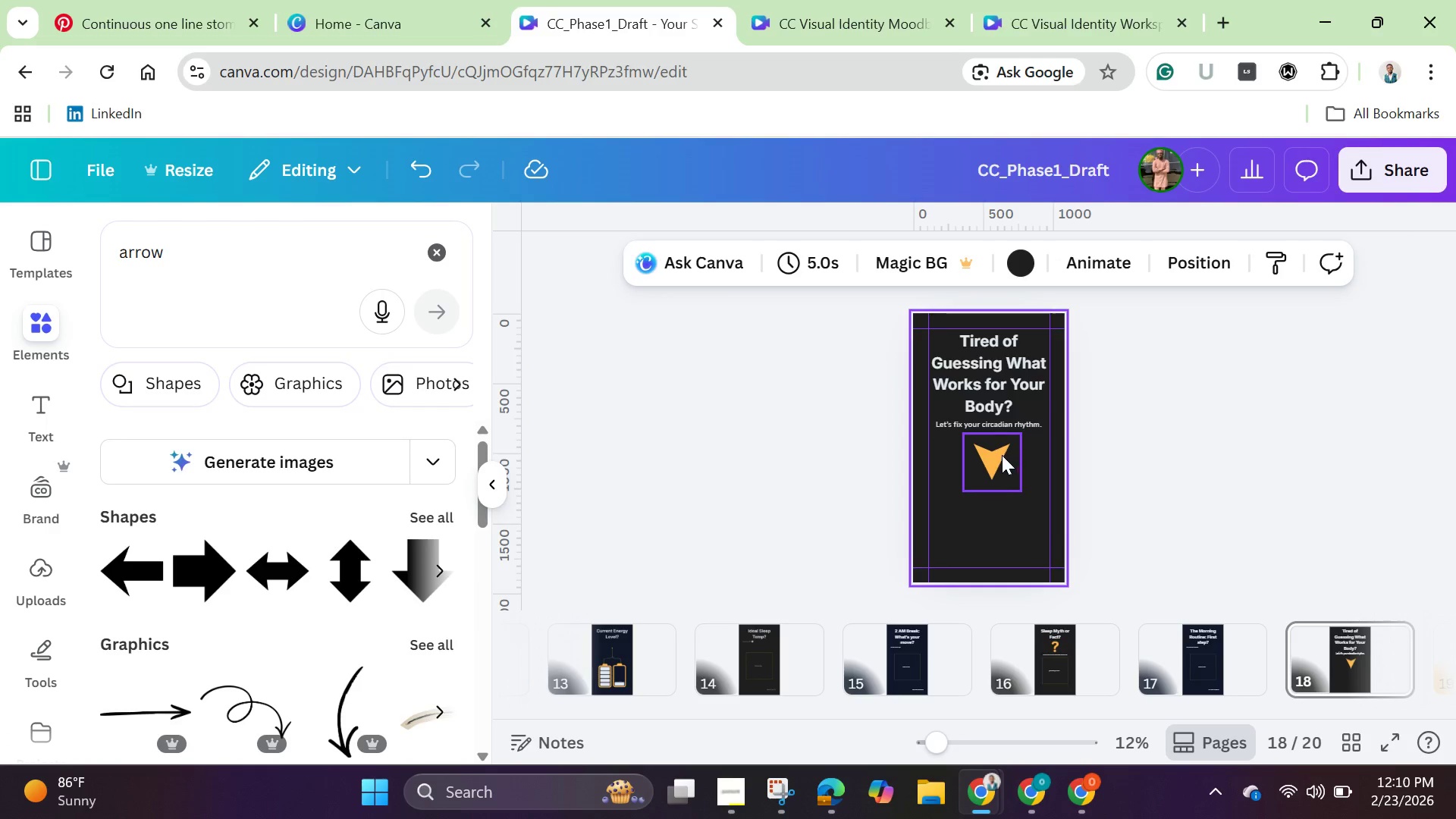 
left_click([999, 459])
 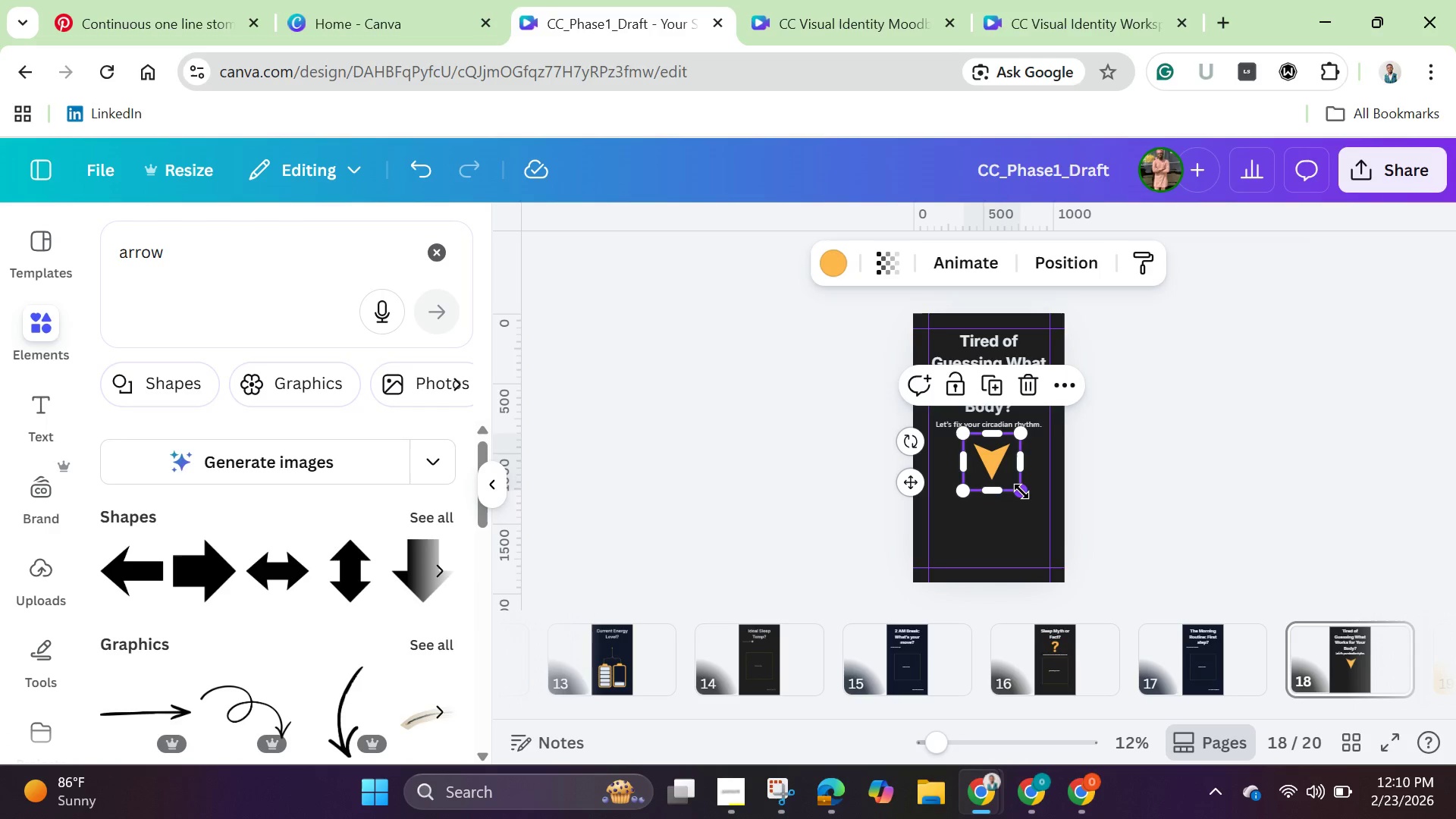 
left_click_drag(start_coordinate=[1021, 491], to_coordinate=[1086, 538])
 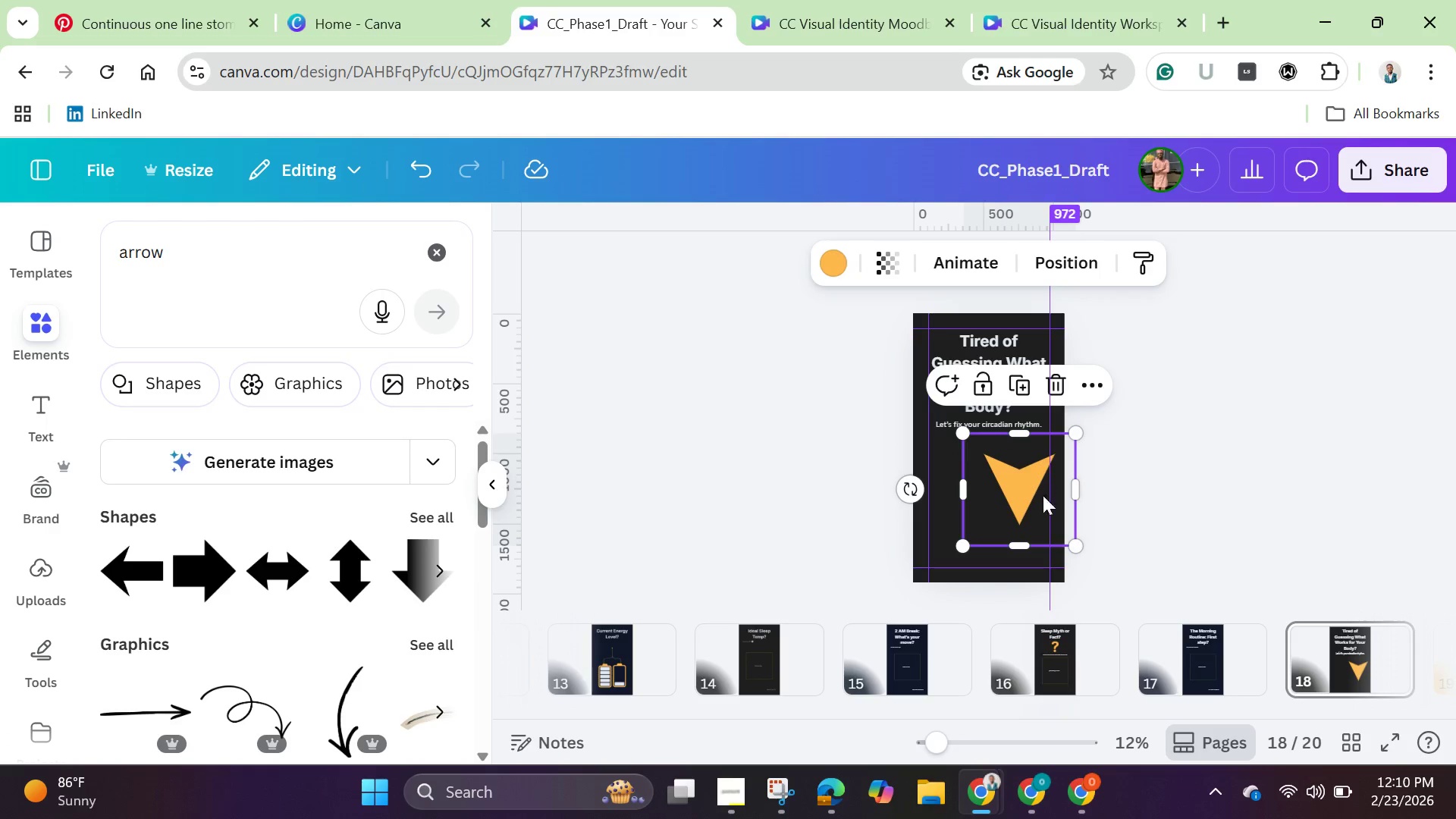 
left_click_drag(start_coordinate=[1043, 495], to_coordinate=[1015, 497])
 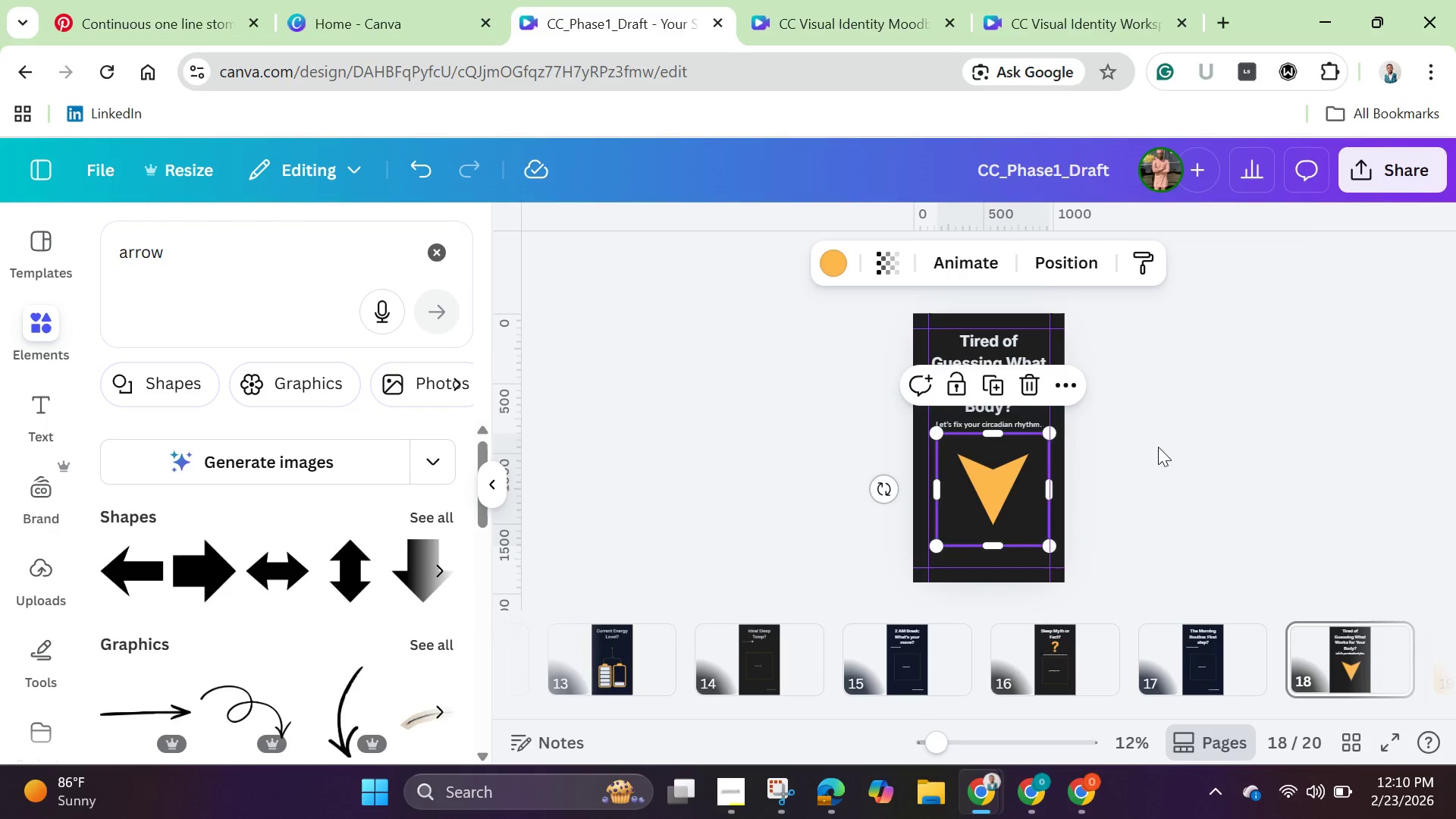 
left_click([1158, 447])
 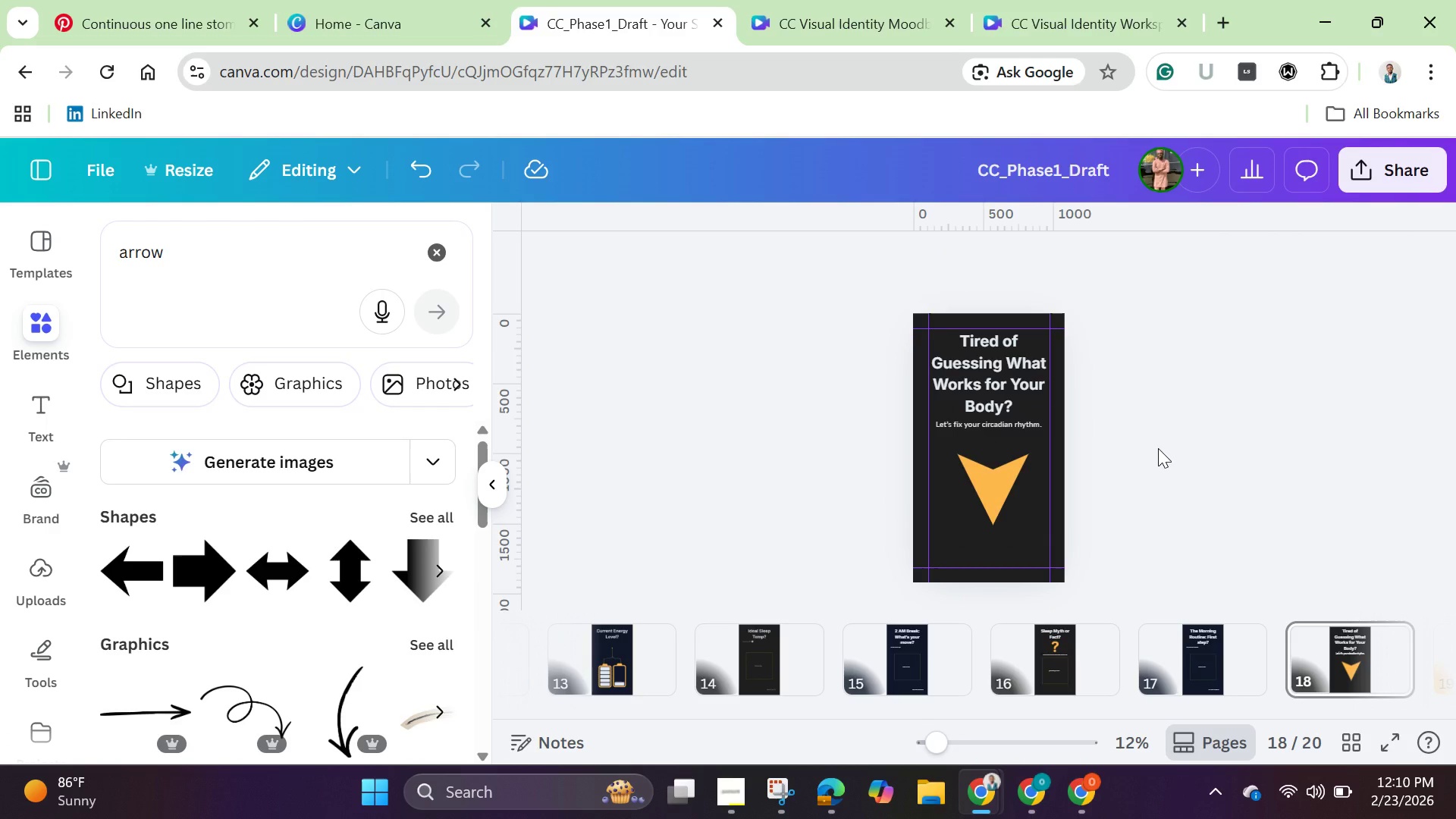 
wait(8.67)
 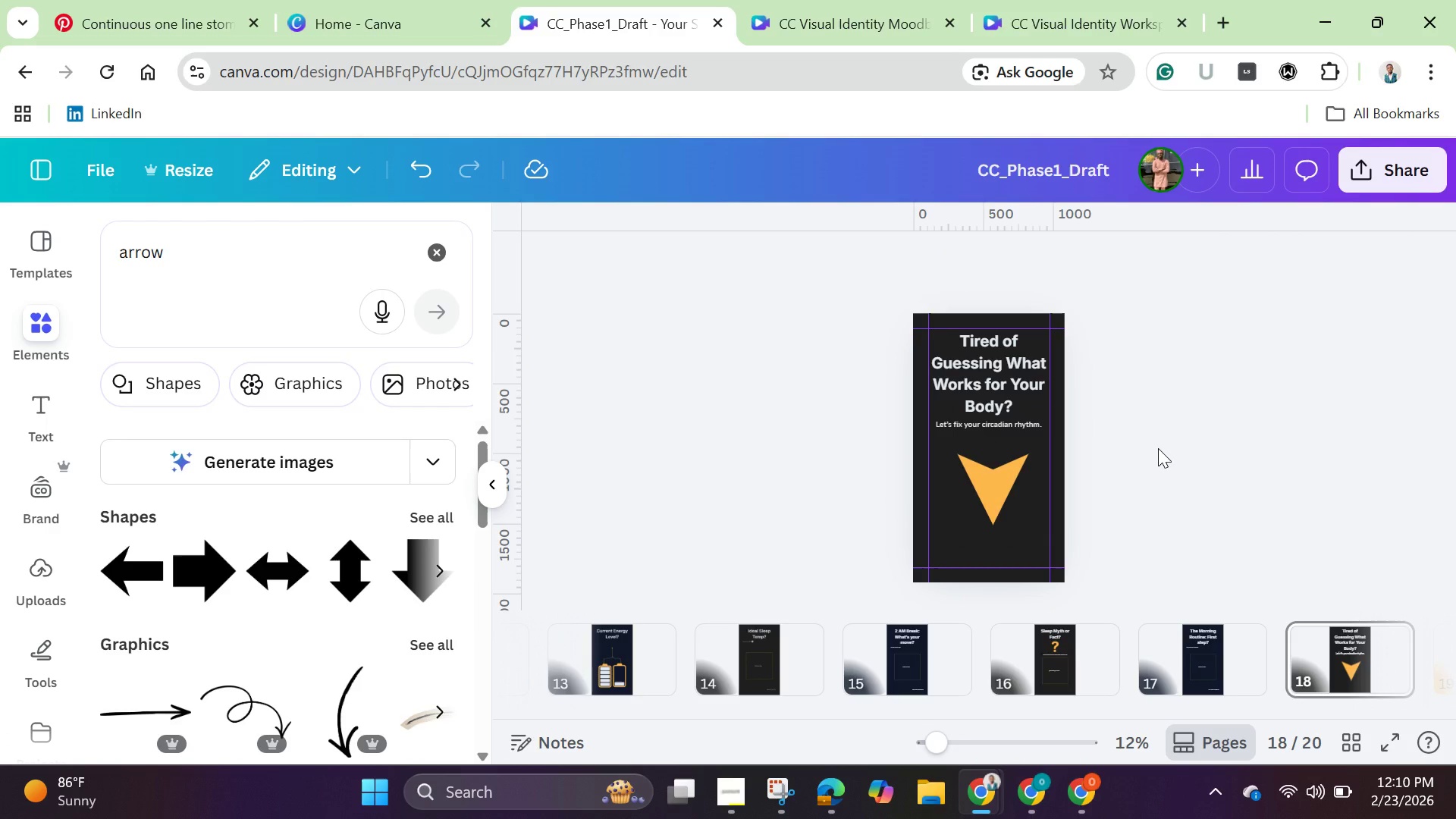 
left_click([1169, 479])
 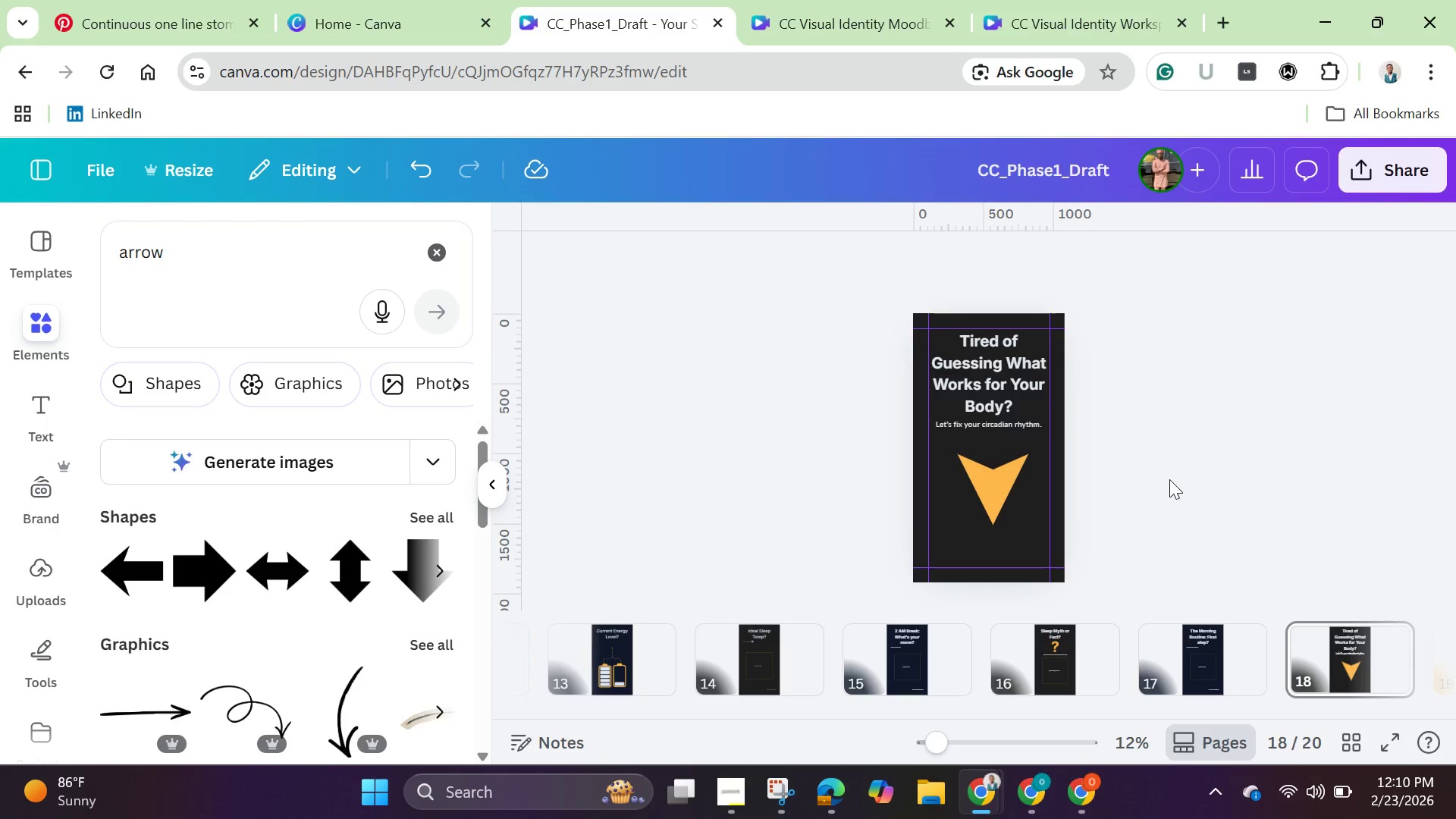 
scroll: coordinate [1169, 479], scroll_direction: down, amount: 1.0
 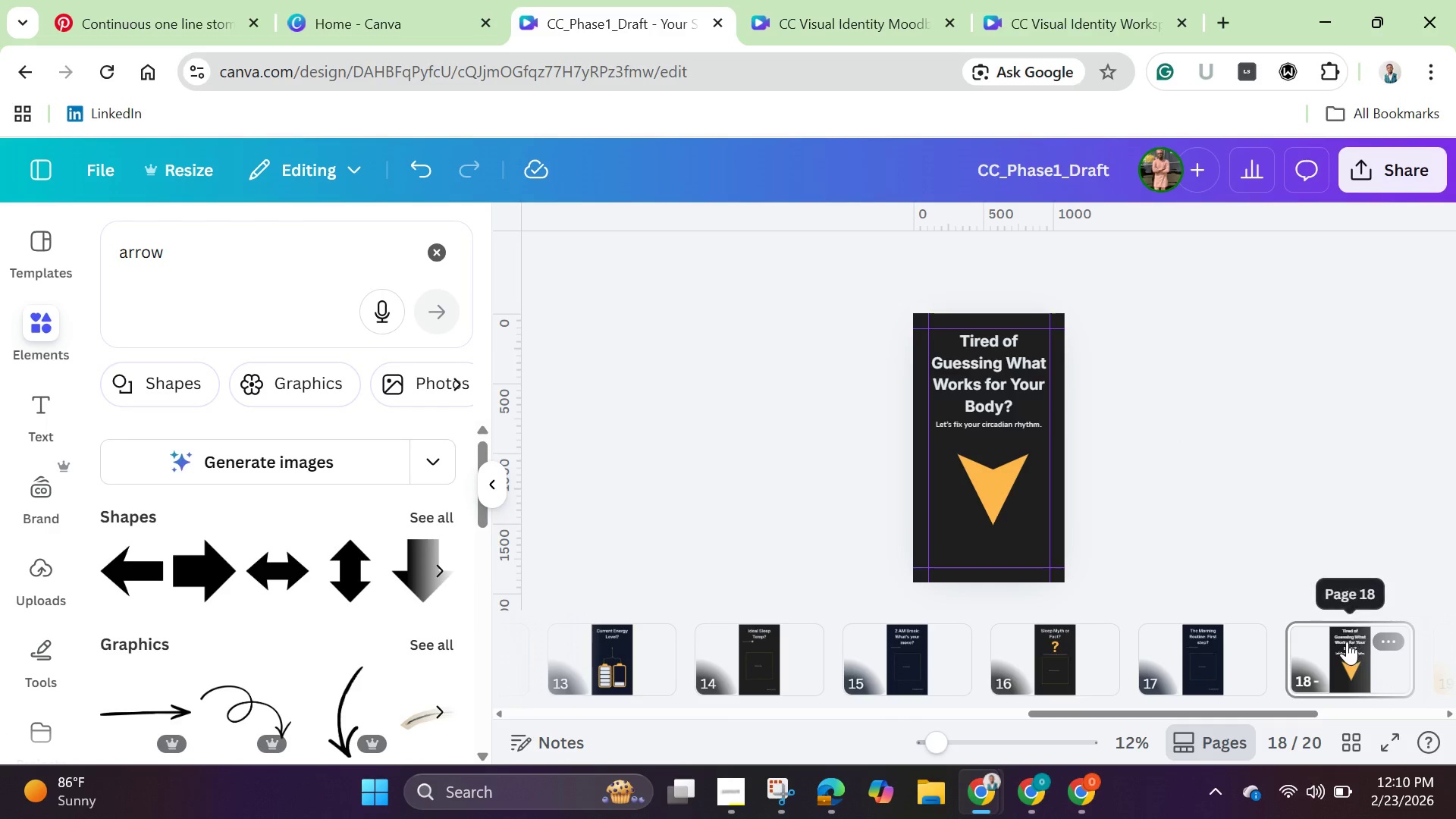 
left_click([1345, 643])
 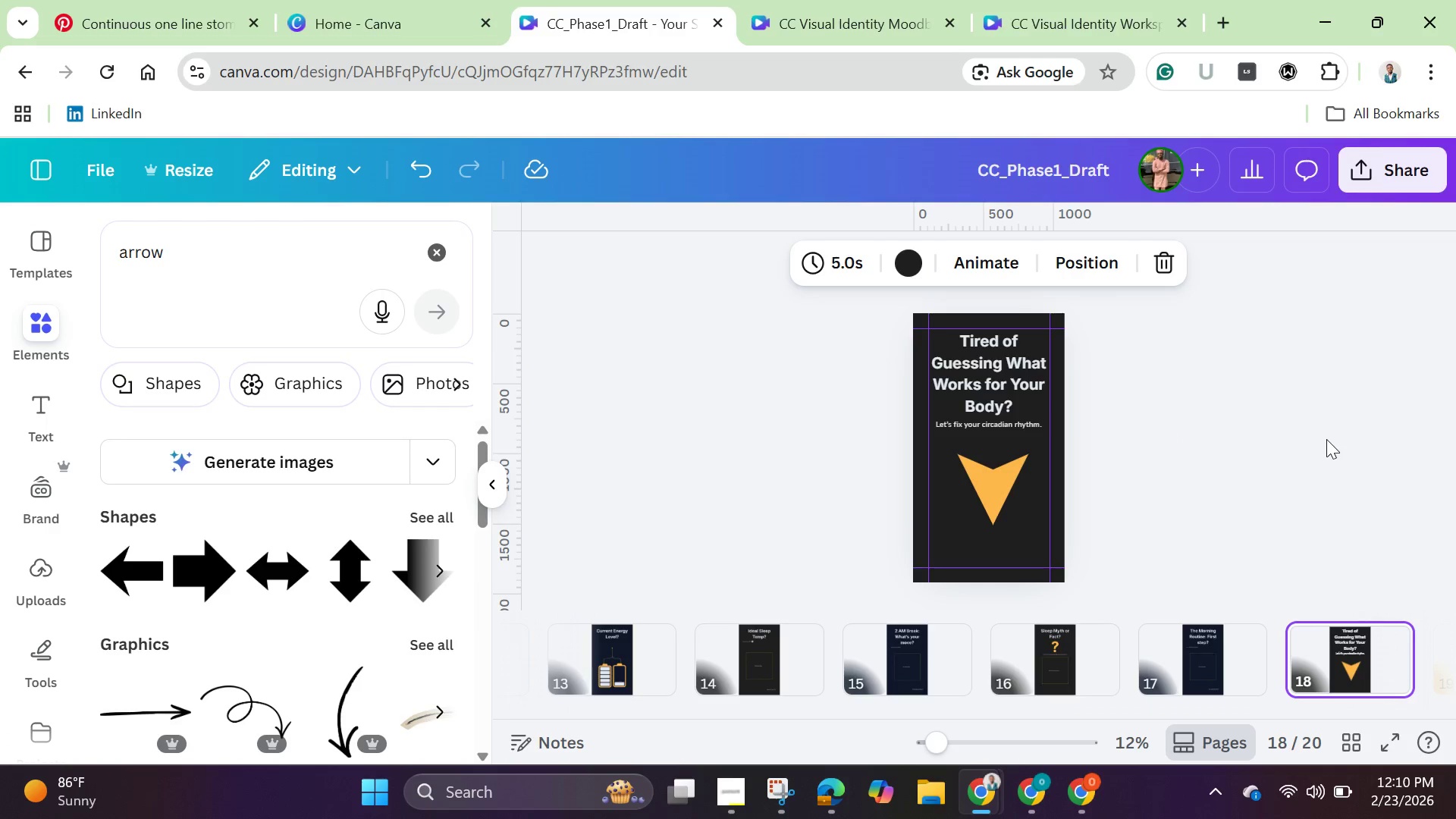 
left_click([1325, 439])
 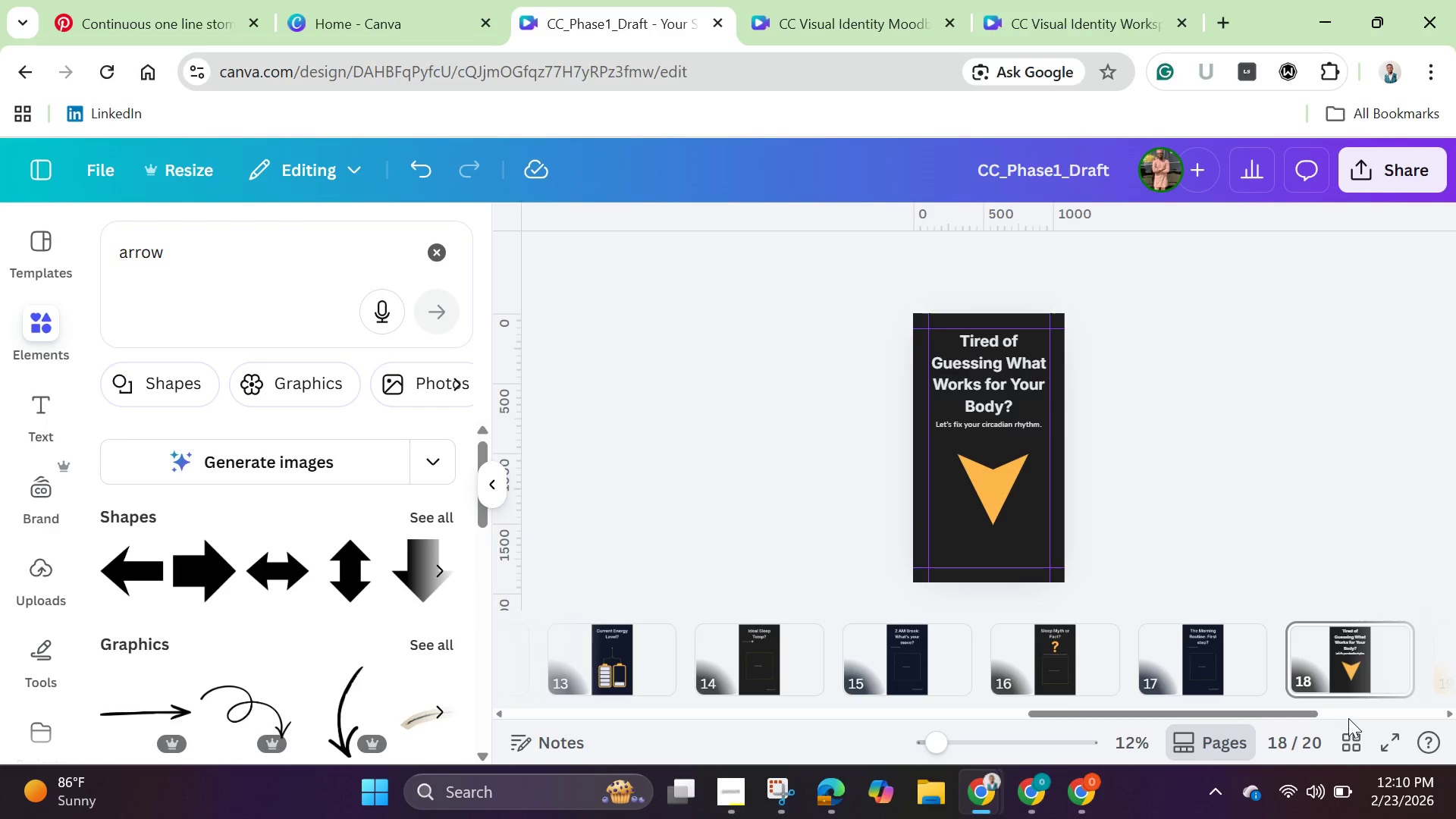 
left_click_drag(start_coordinate=[1305, 713], to_coordinate=[1342, 722])
 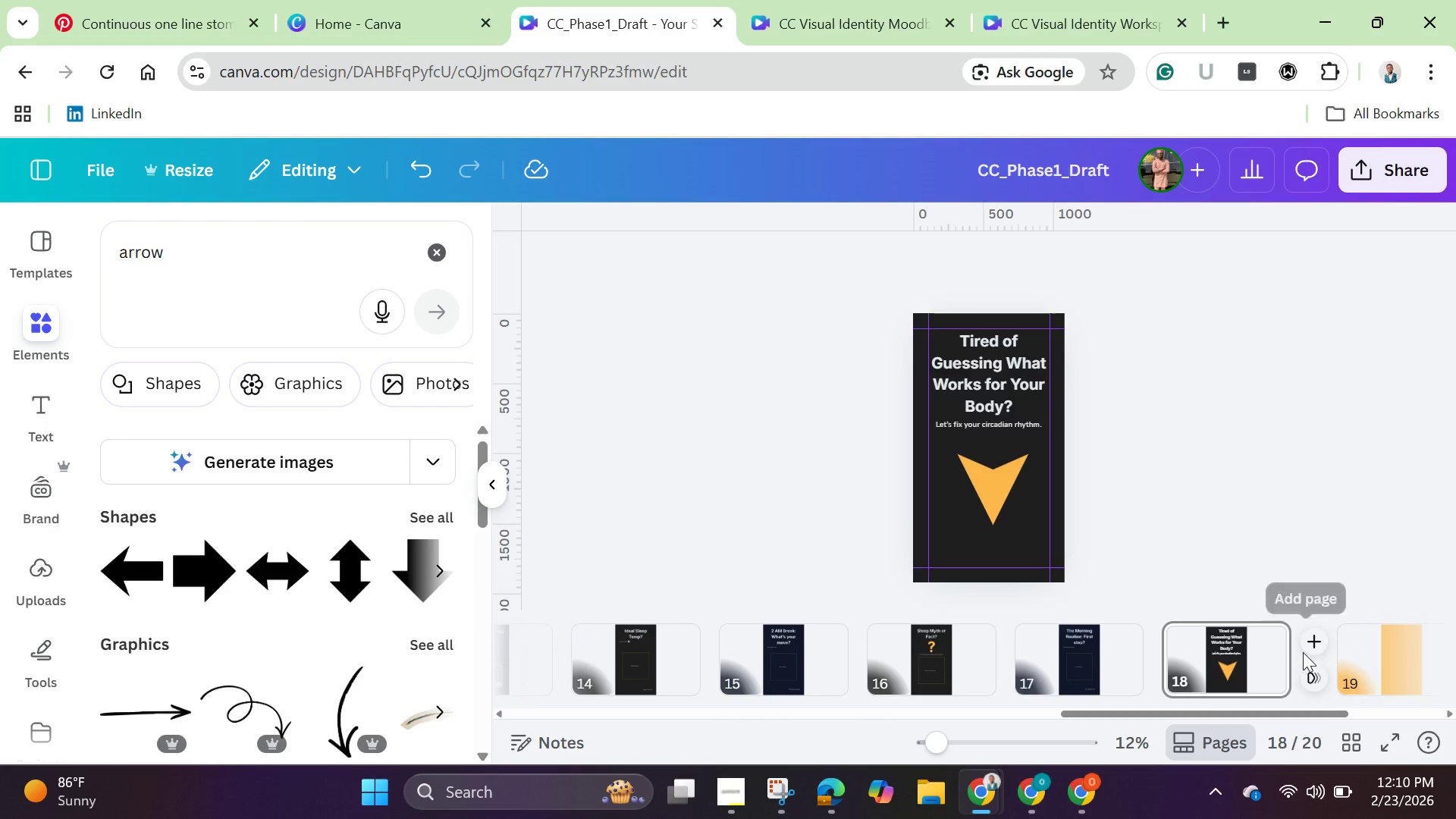 
left_click([1313, 645])
 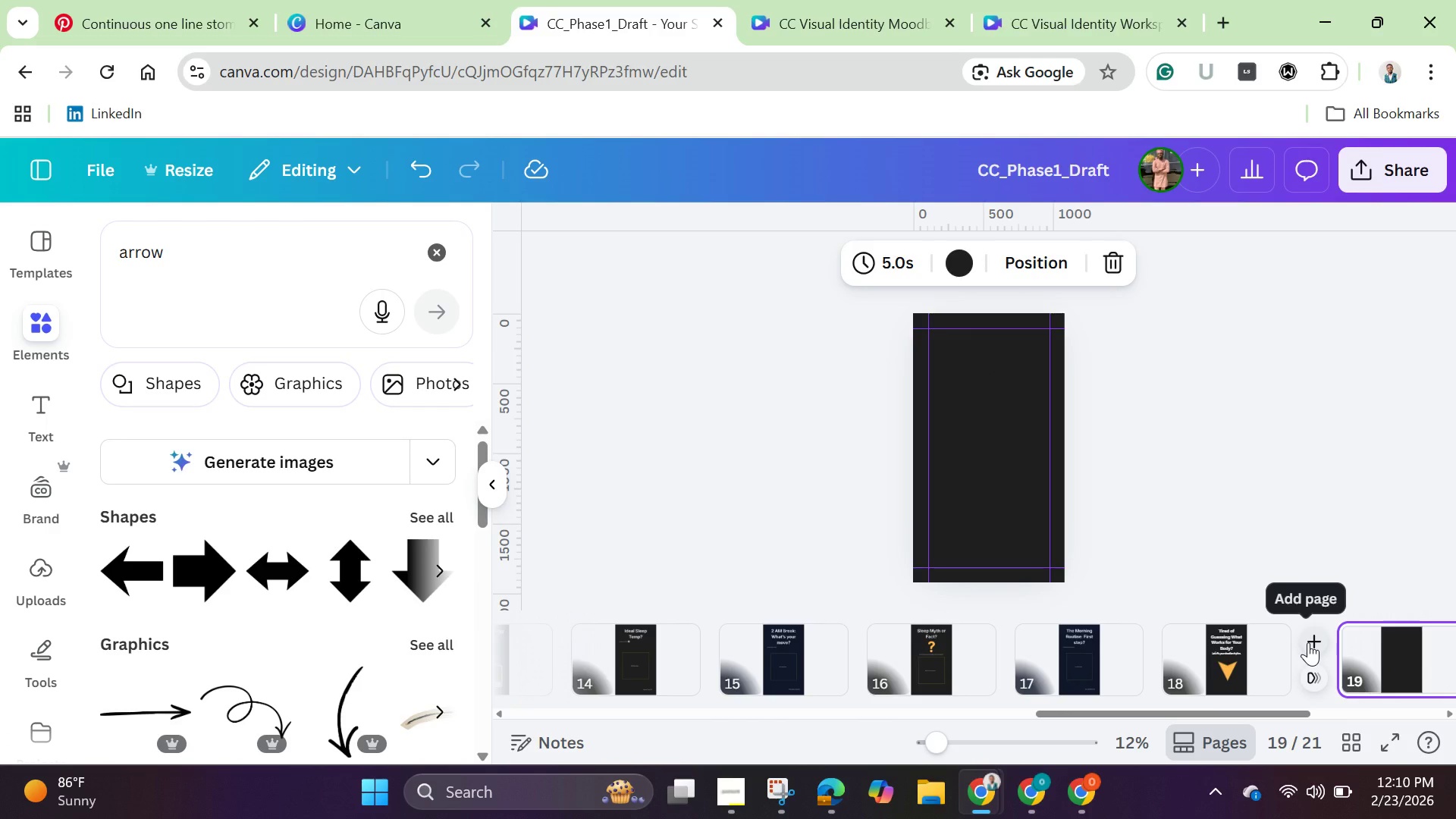 
wait(13.09)
 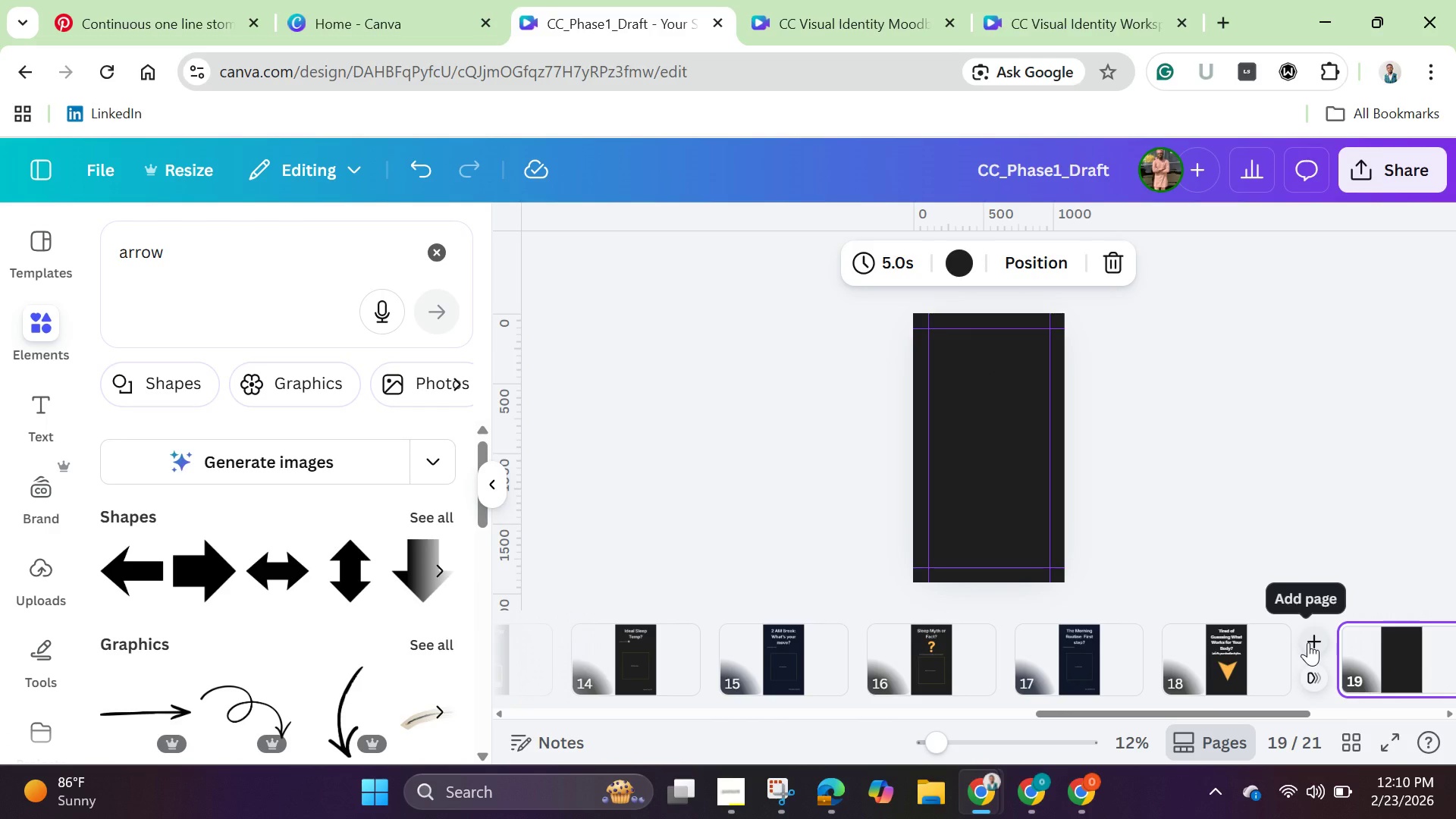 
left_click([1352, 727])
 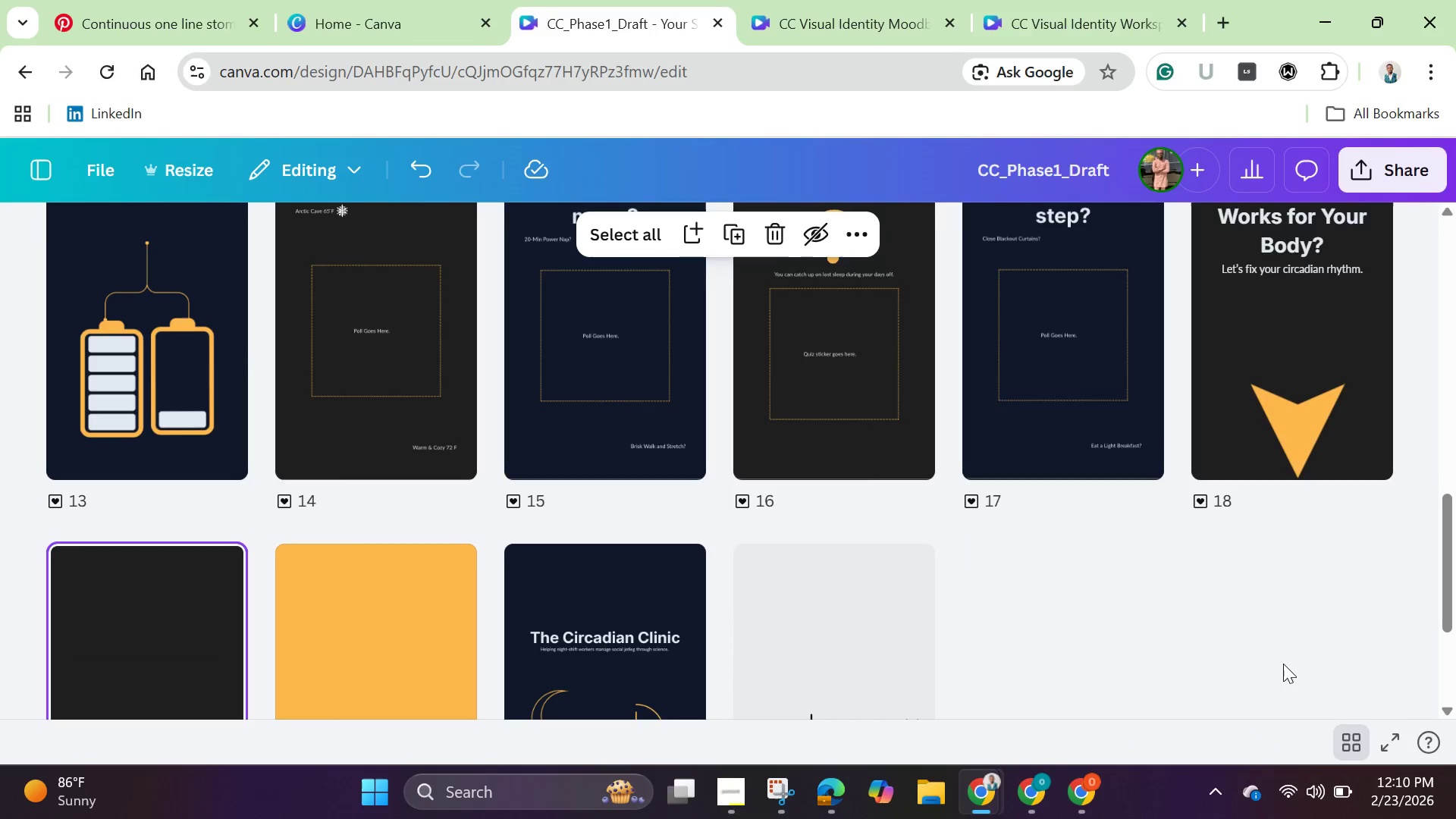 
scroll: coordinate [1283, 664], scroll_direction: up, amount: 2.0
 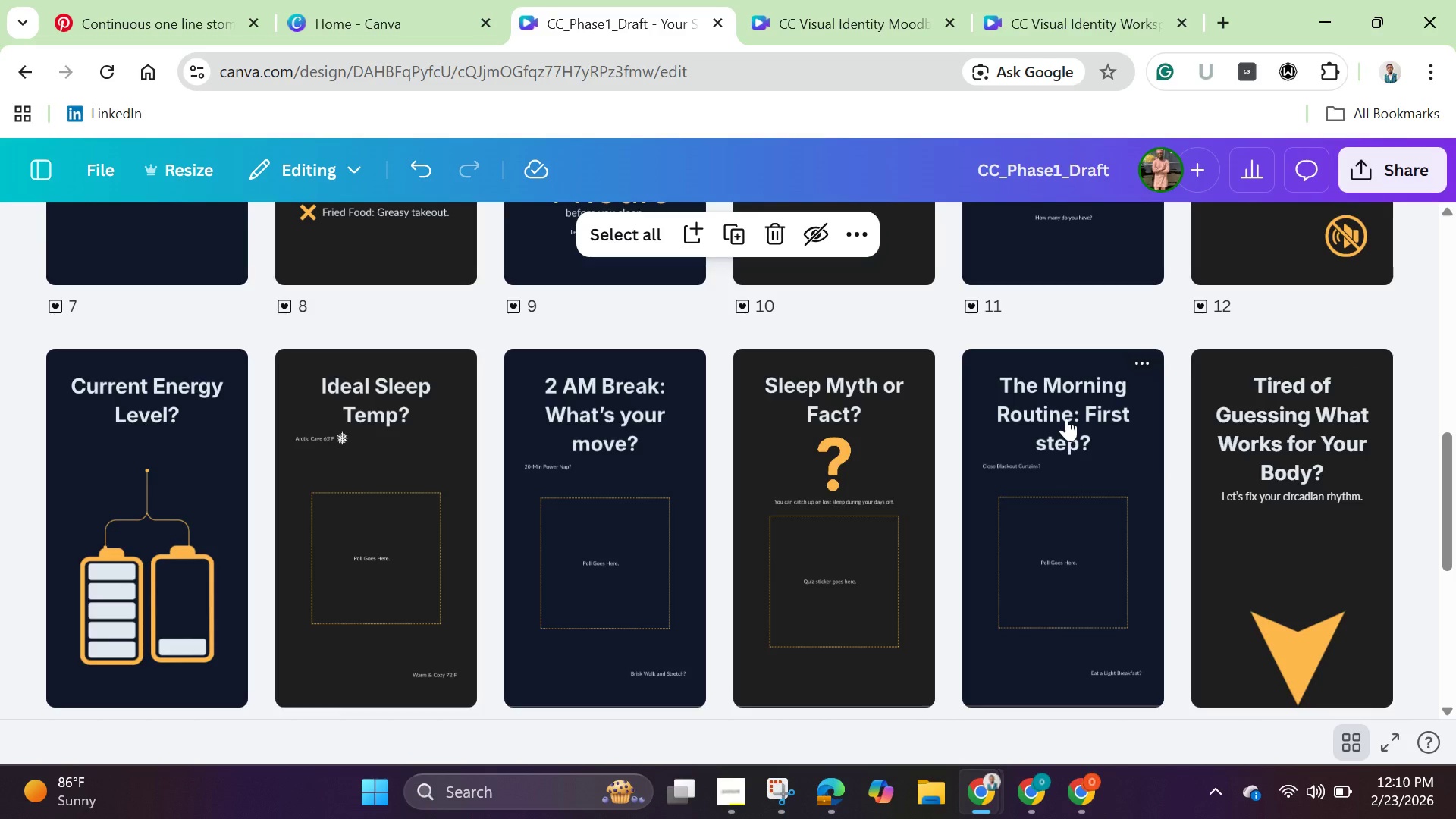 
wait(10.57)
 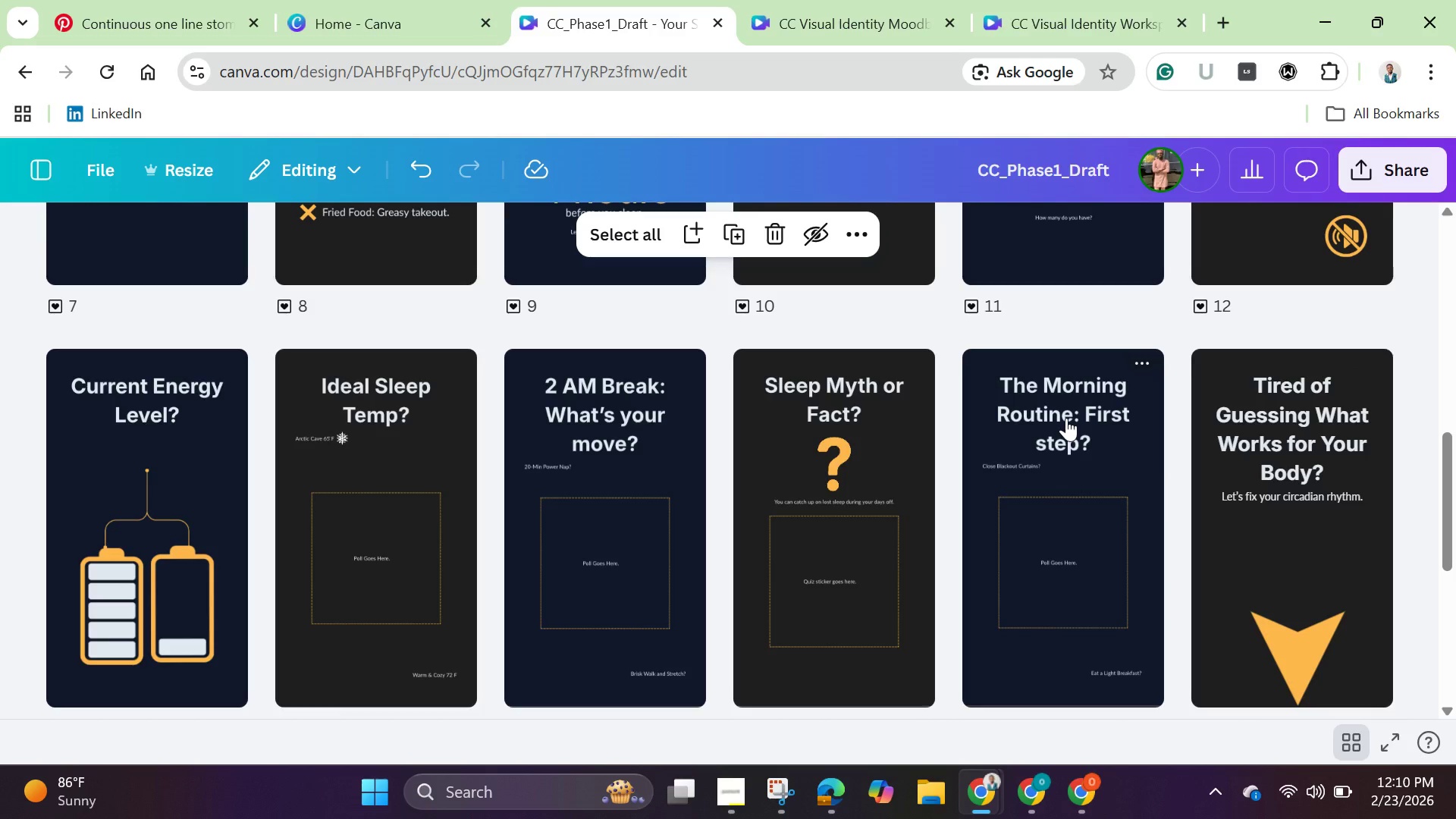 
double_click([359, 566])
 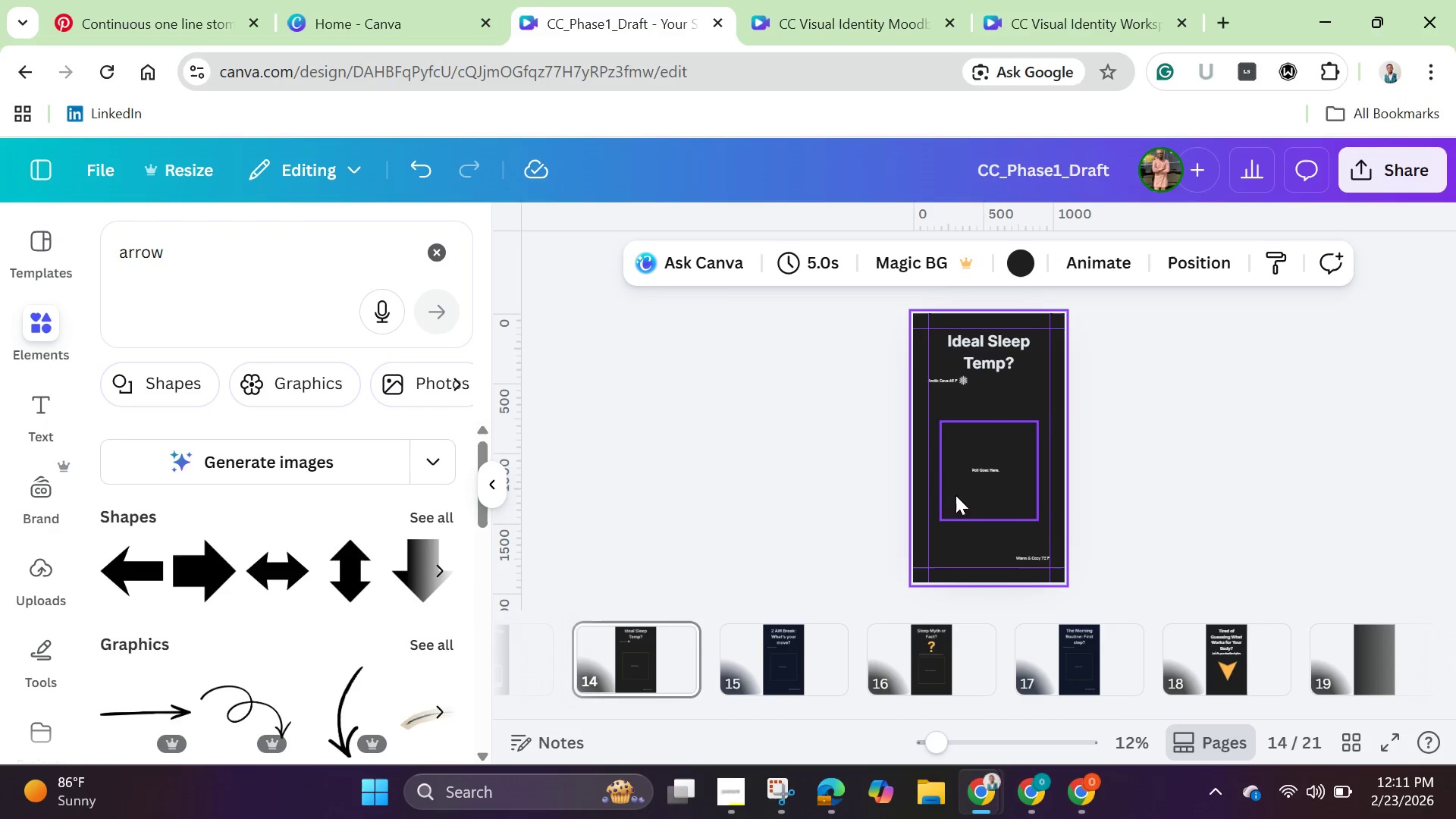 
scroll: coordinate [1207, 492], scroll_direction: up, amount: 4.0
 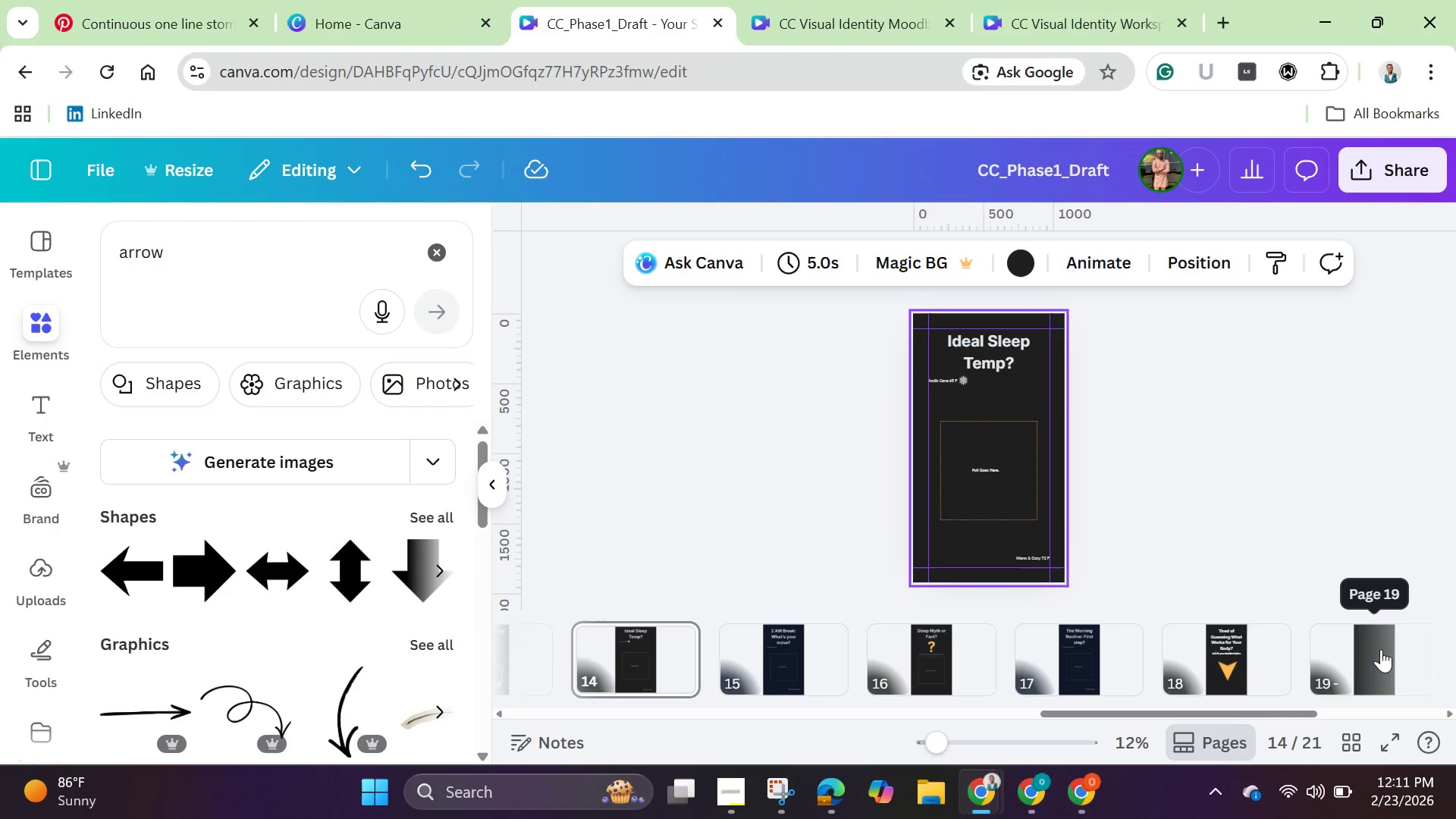 
left_click([1381, 649])
 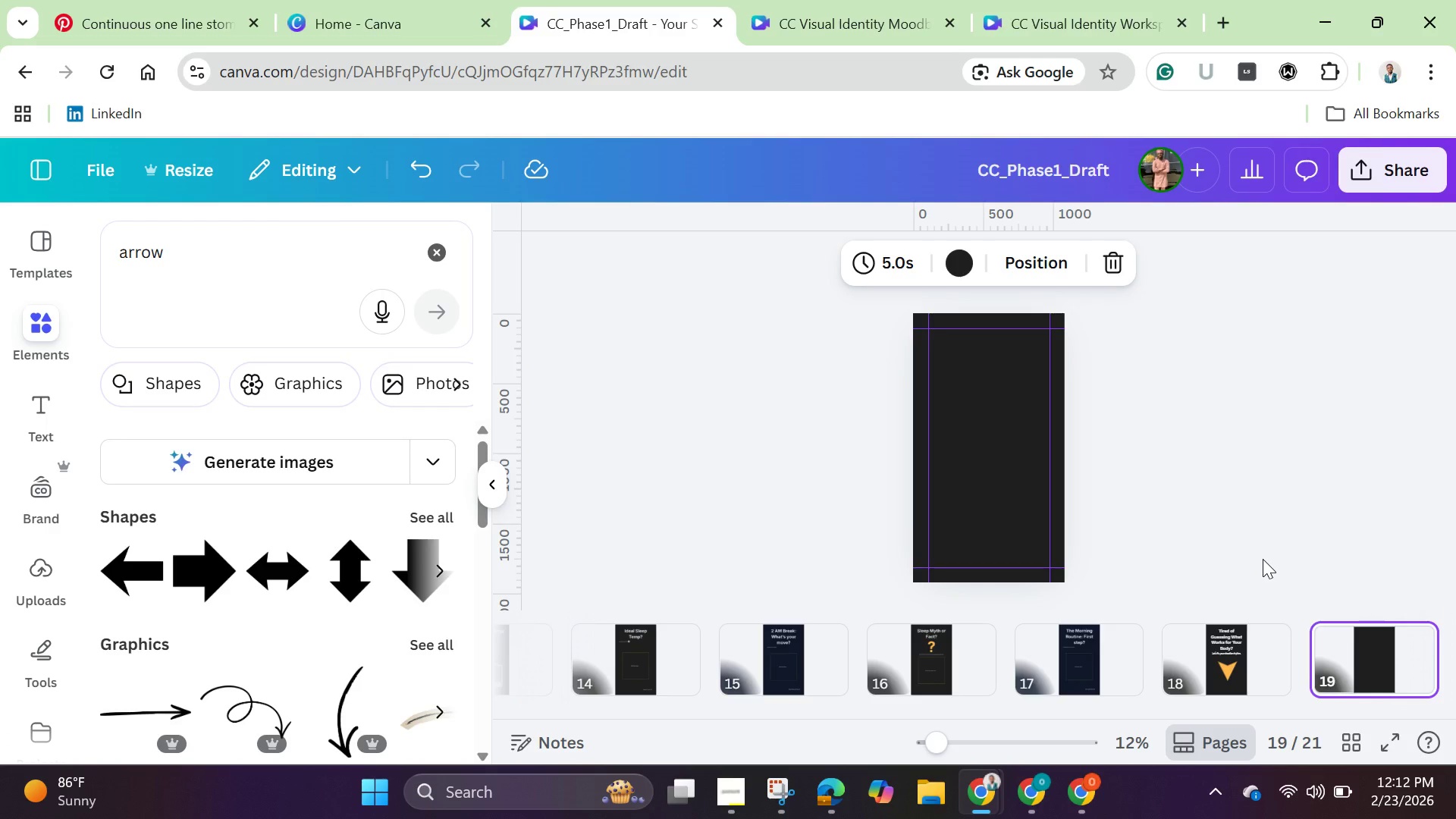 
wait(55.84)
 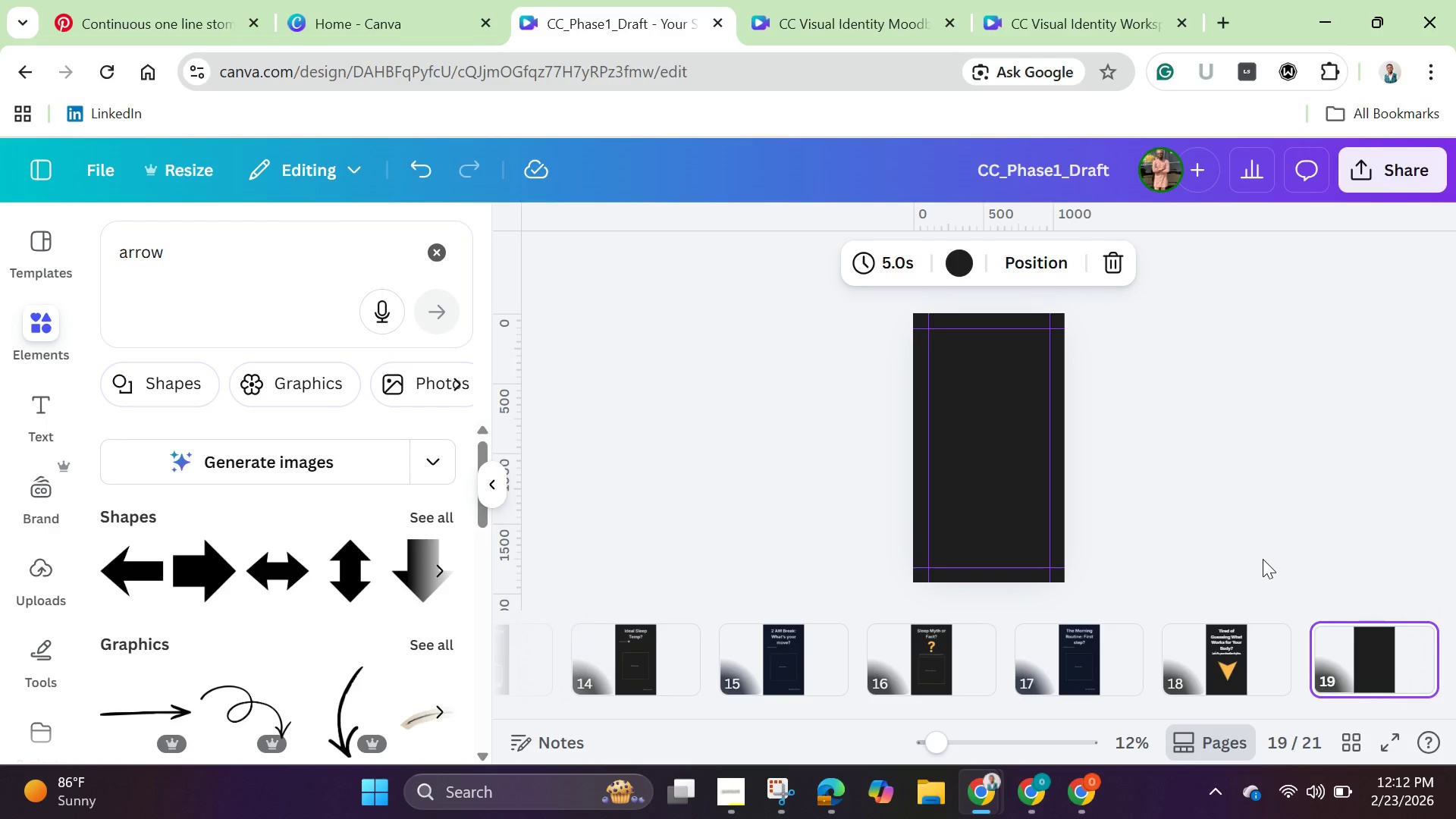 
mouse_move([1343, 742])
 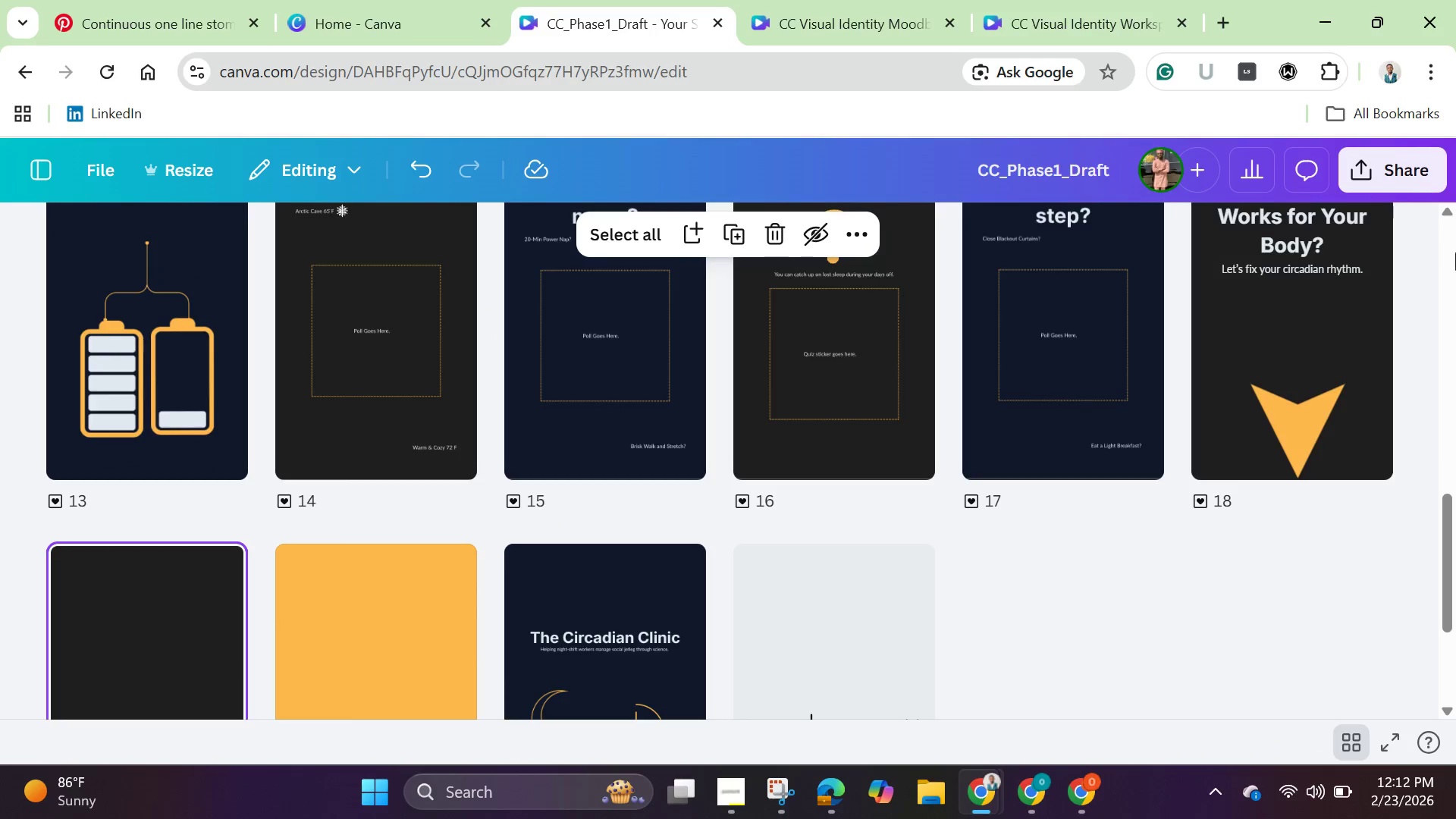 
scroll: coordinate [1455, 0], scroll_direction: down, amount: 2.0
 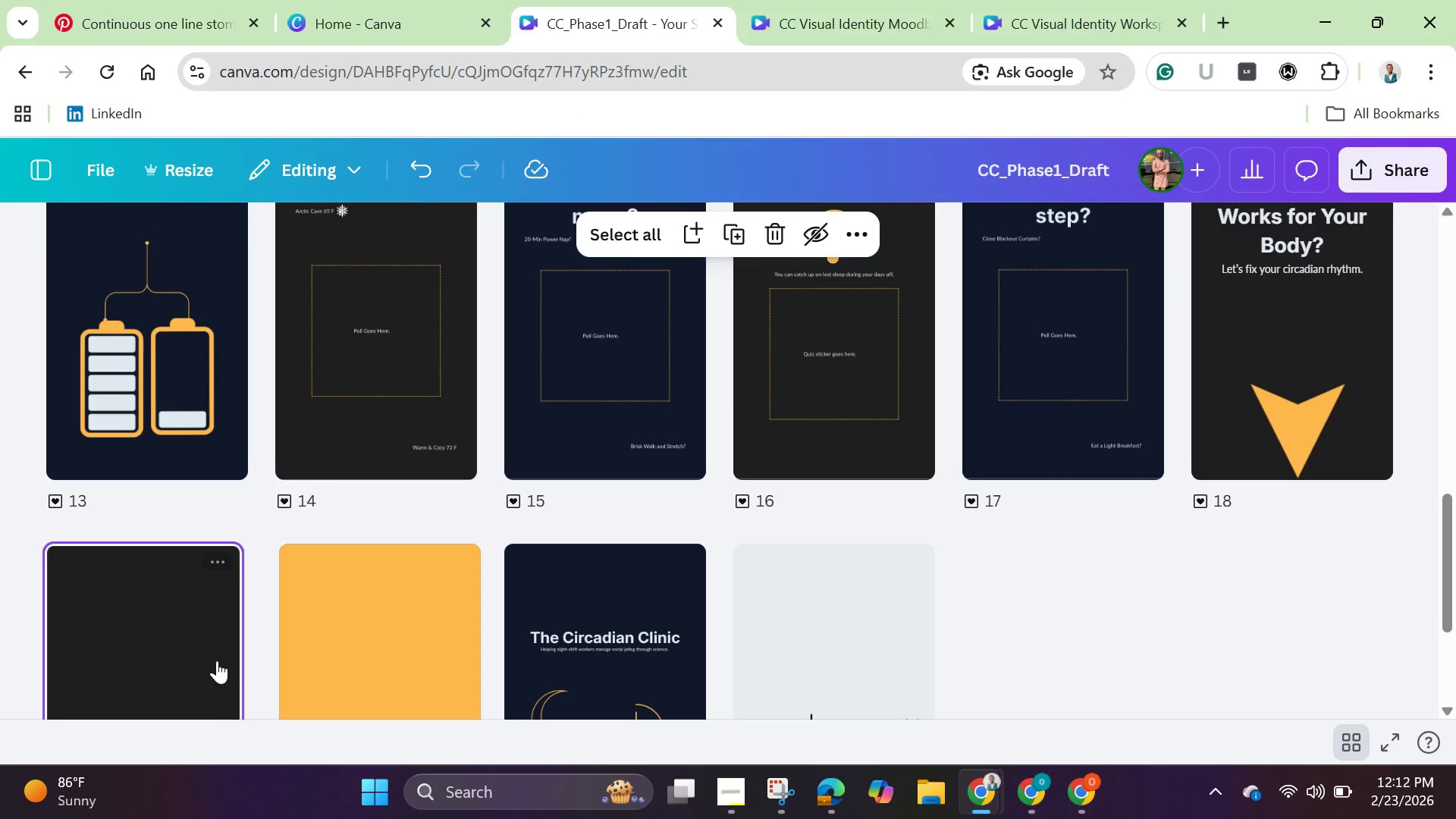 
double_click([188, 644])
 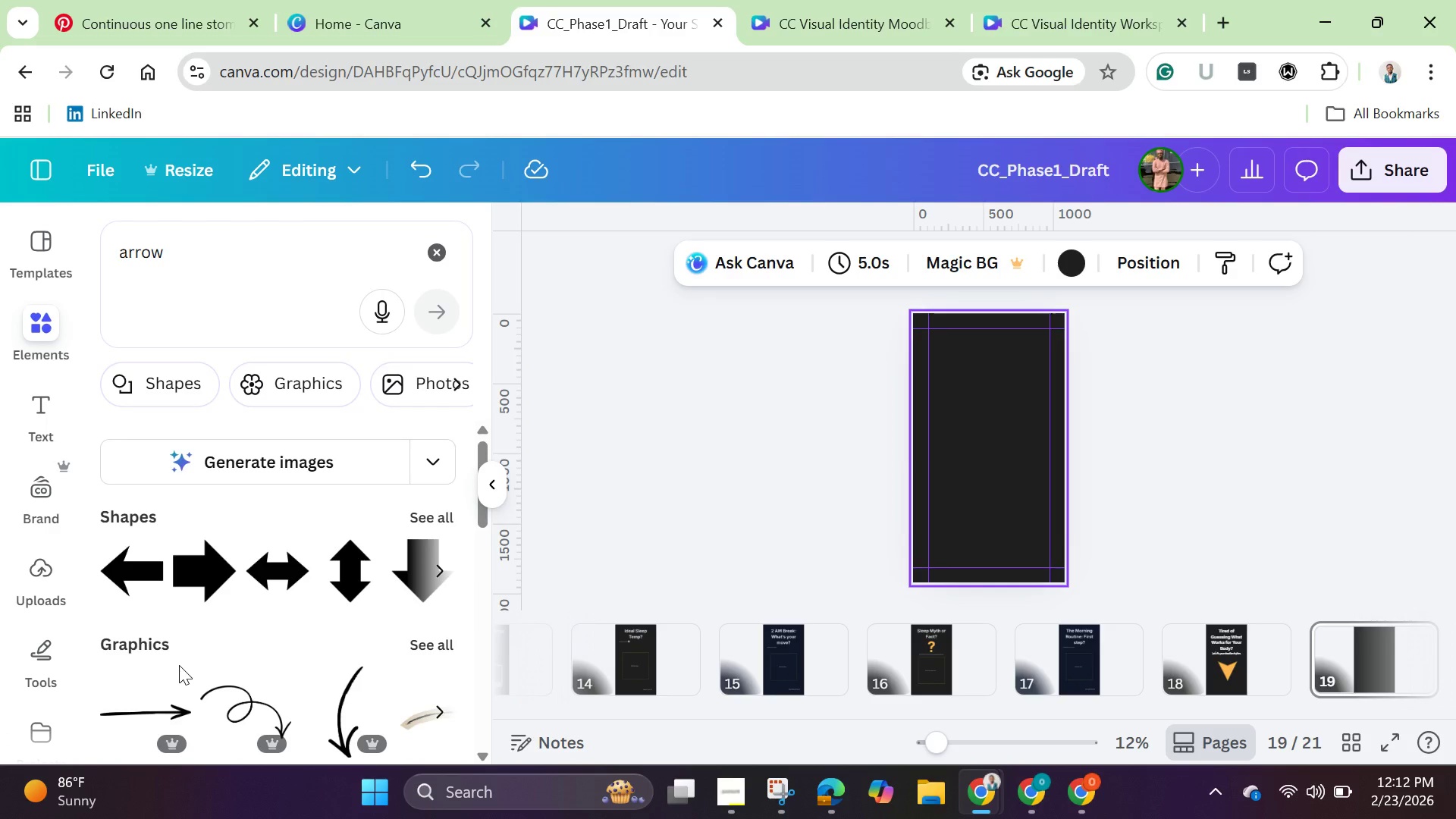 
wait(20.03)
 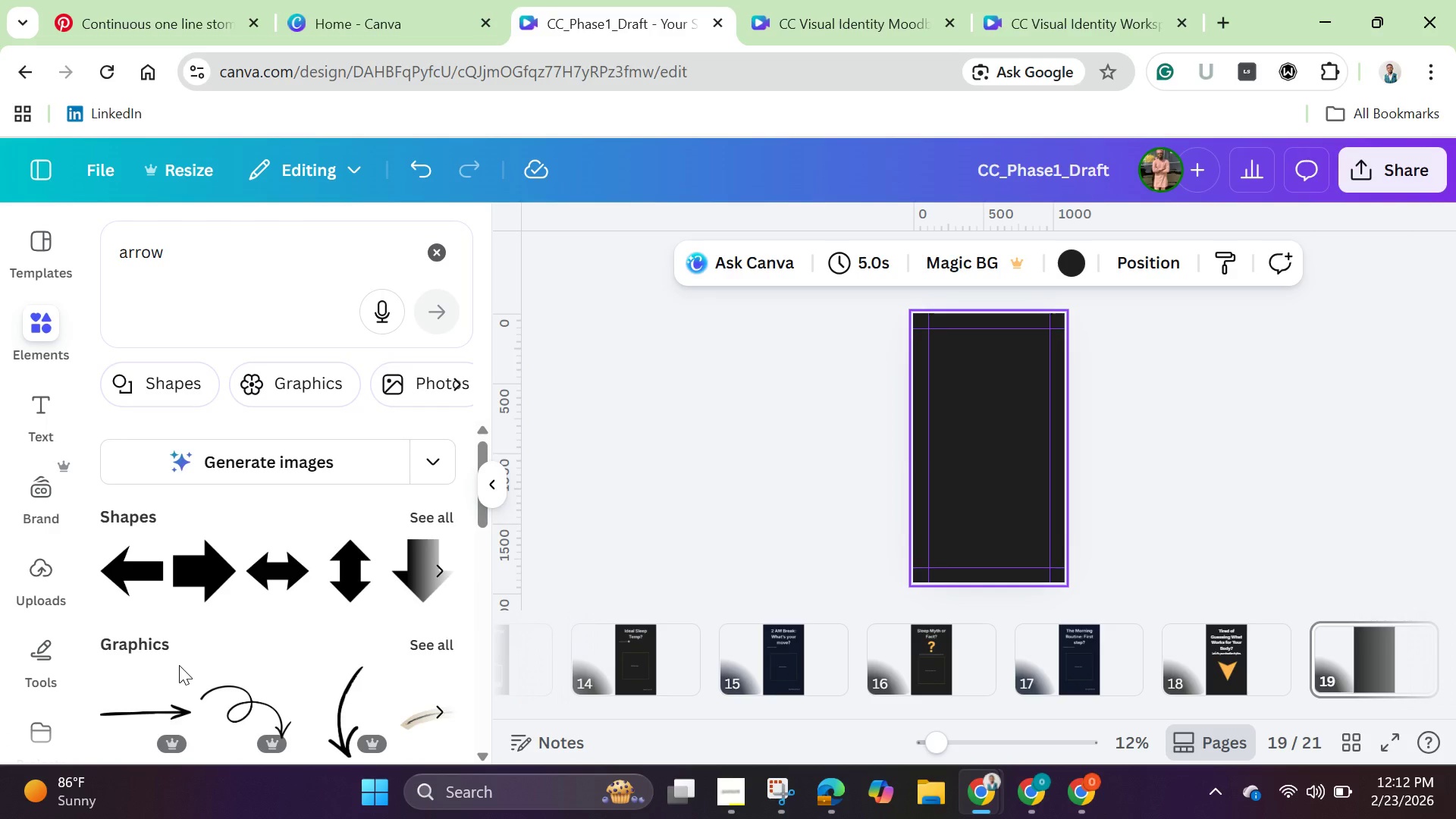 
left_click([429, 250])
 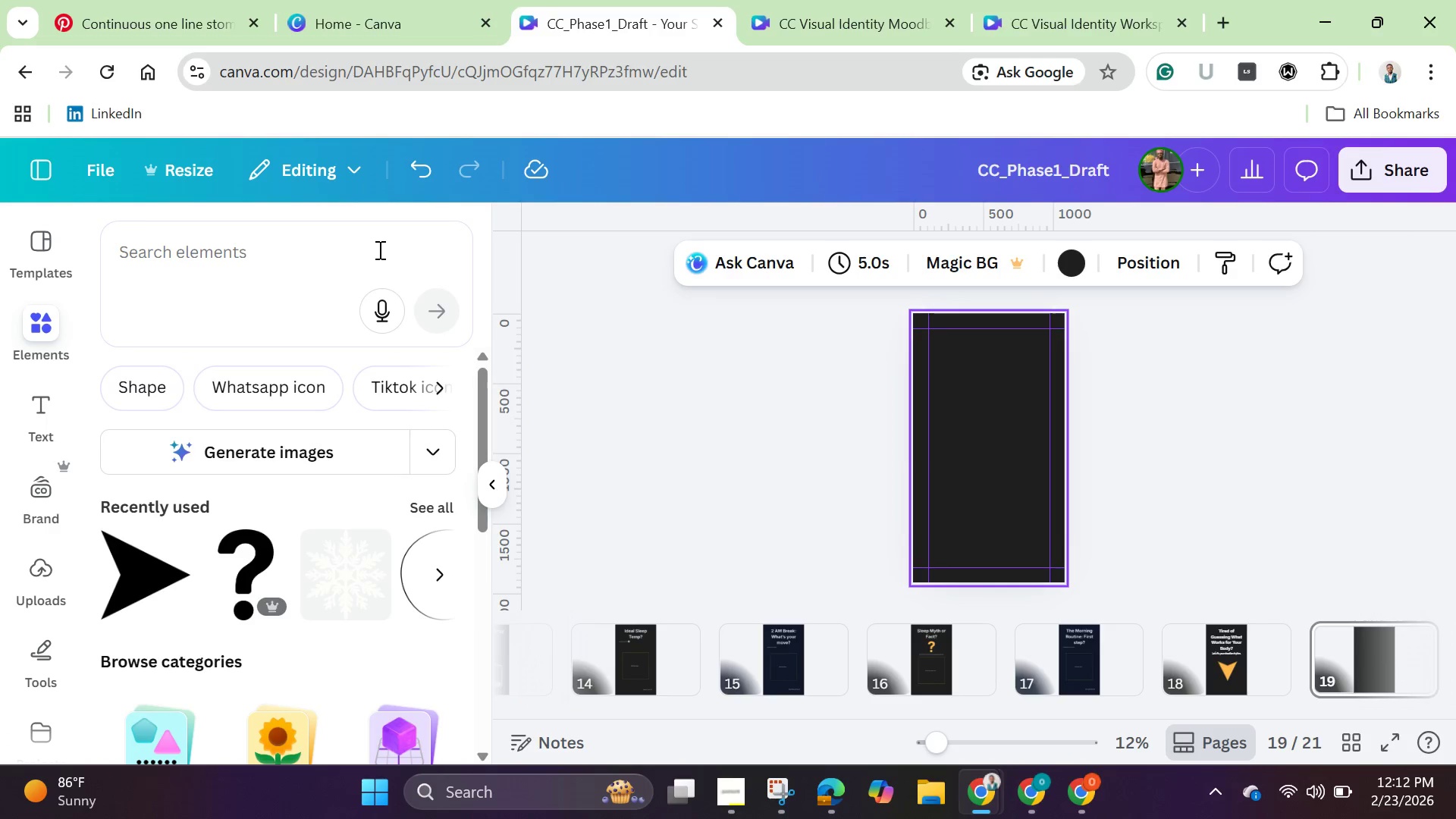 
left_click([378, 249])
 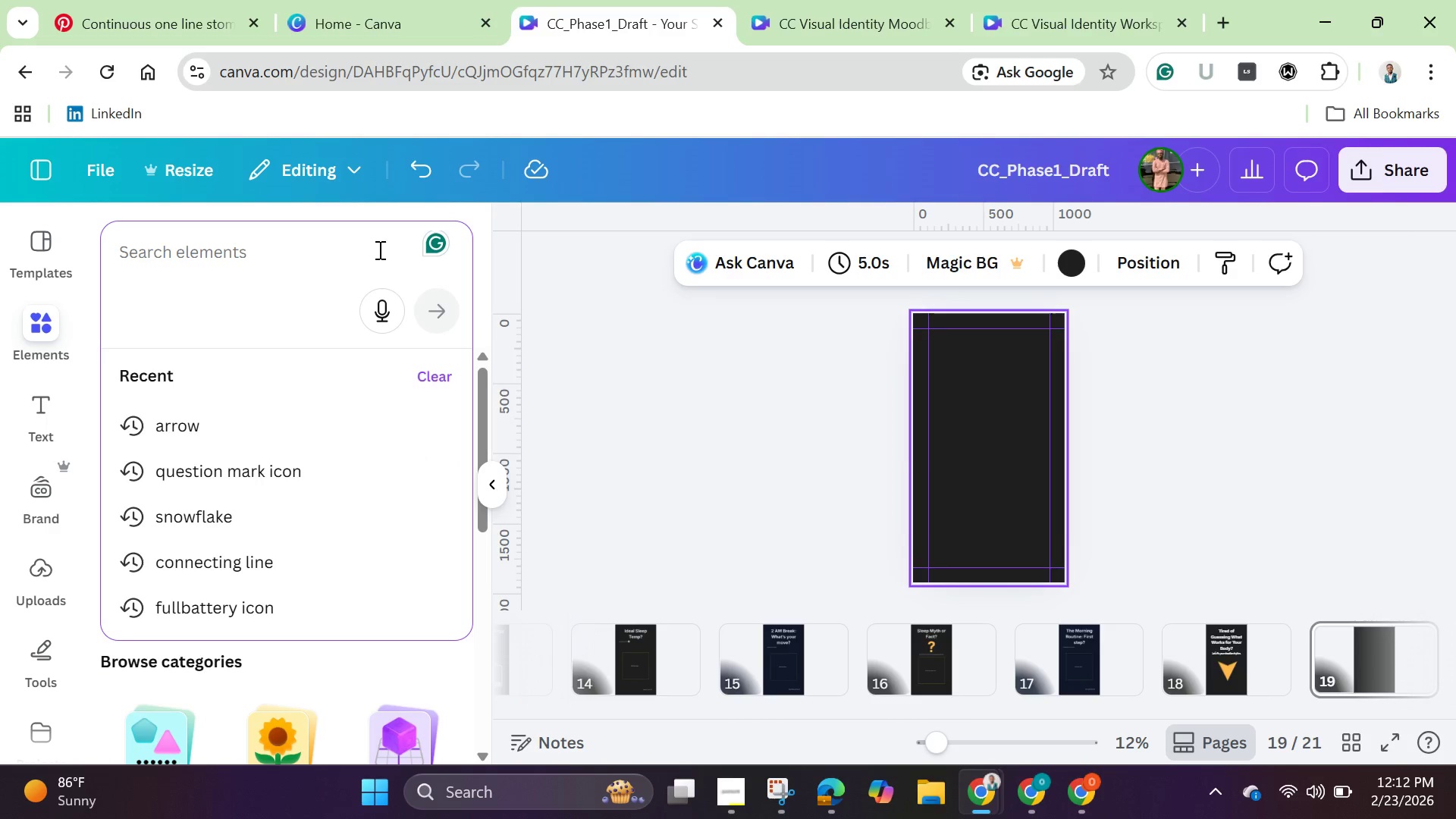 
type(quote)
 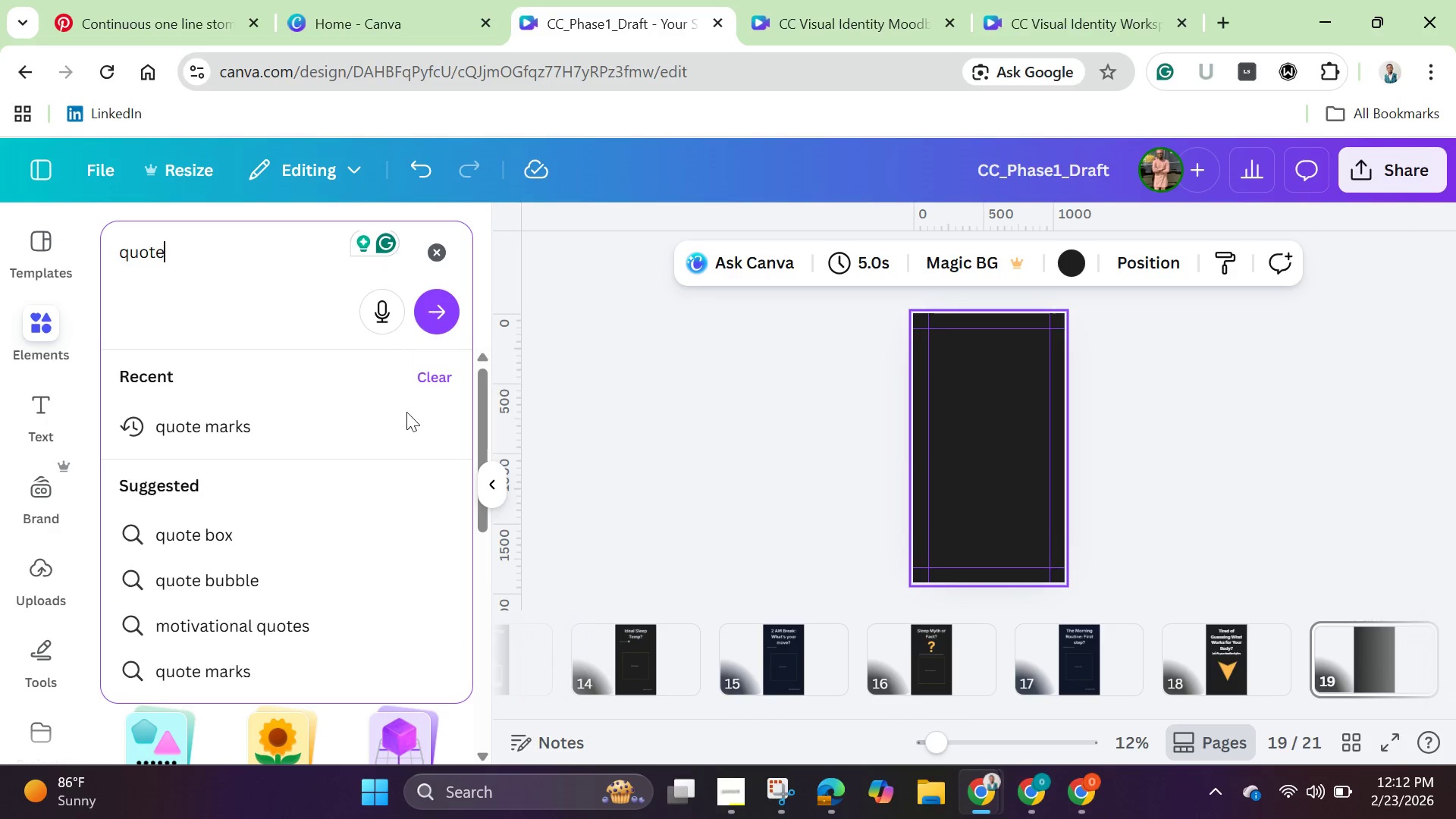 
mouse_move([356, 457])
 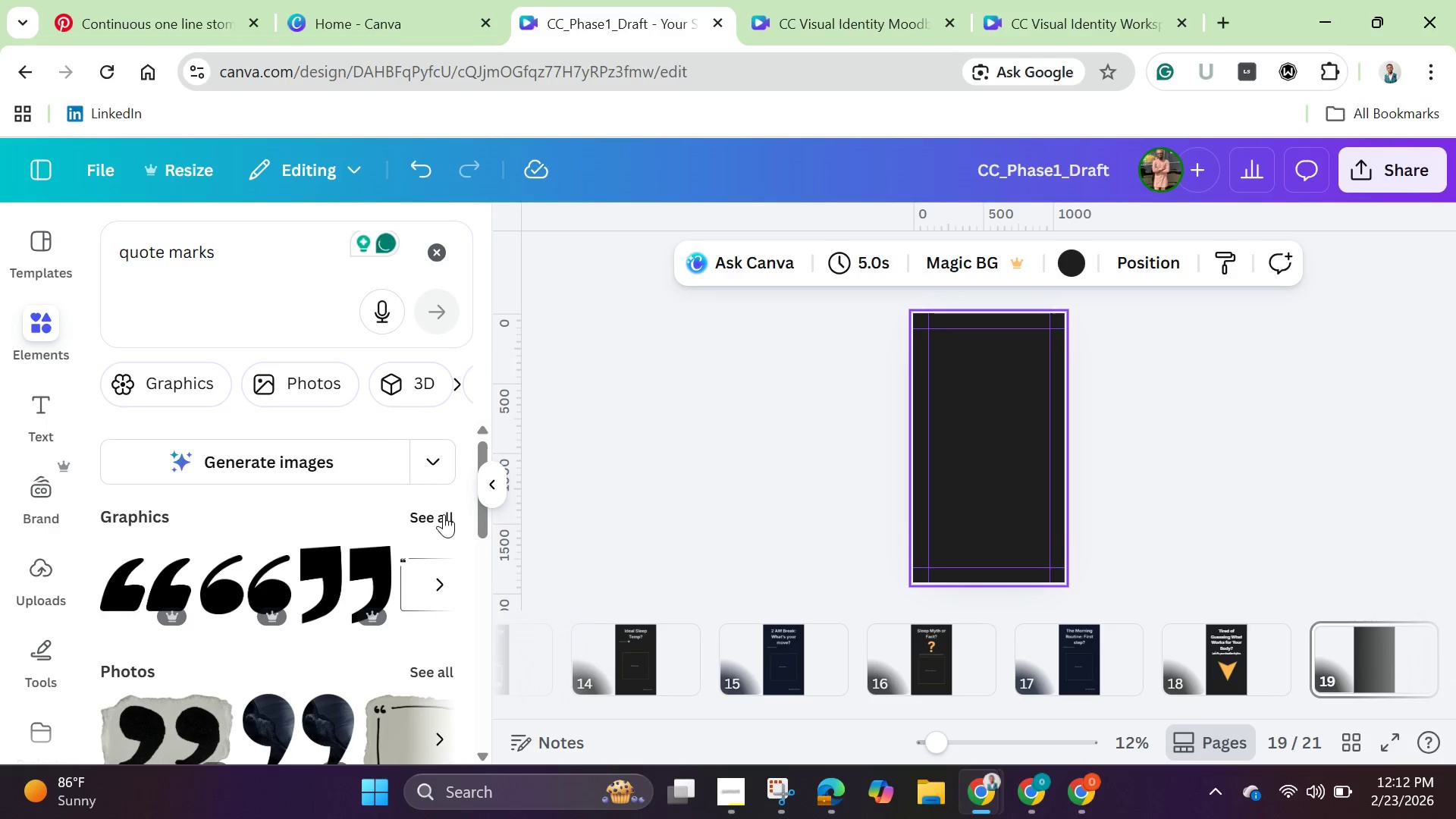 
left_click([444, 514])
 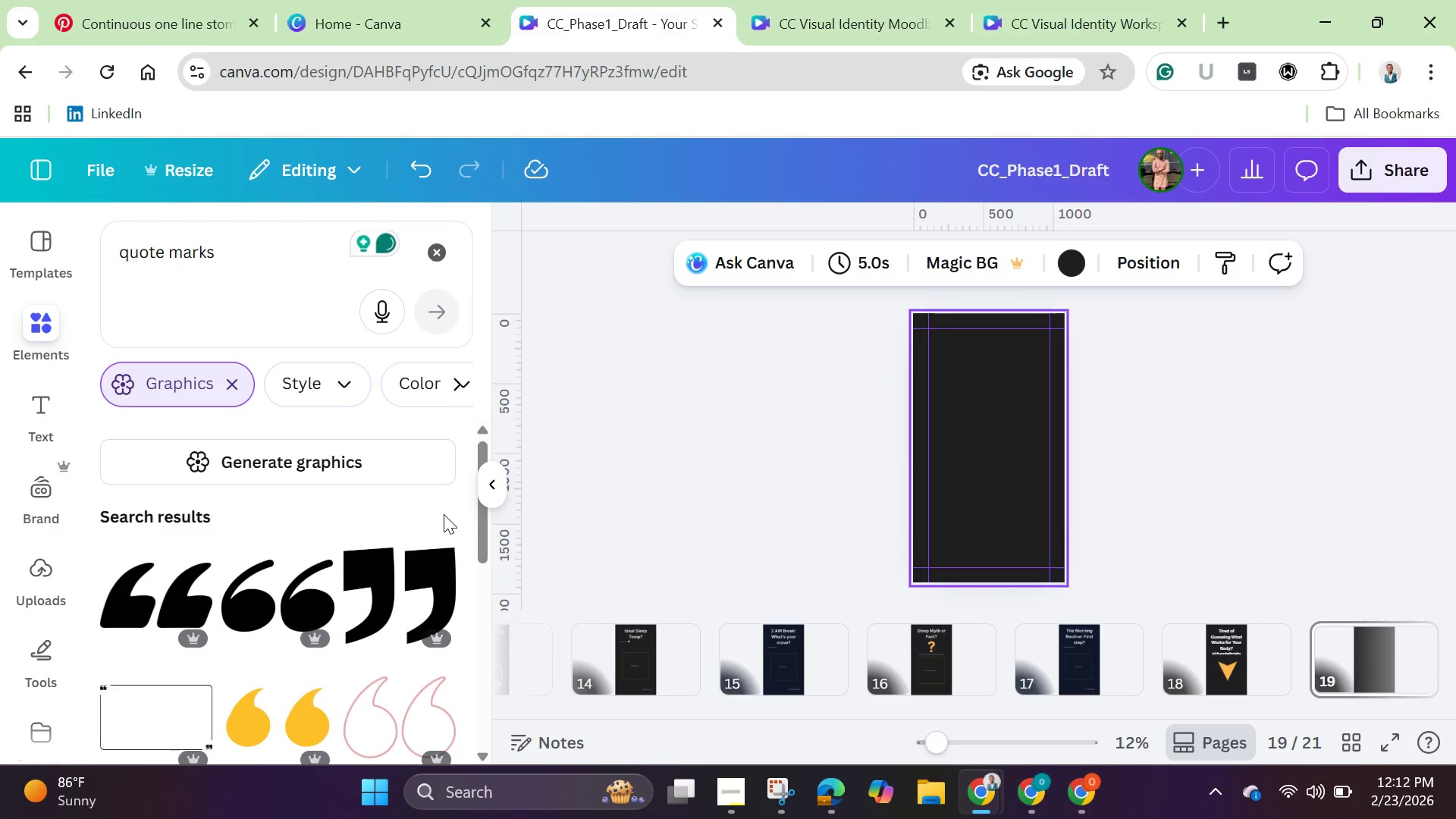 
scroll: coordinate [444, 514], scroll_direction: down, amount: 2.0
 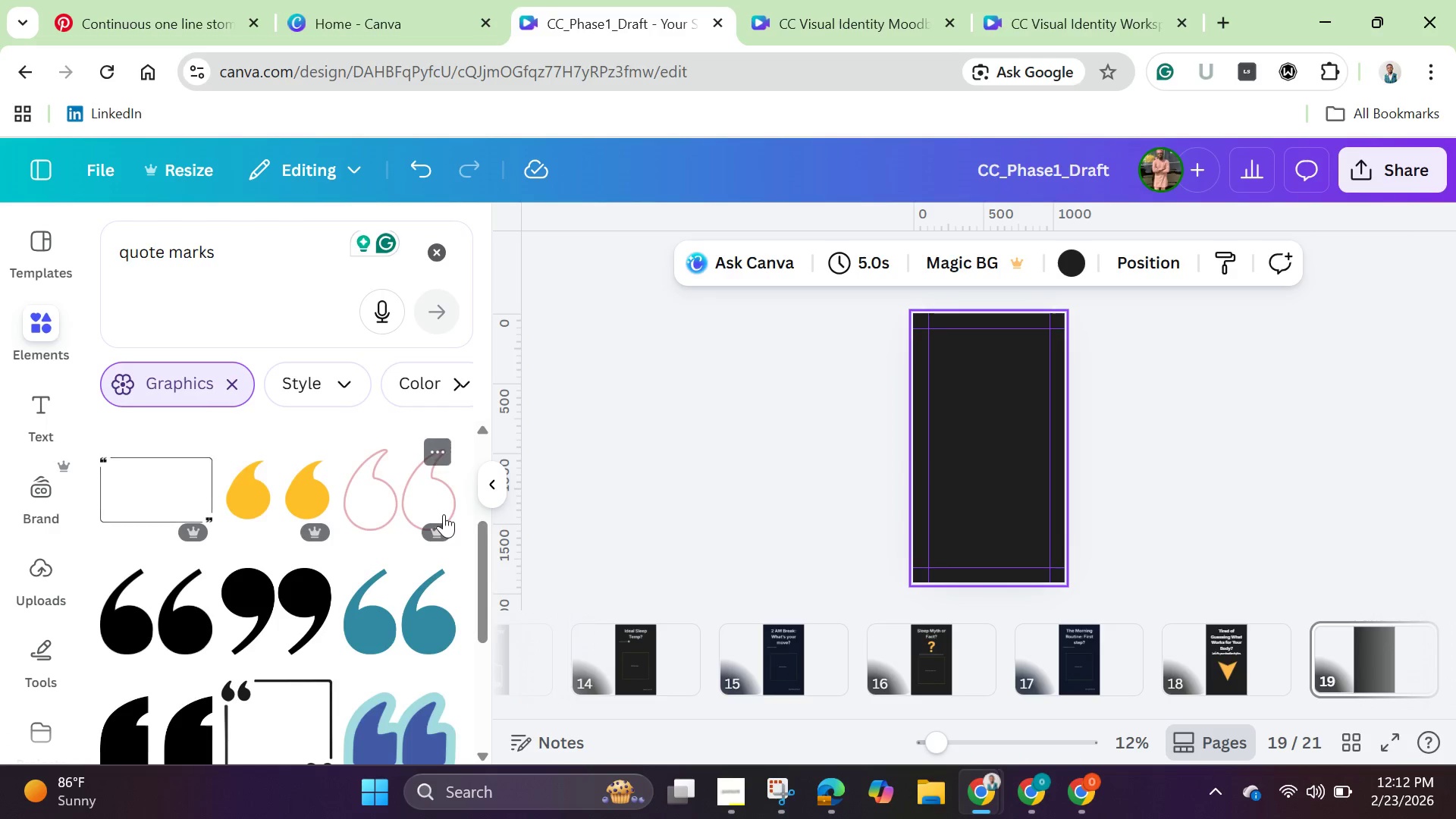 
scroll: coordinate [444, 514], scroll_direction: up, amount: 2.0
 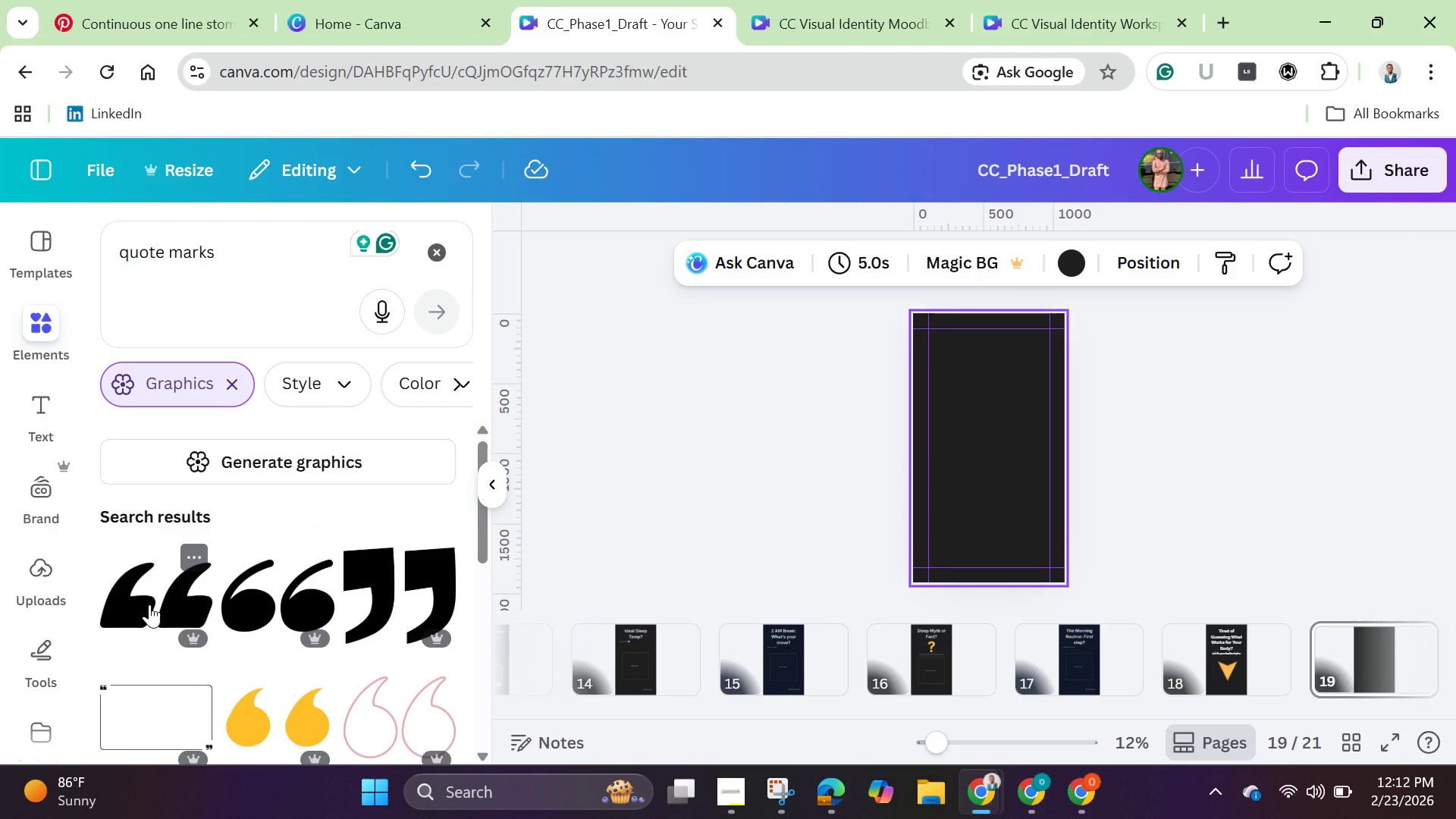 
left_click([149, 604])
 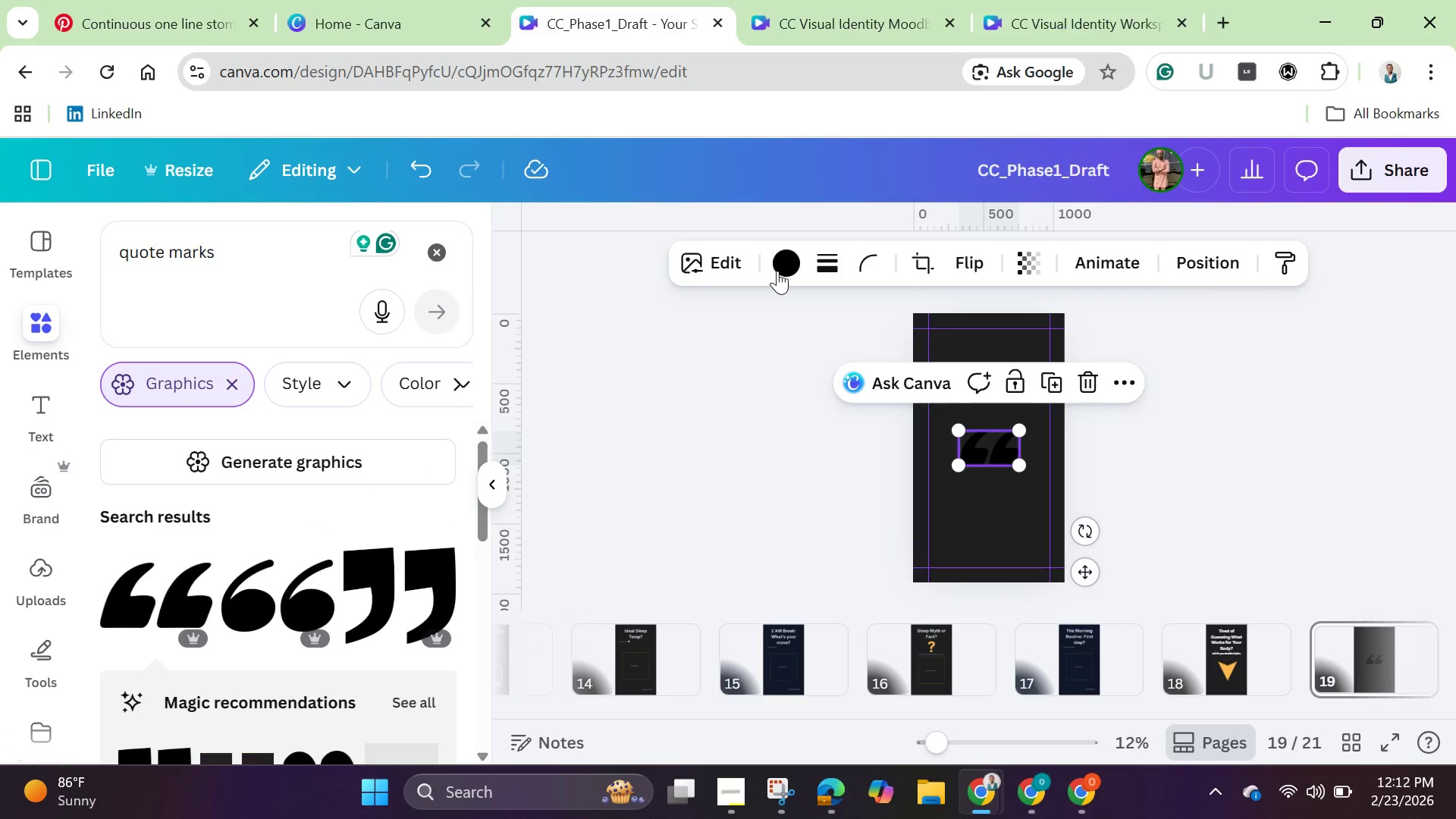 
left_click([784, 271])
 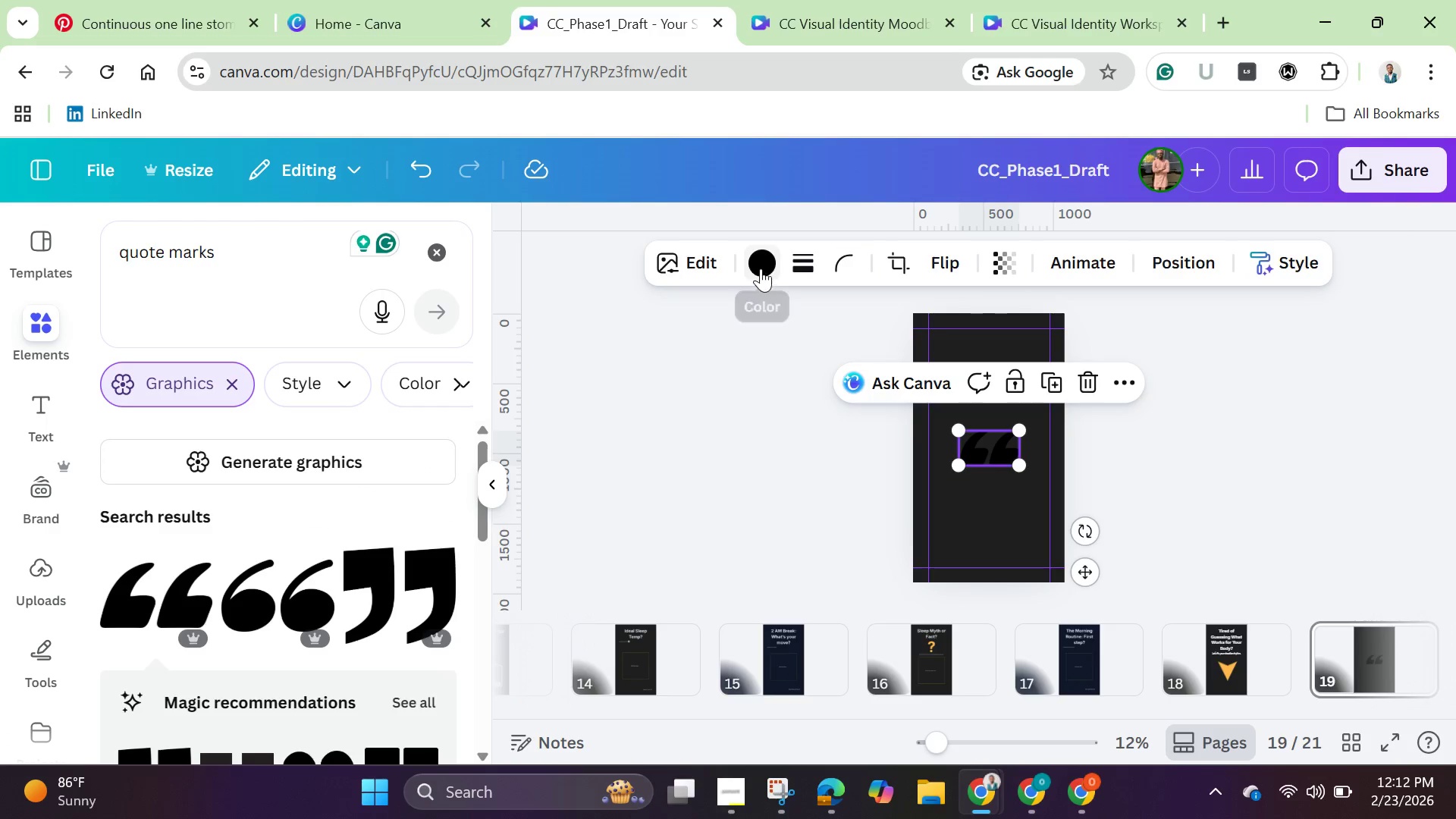 
left_click([759, 267])
 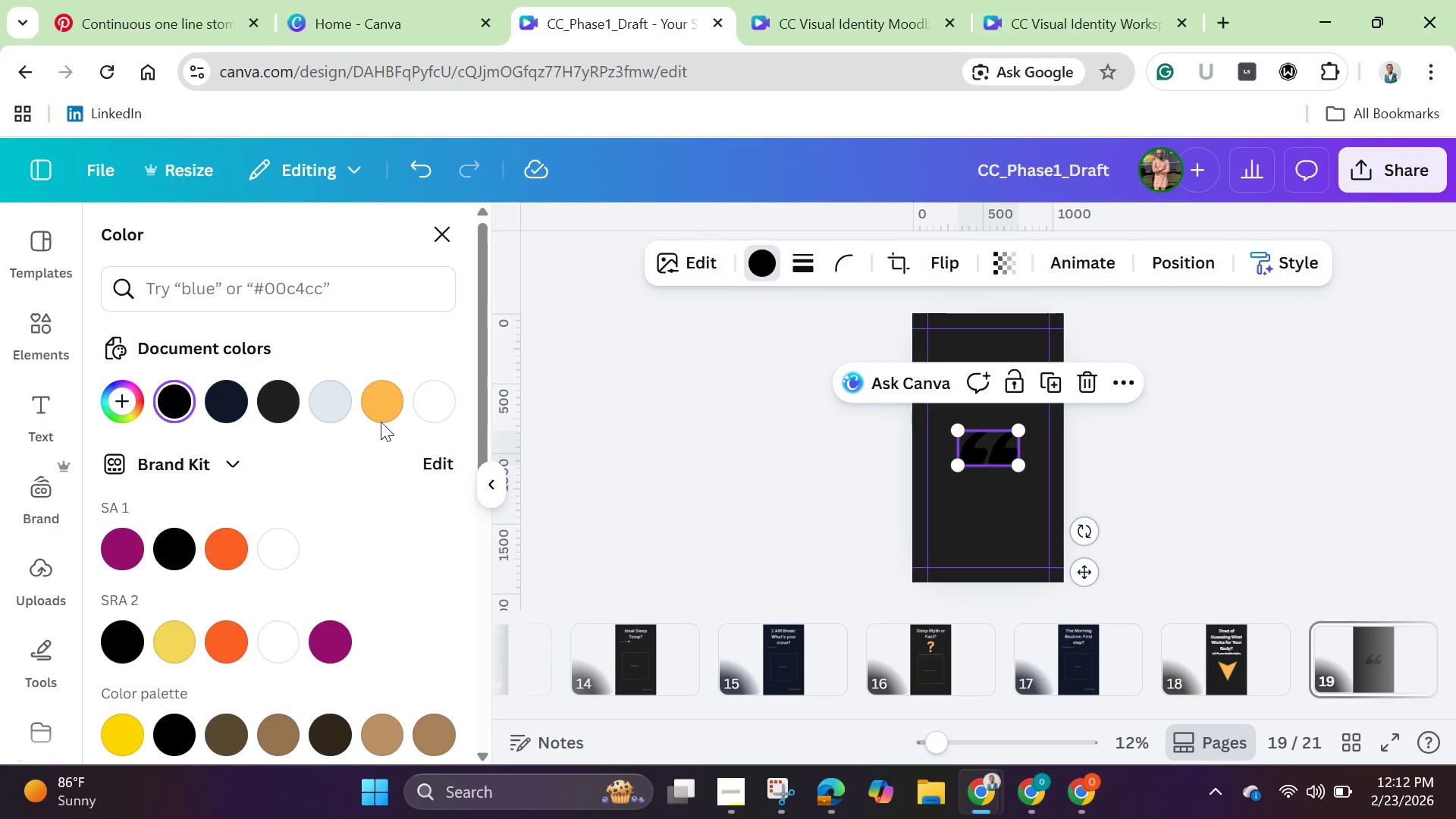 
left_click([384, 413])
 